 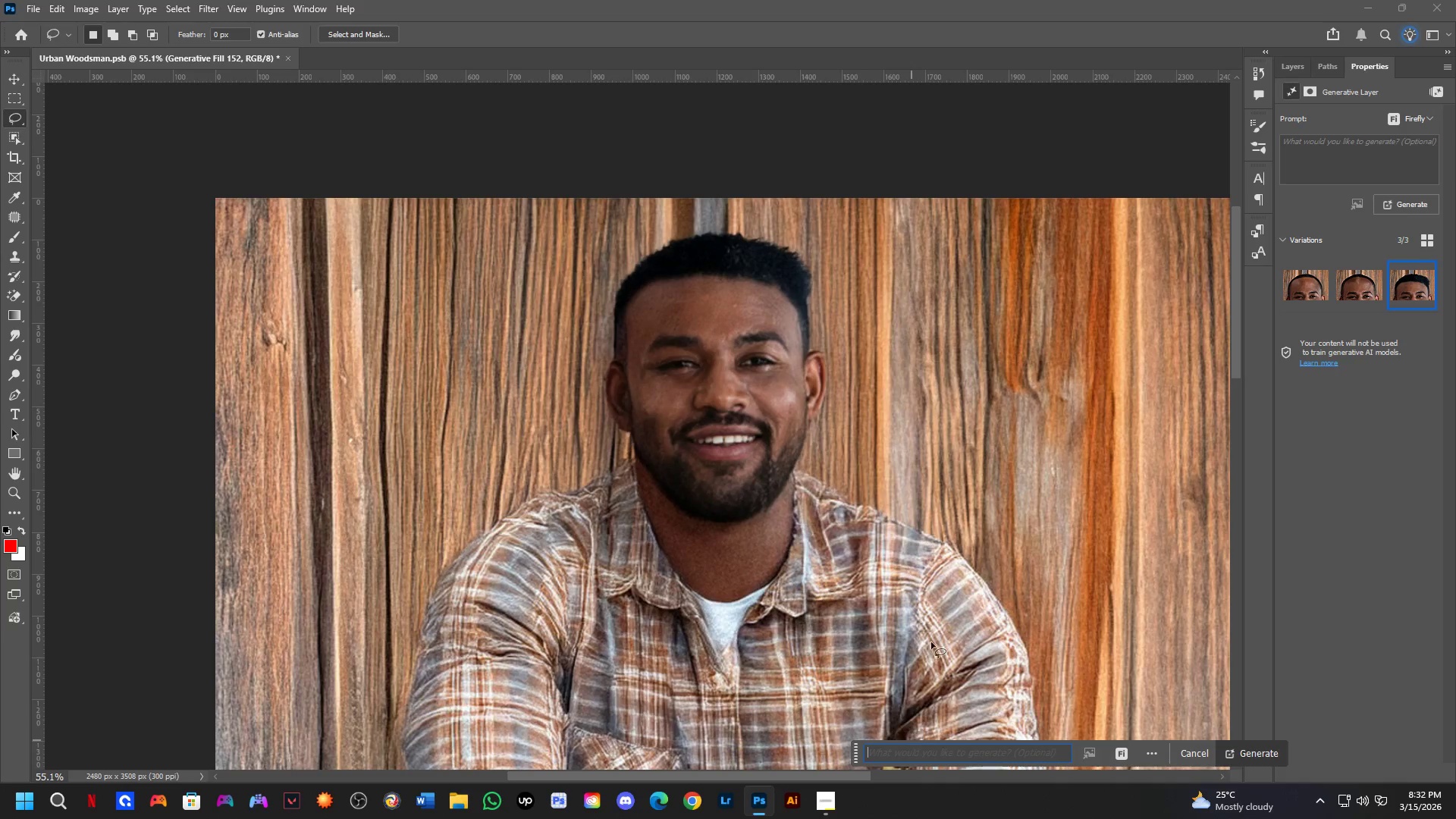 
left_click([1340, 172])
 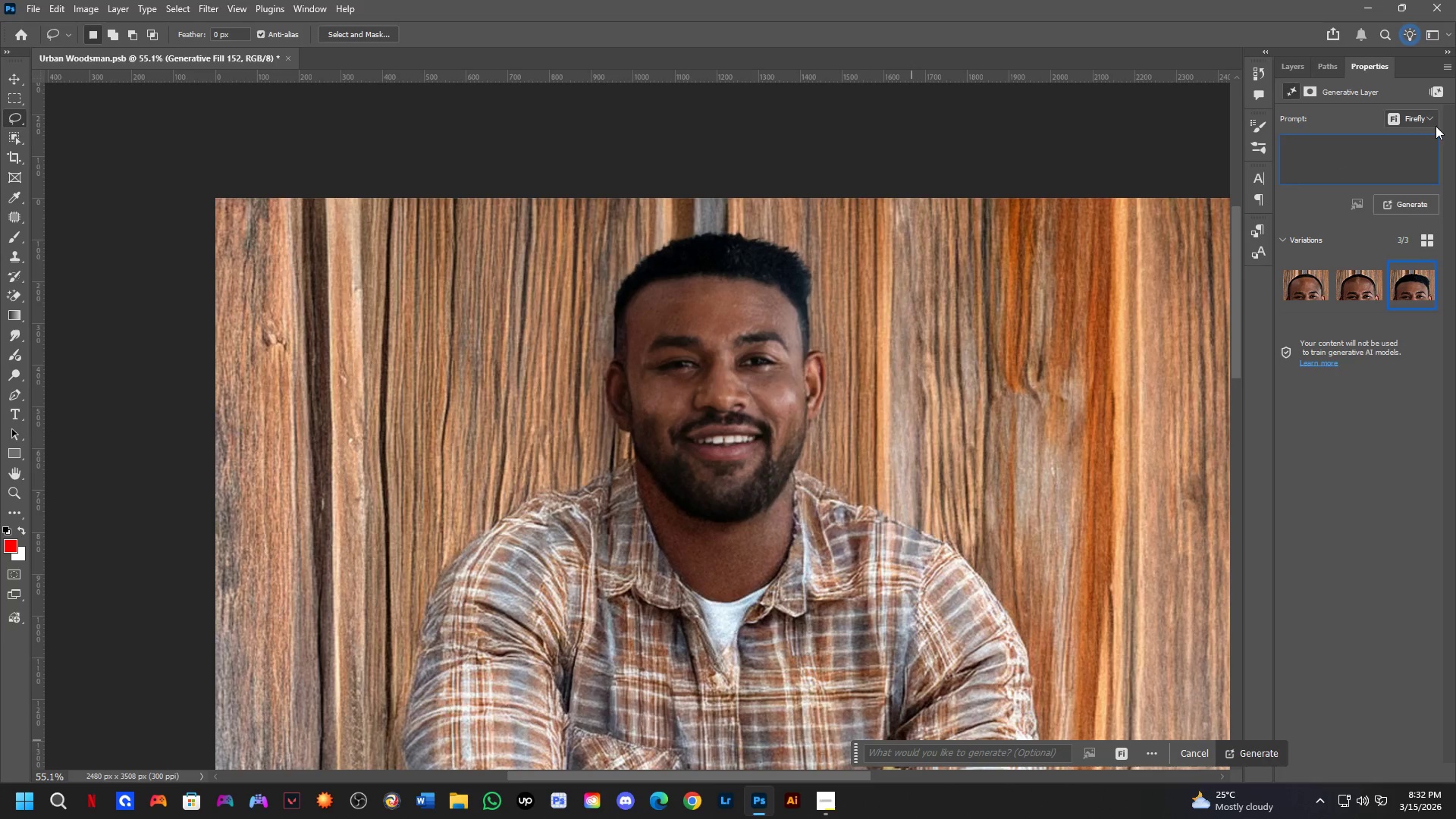 
type(groom)
 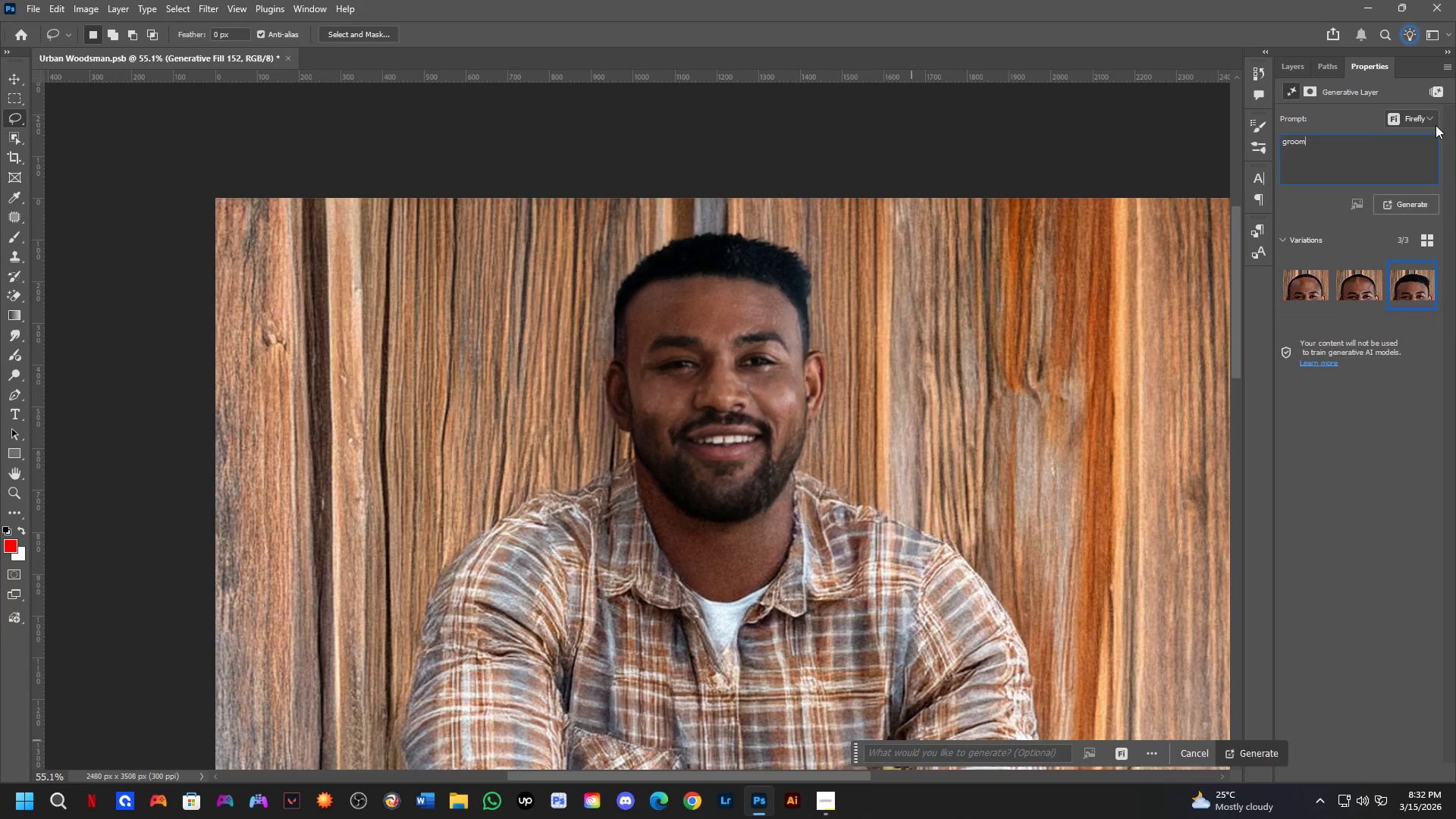 
key(Enter)
 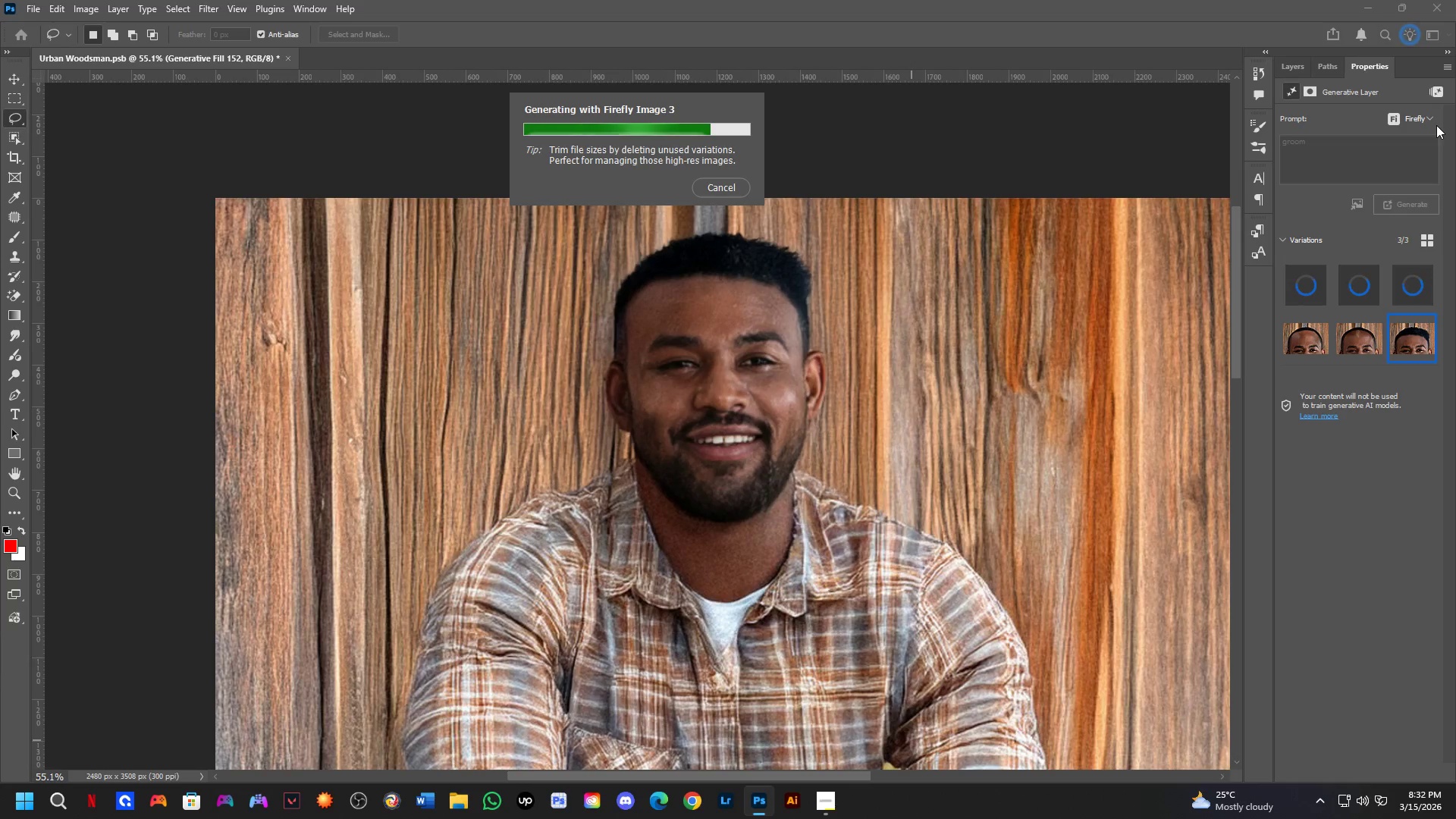 
wait(18.53)
 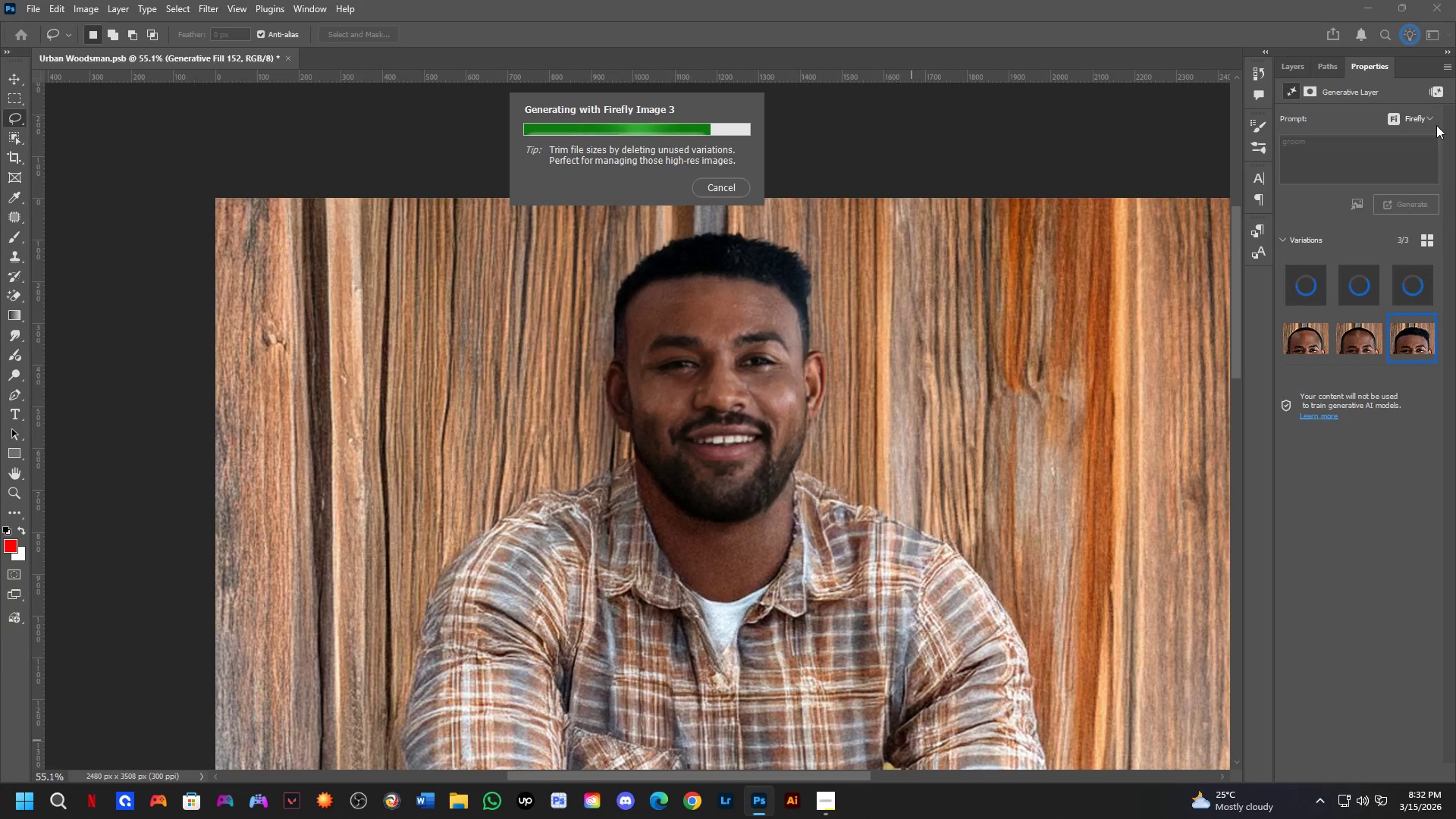 
left_click([1401, 286])
 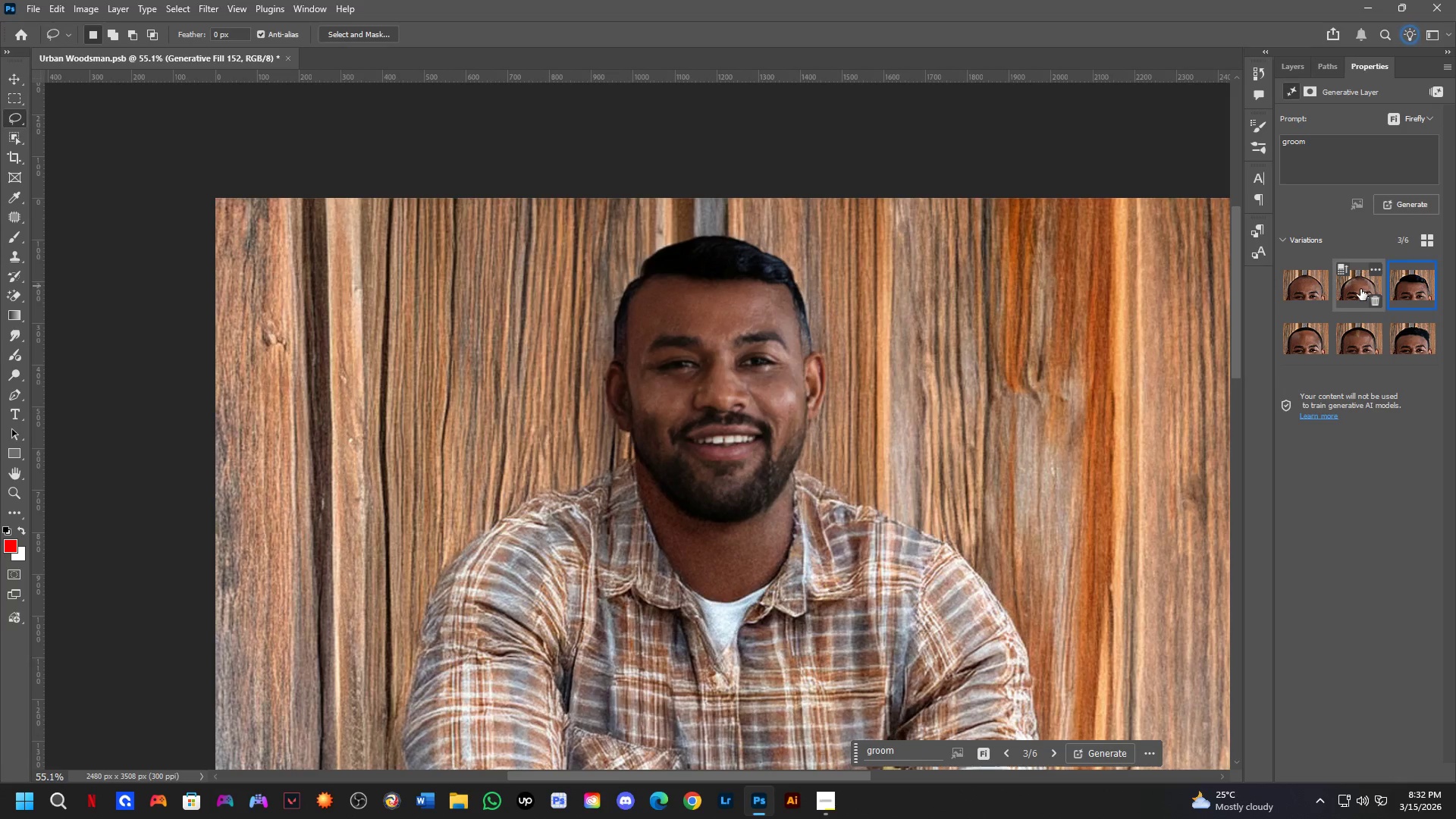 
left_click([1360, 289])
 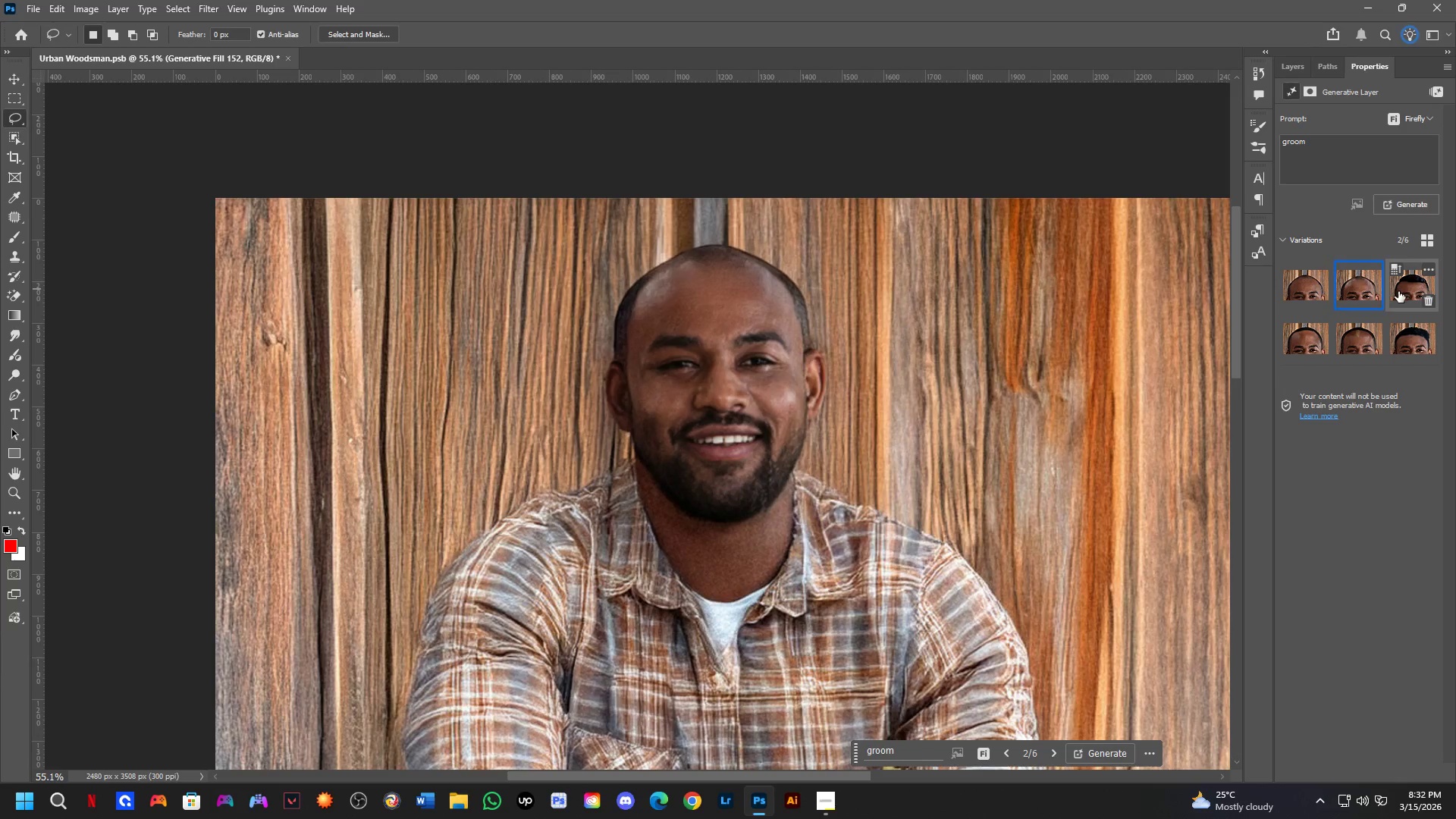 
hold_key(key=Space, duration=0.69)
 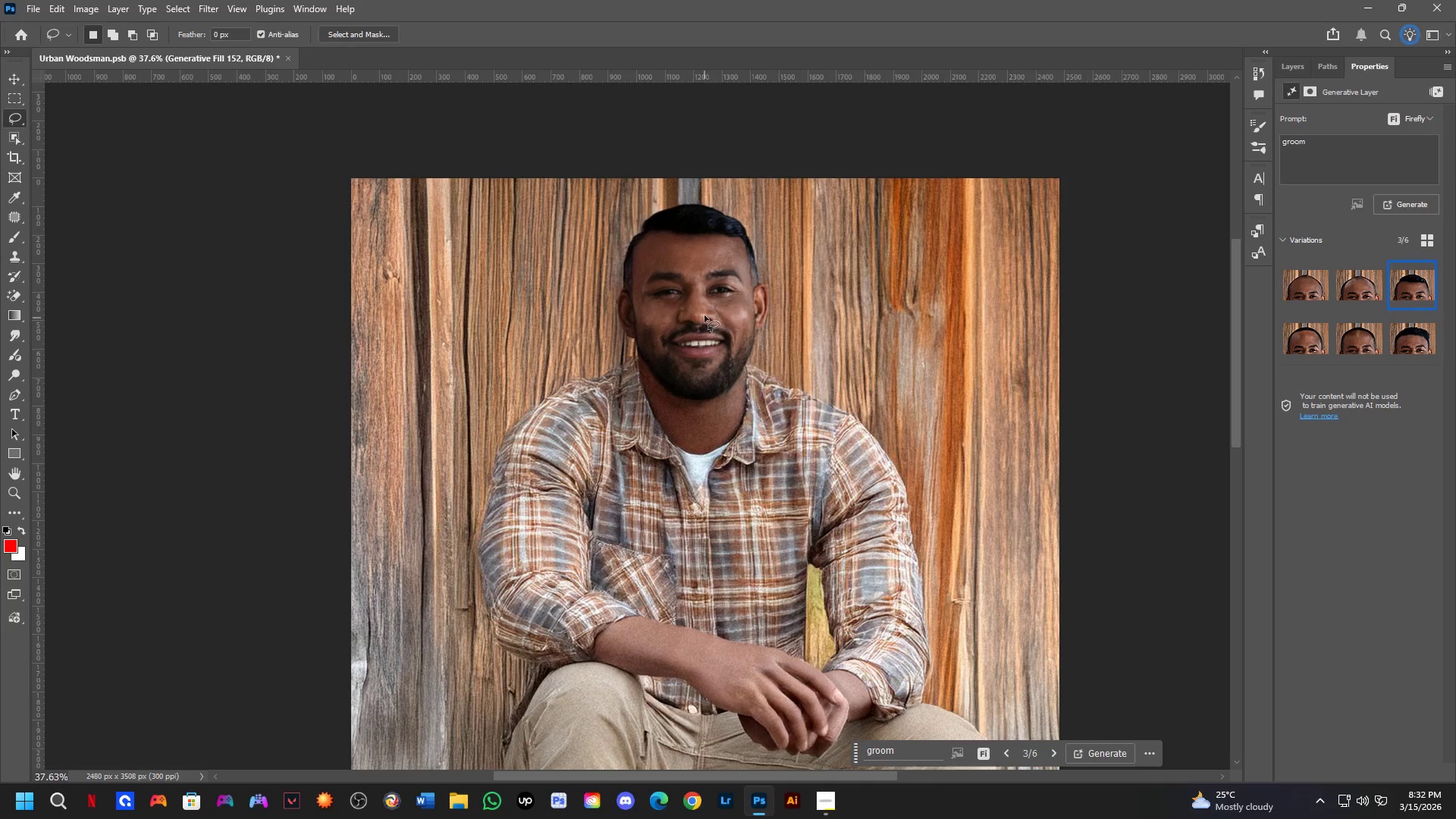 
left_click_drag(start_coordinate=[730, 352], to_coordinate=[732, 317])
 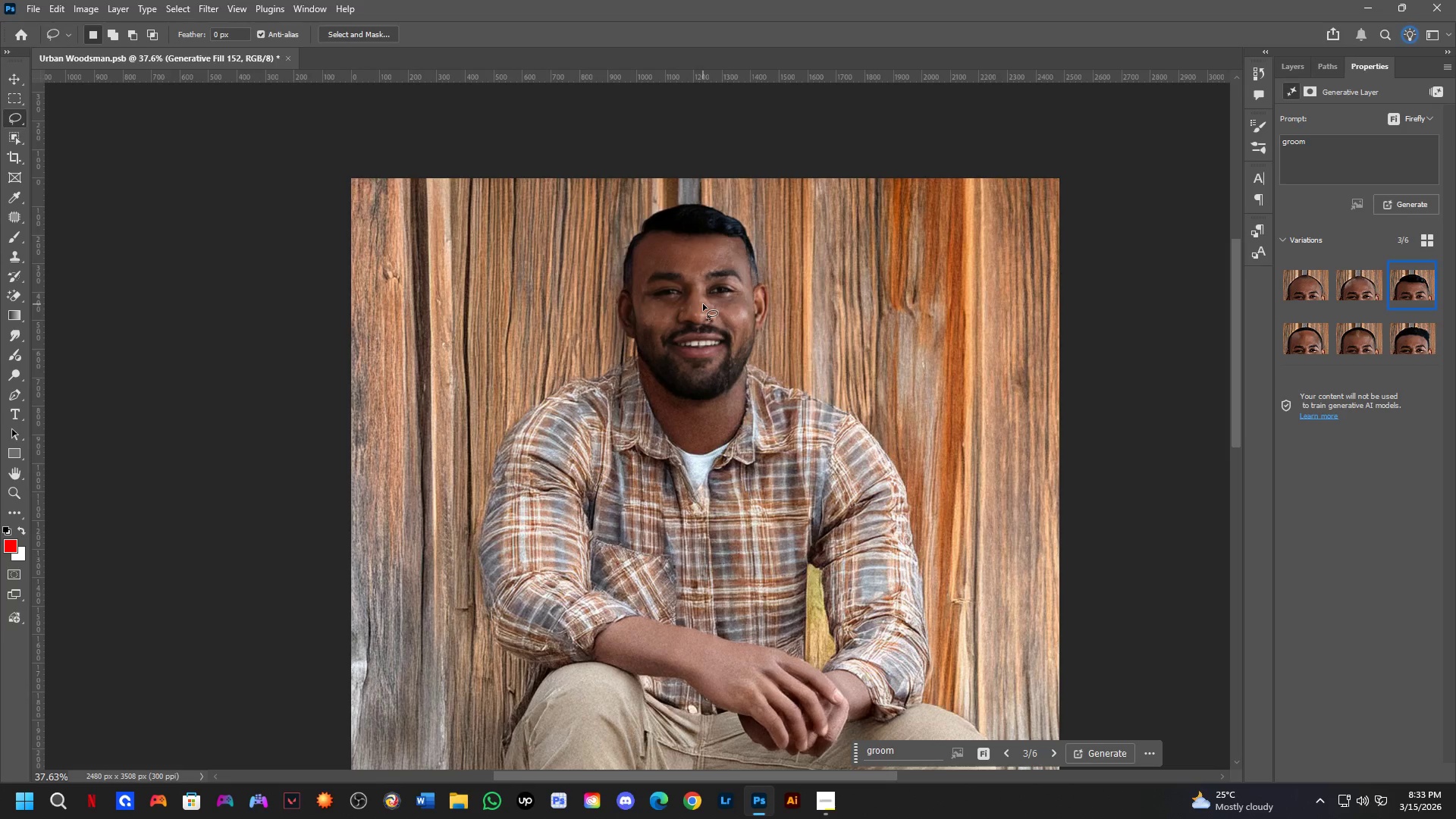 
scroll: coordinate [639, 245], scroll_direction: down, amount: 4.0
 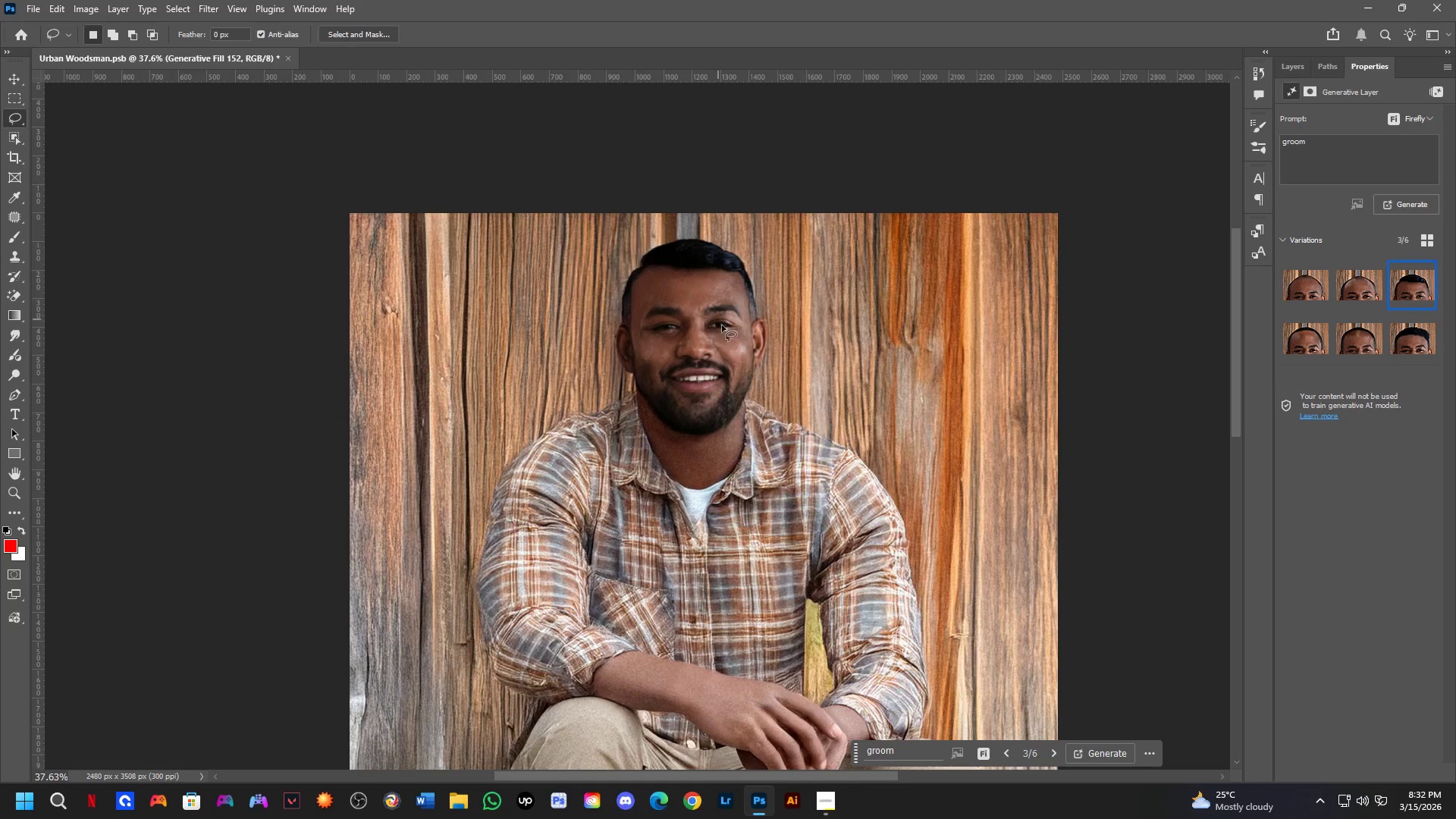 
wait(26.3)
 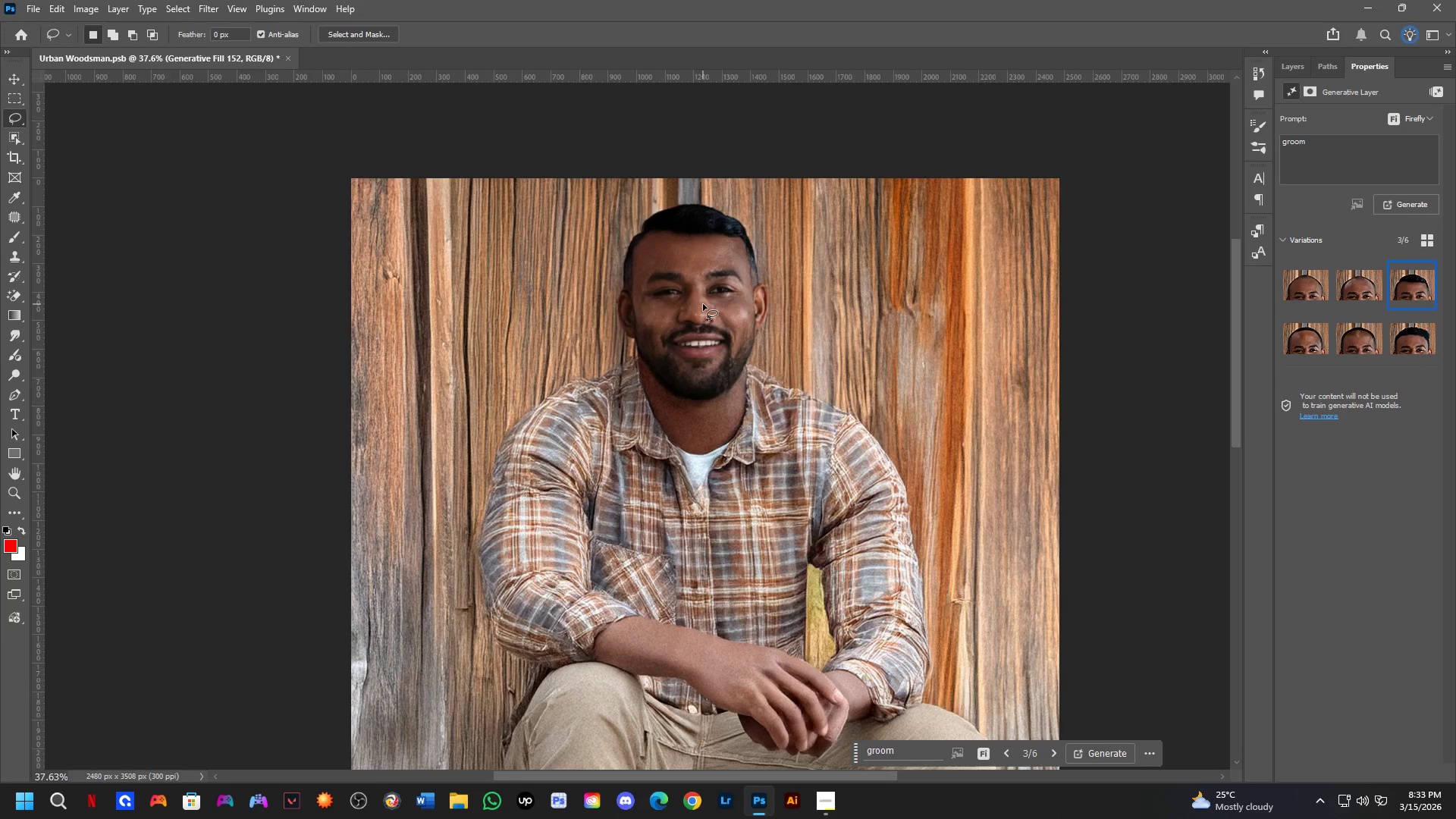 
left_click([1349, 293])
 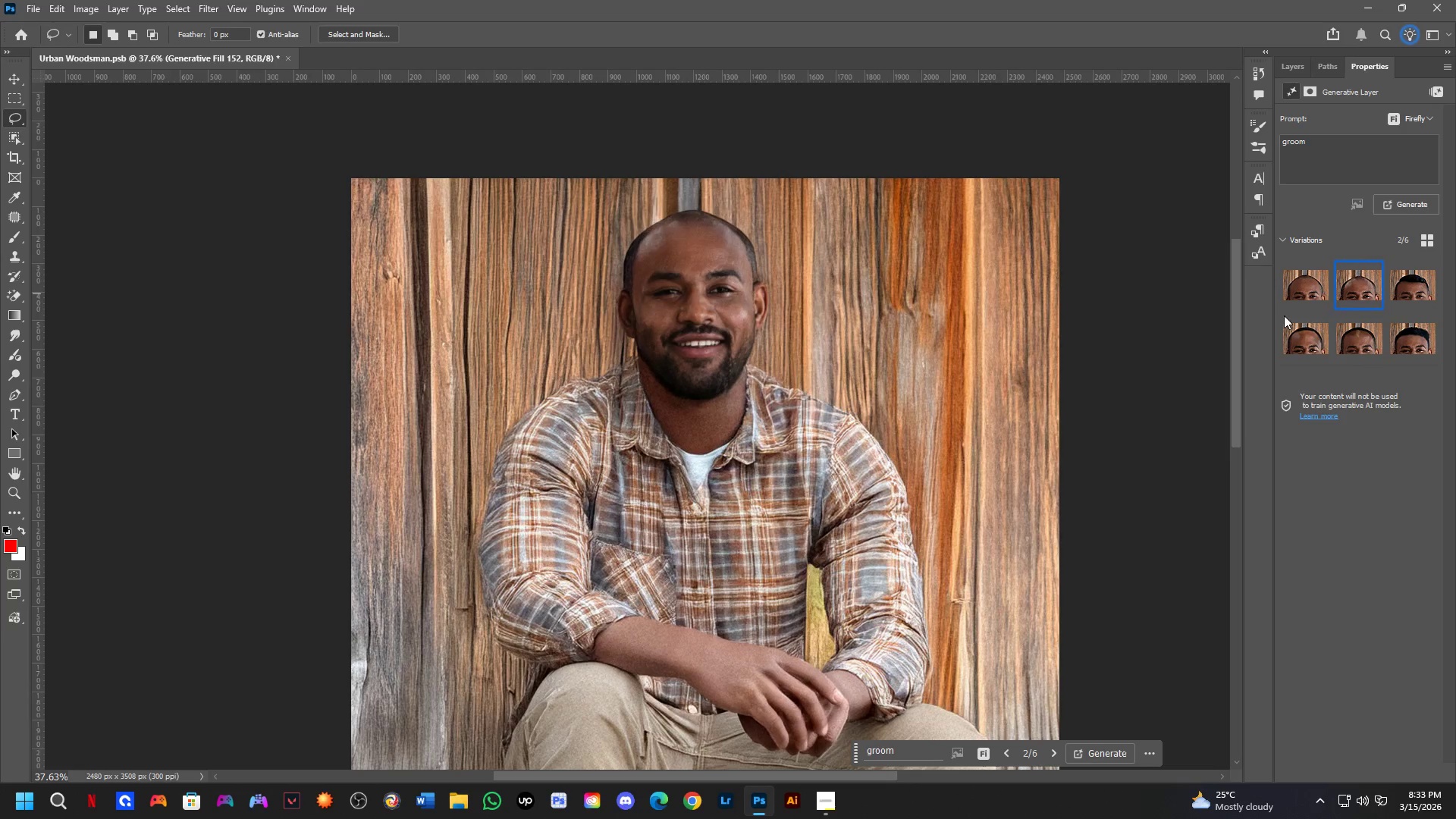 
left_click([1294, 338])
 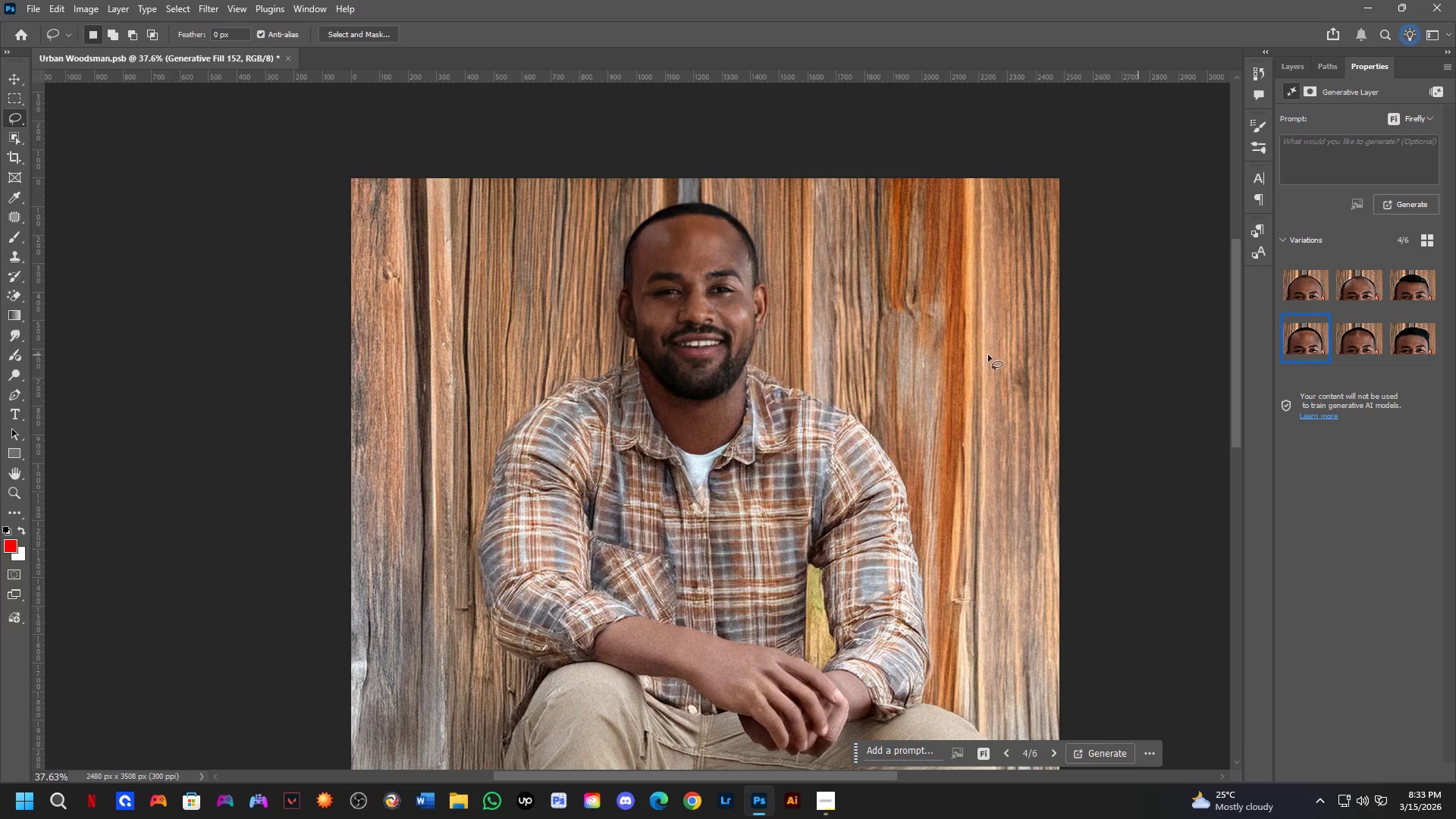 
key(Shift+ShiftLeft)
 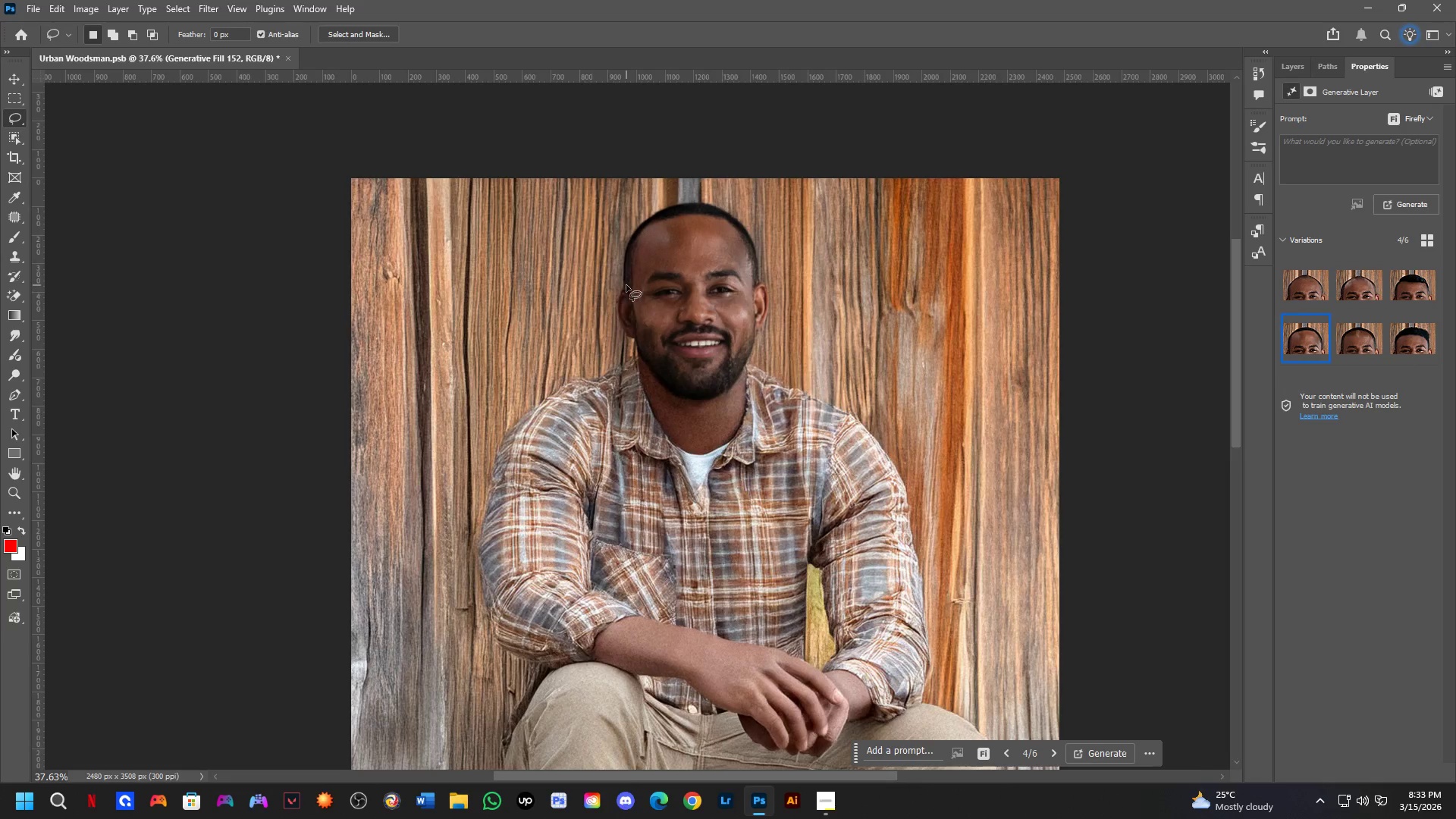 
hold_key(key=Space, duration=0.47)
 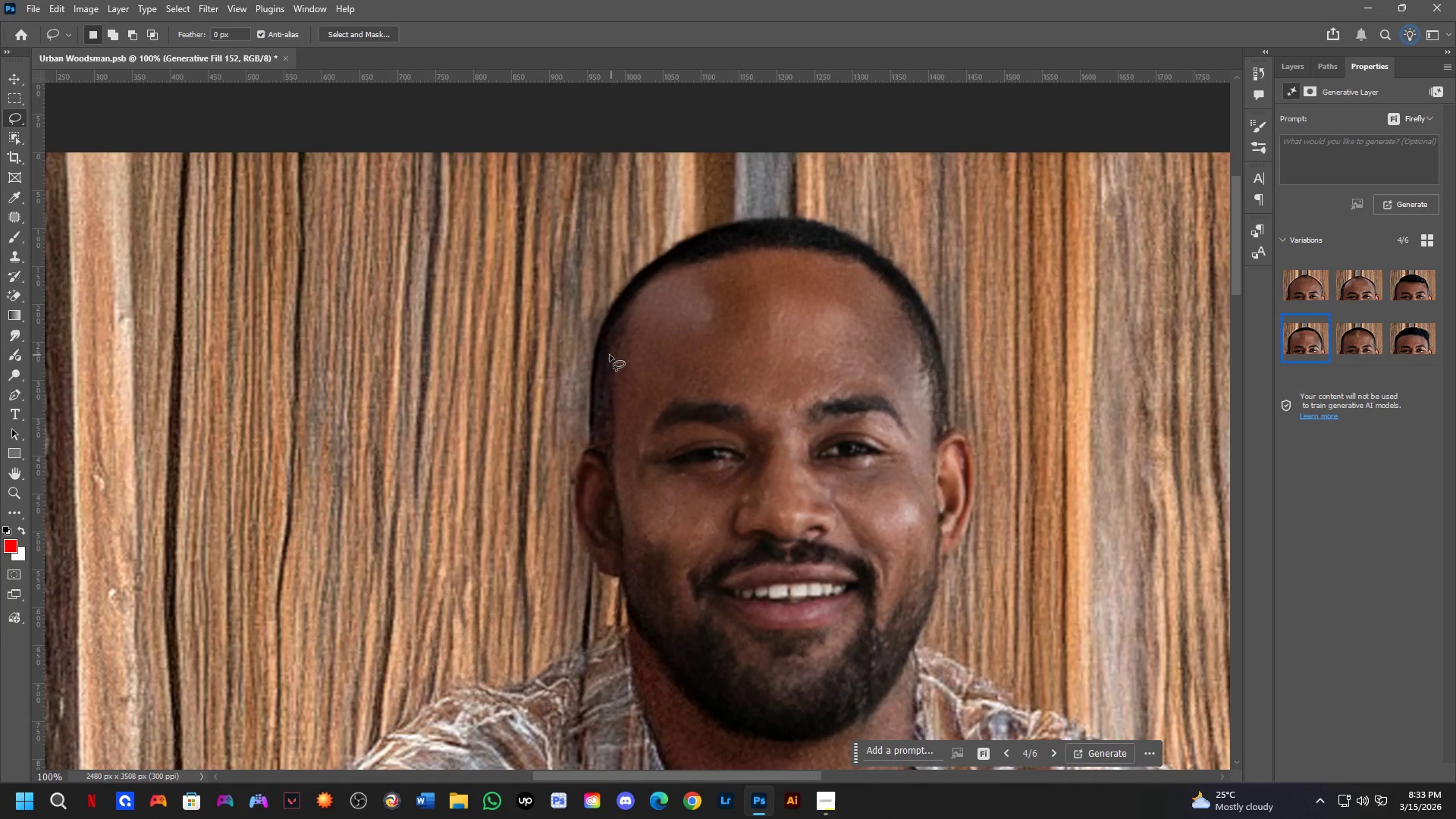 
left_click_drag(start_coordinate=[796, 308], to_coordinate=[768, 459])
 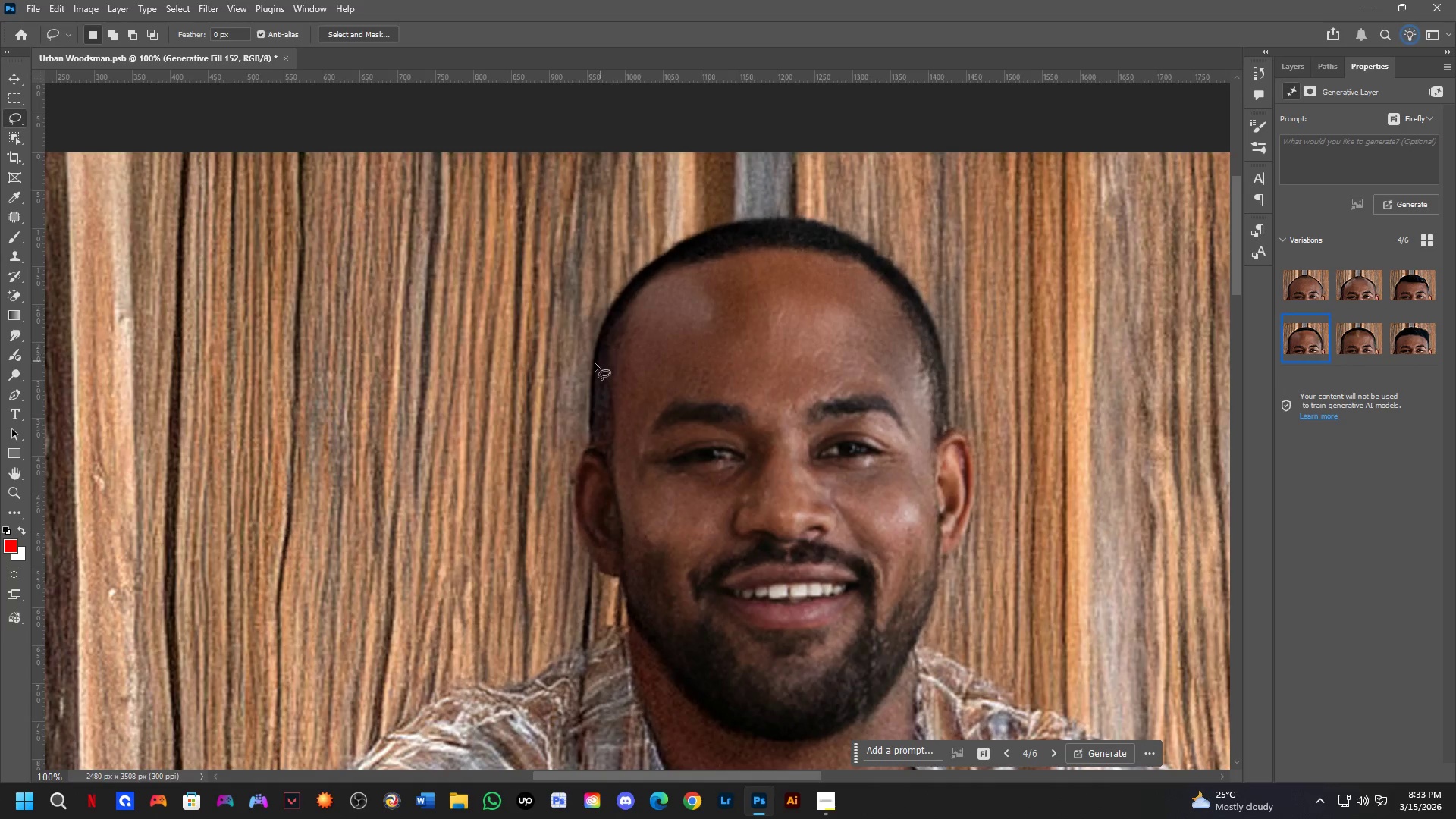 
scroll: coordinate [627, 284], scroll_direction: up, amount: 3.0
 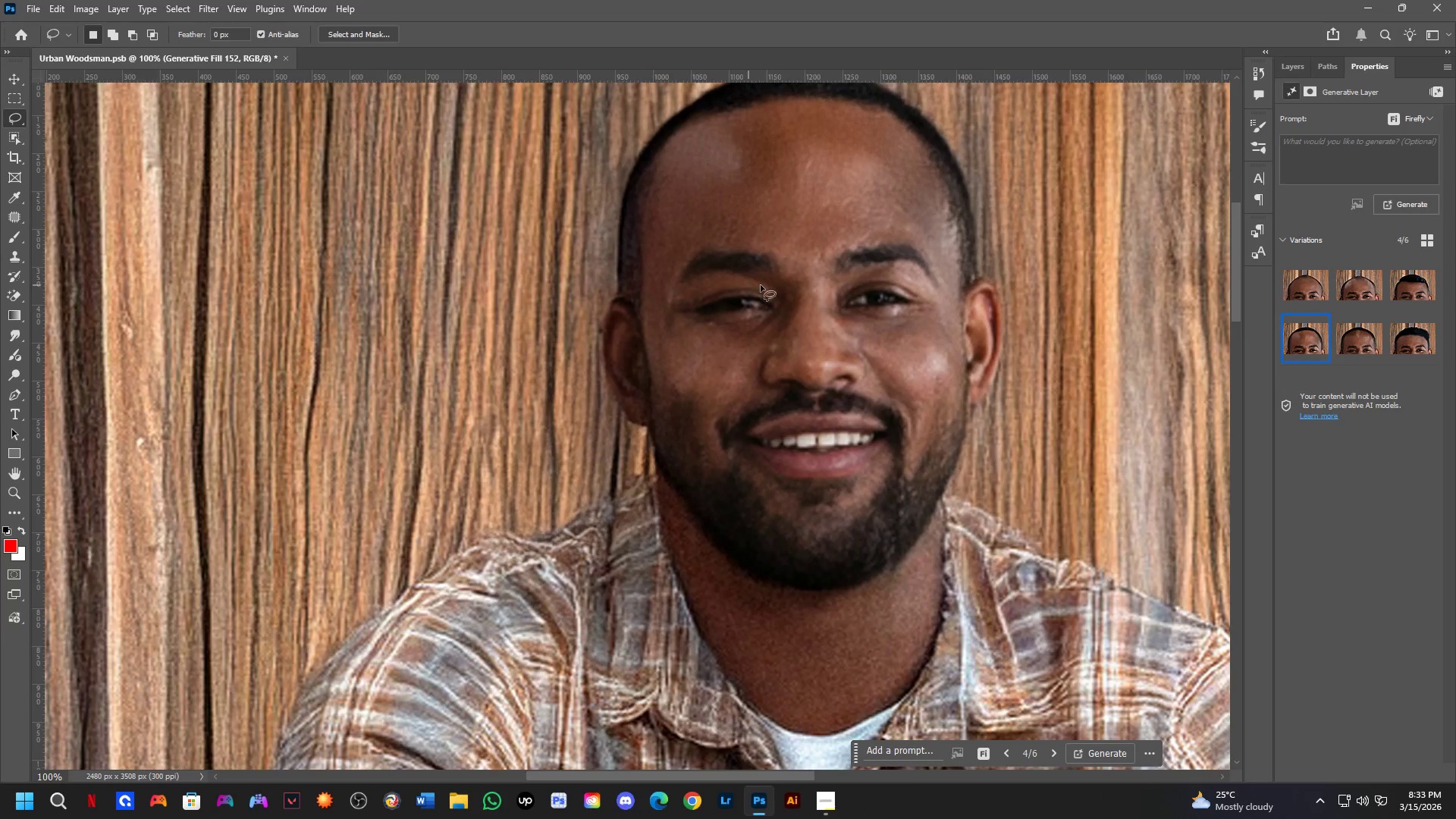 
left_click_drag(start_coordinate=[585, 372], to_coordinate=[603, 463])
 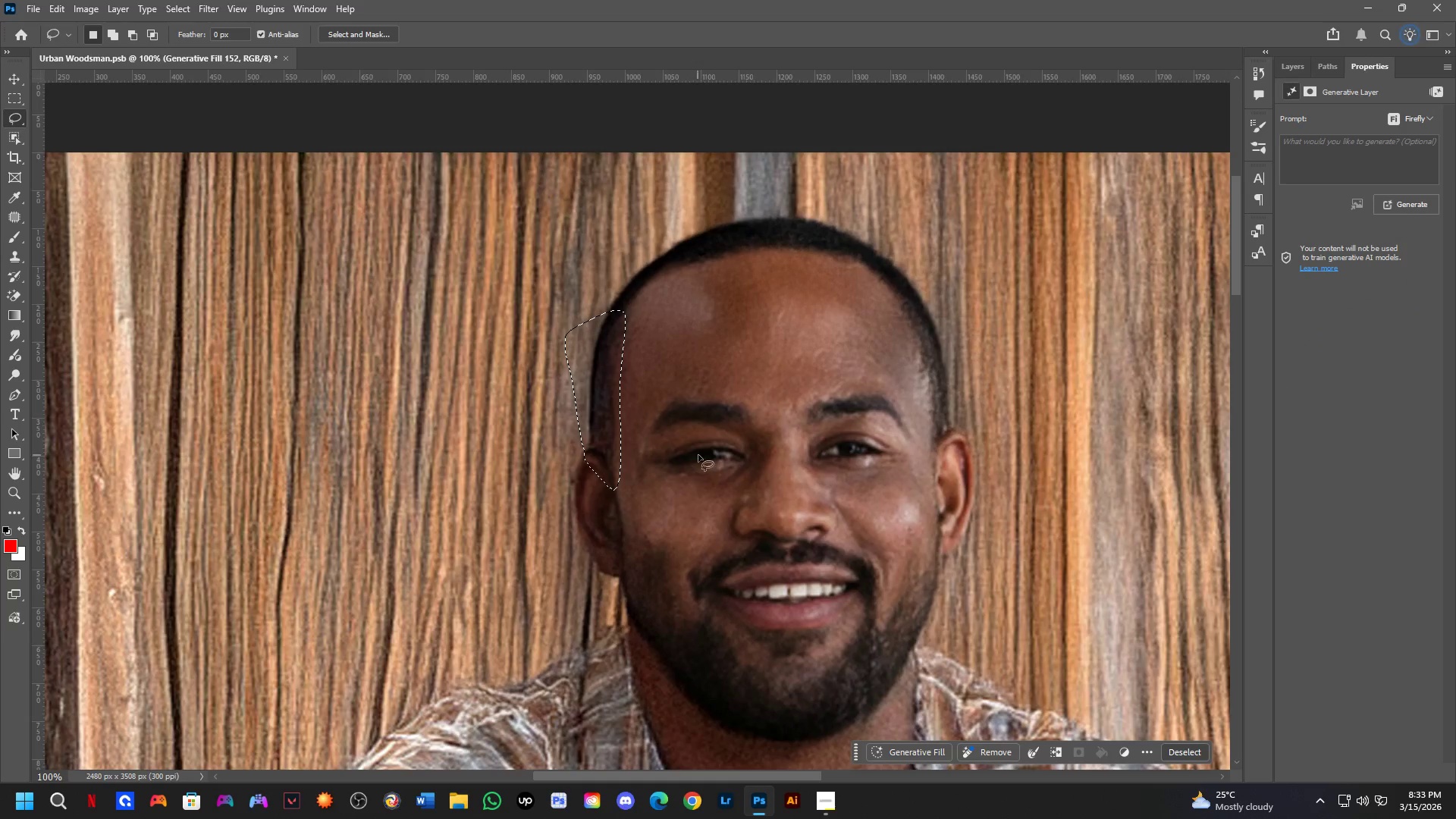 
hold_key(key=Space, duration=0.62)
 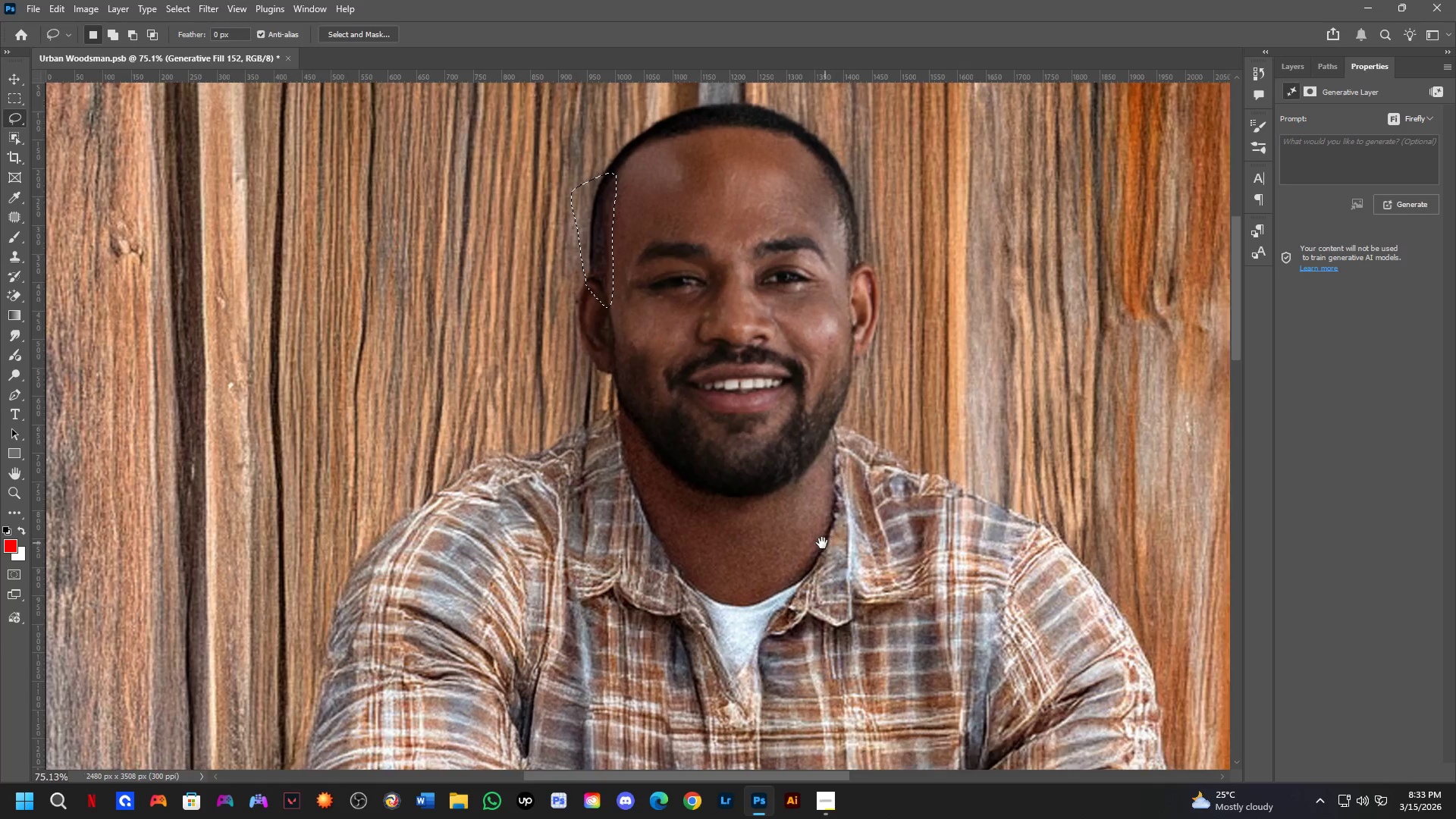 
left_click_drag(start_coordinate=[819, 510], to_coordinate=[756, 285])
 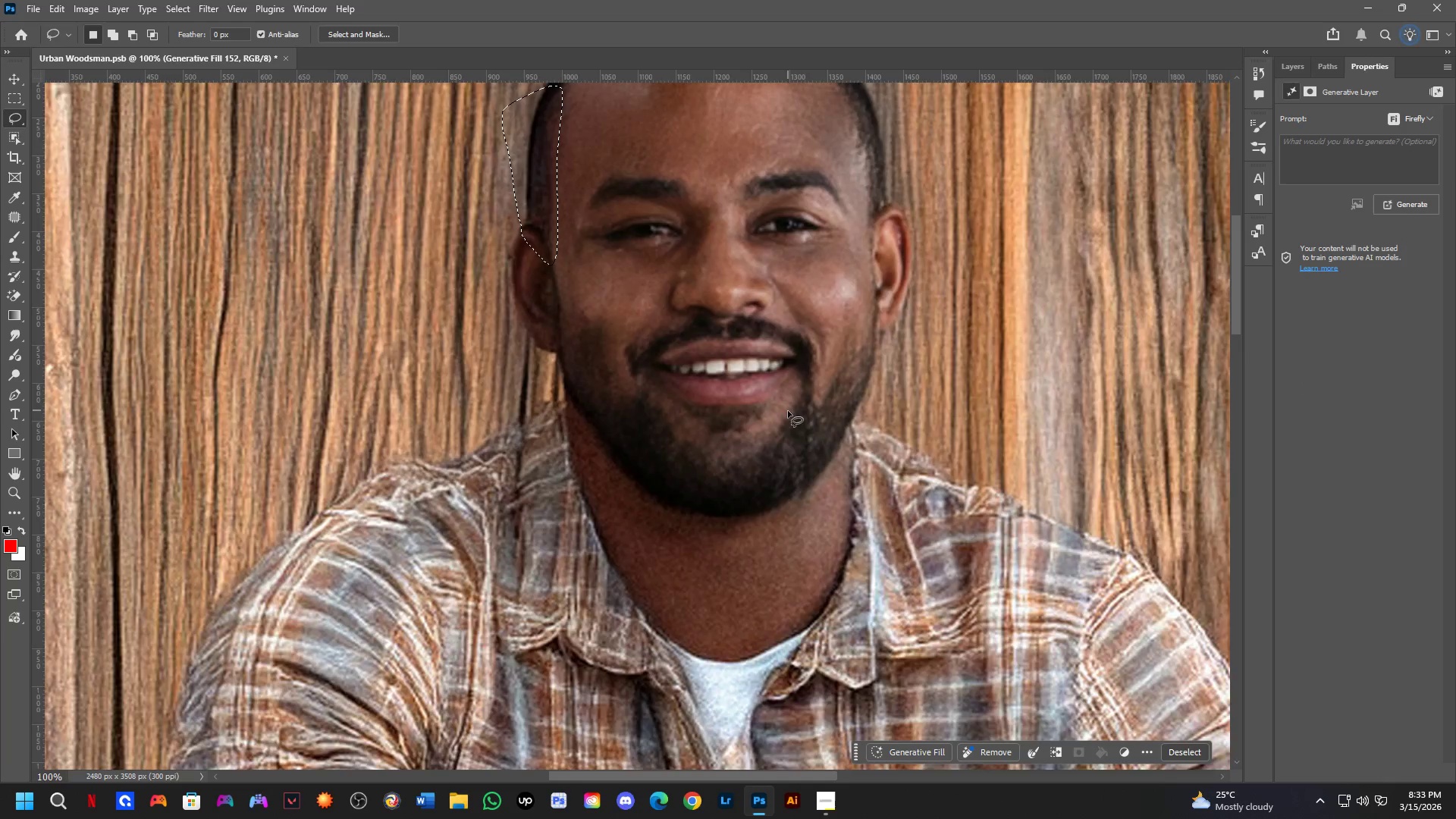 
hold_key(key=Space, duration=0.47)
 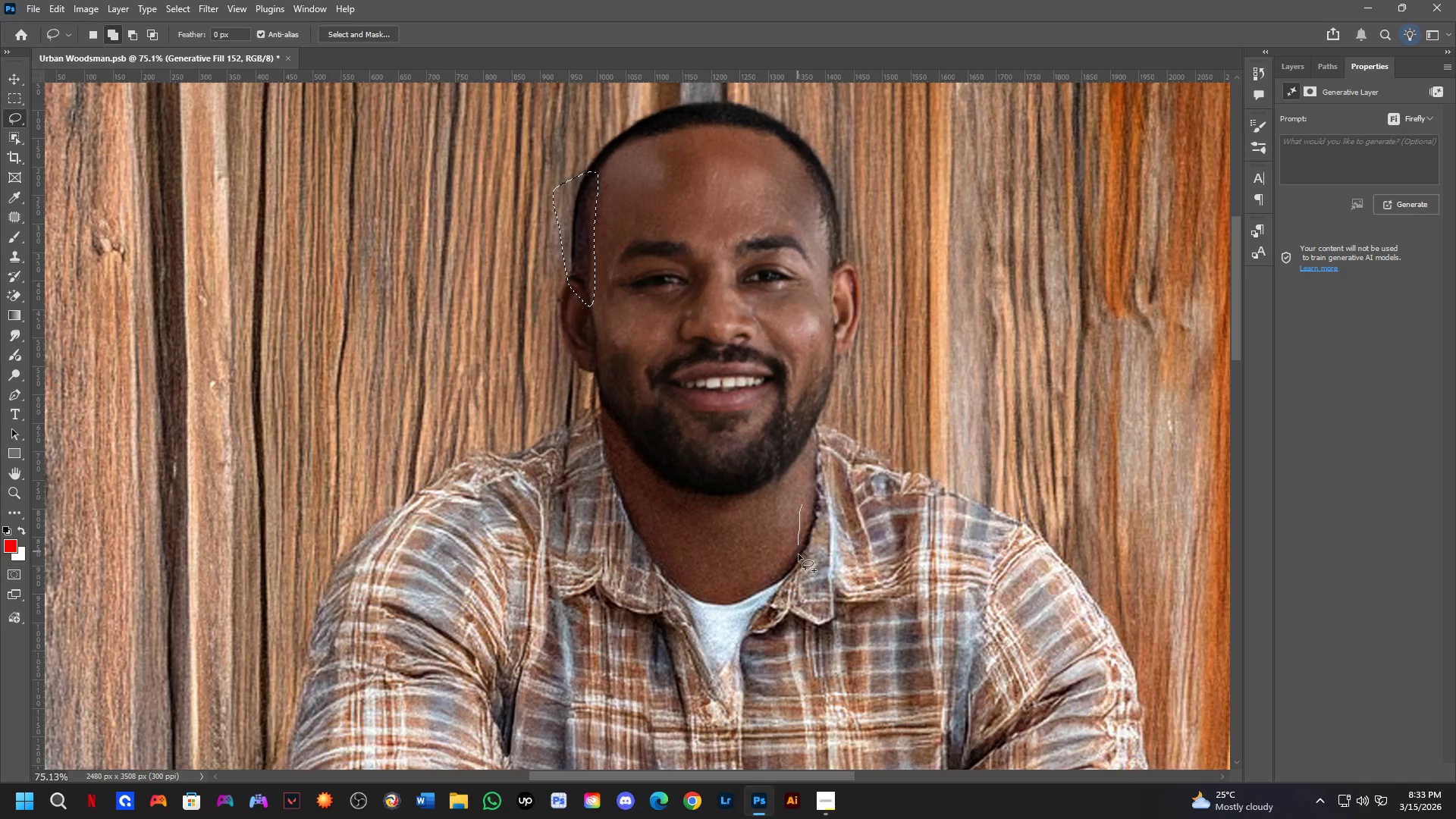 
left_click_drag(start_coordinate=[828, 543], to_coordinate=[808, 541])
 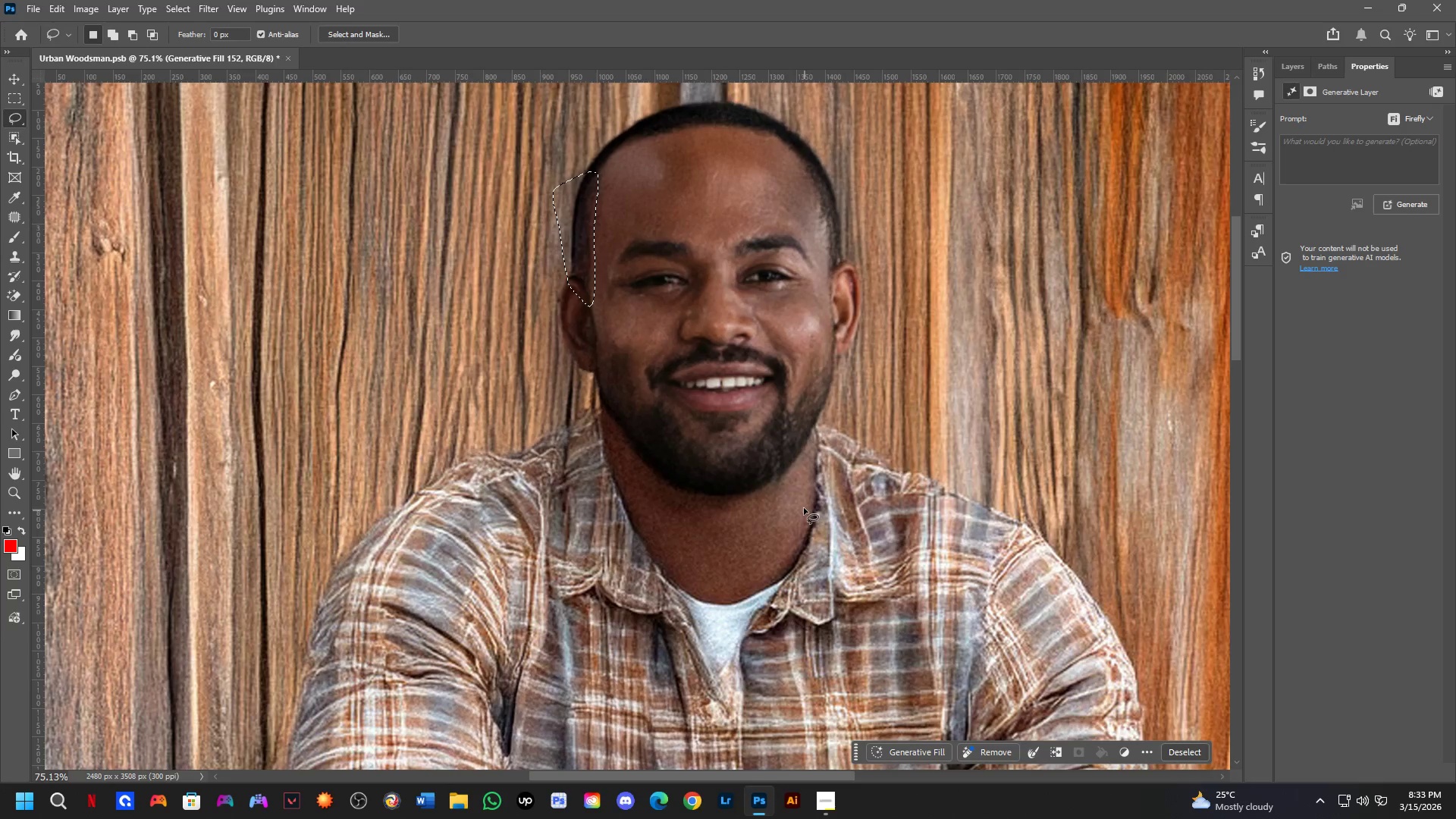 
scroll: coordinate [788, 447], scroll_direction: down, amount: 3.0
 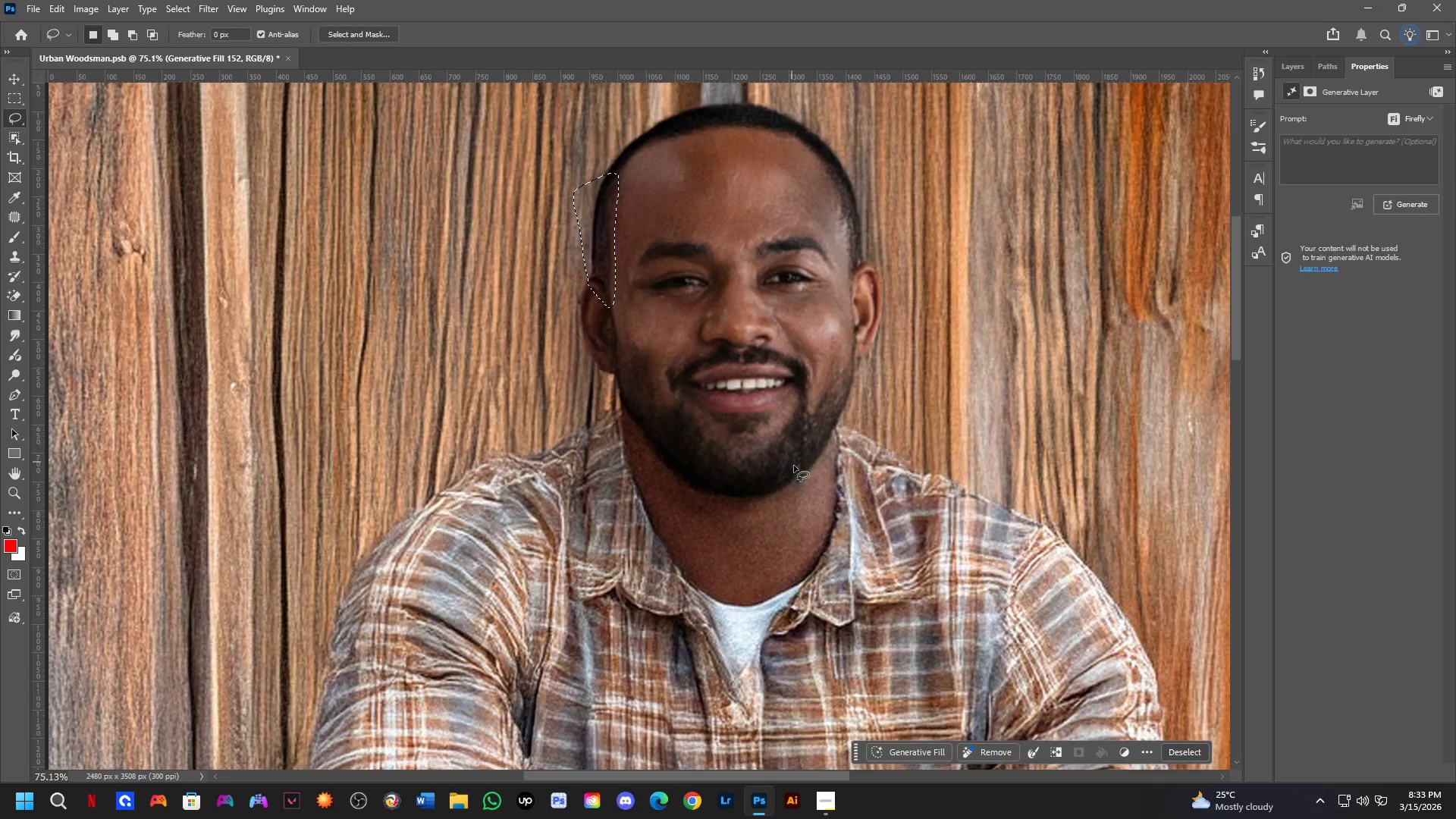 
key(Shift+ShiftLeft)
 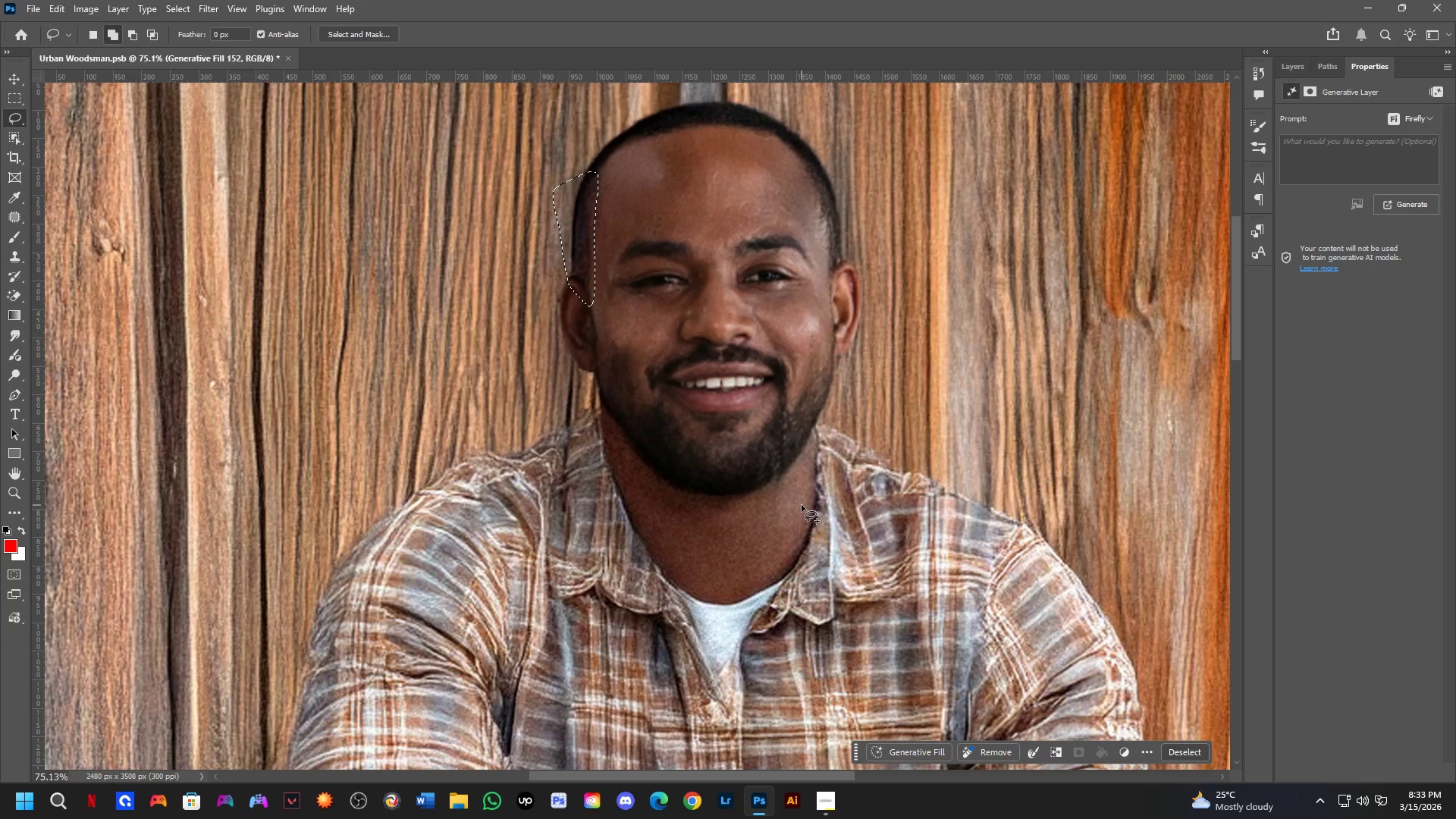 
left_click_drag(start_coordinate=[802, 505], to_coordinate=[811, 425])
 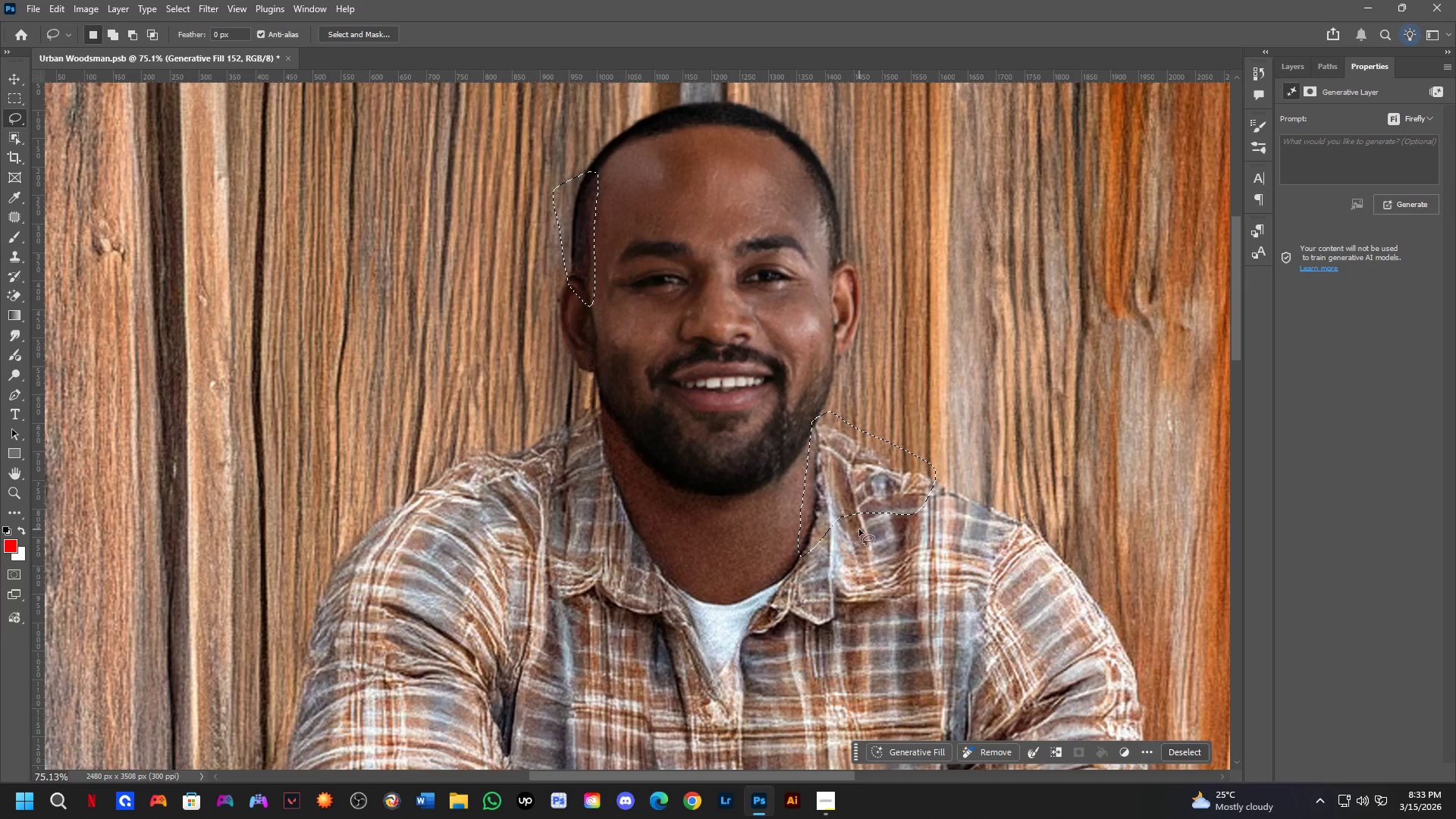 
key(Shift+ShiftLeft)
 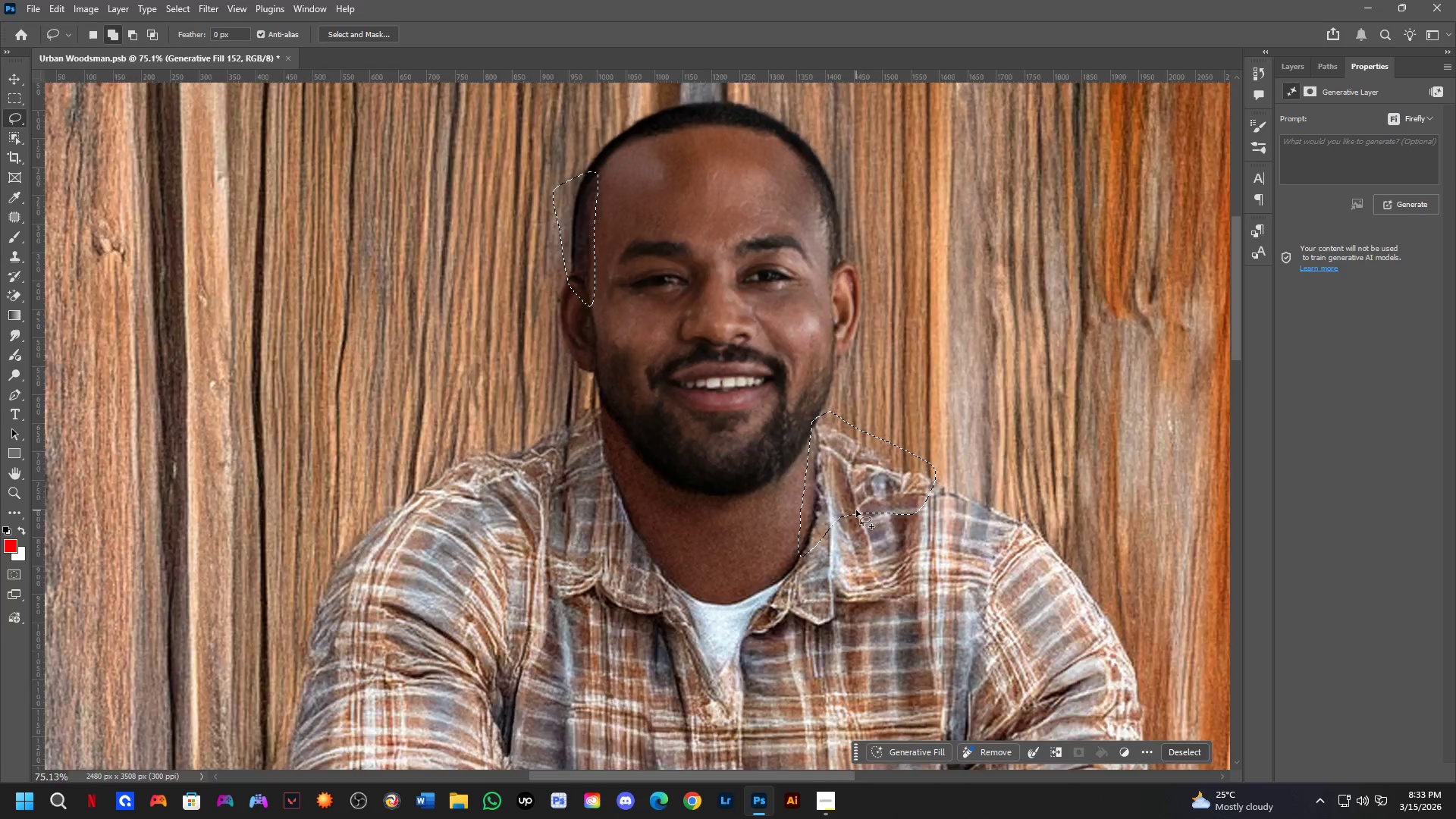 
scroll: coordinate [856, 508], scroll_direction: down, amount: 2.0
 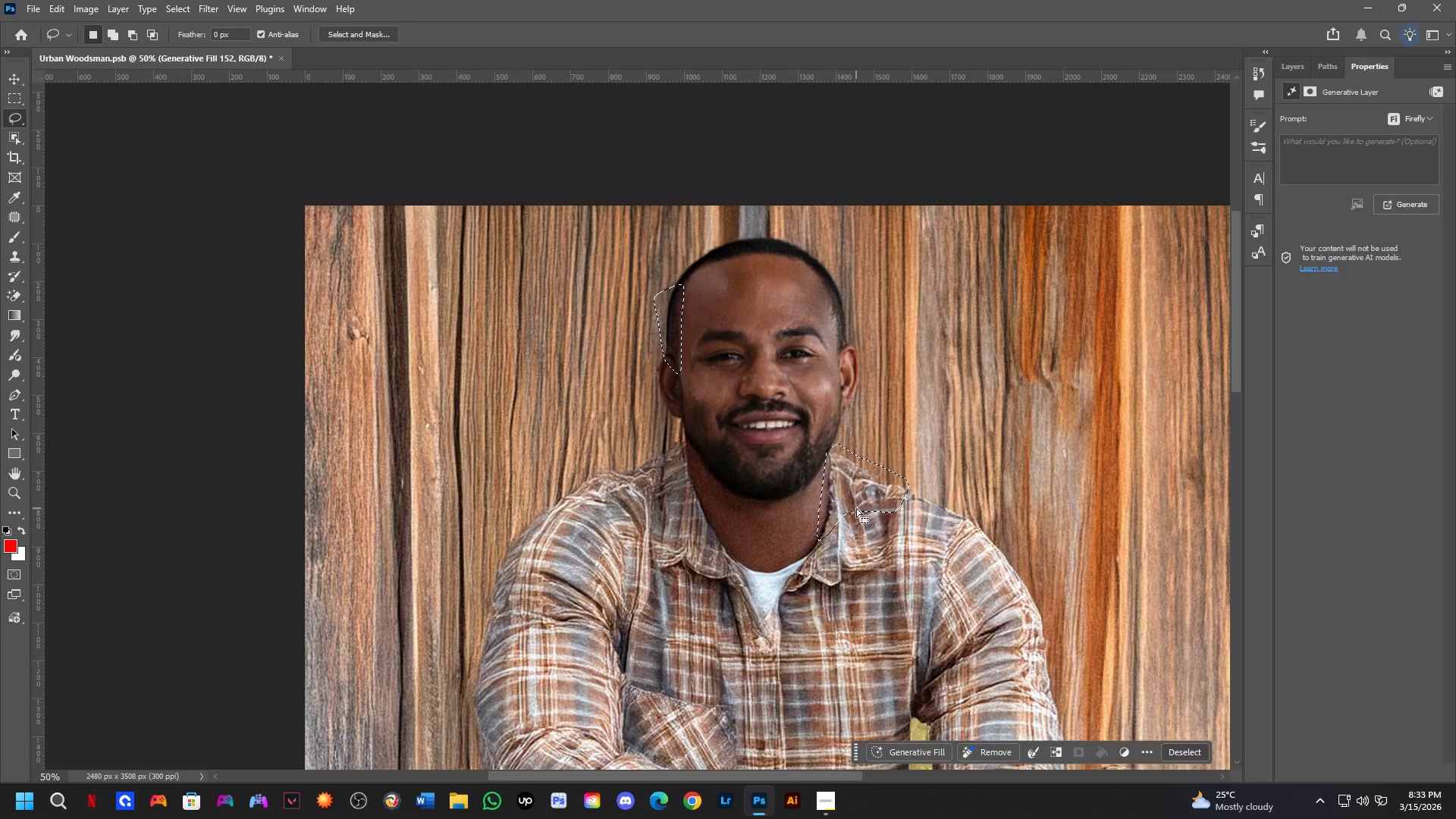 
key(Shift+ShiftLeft)
 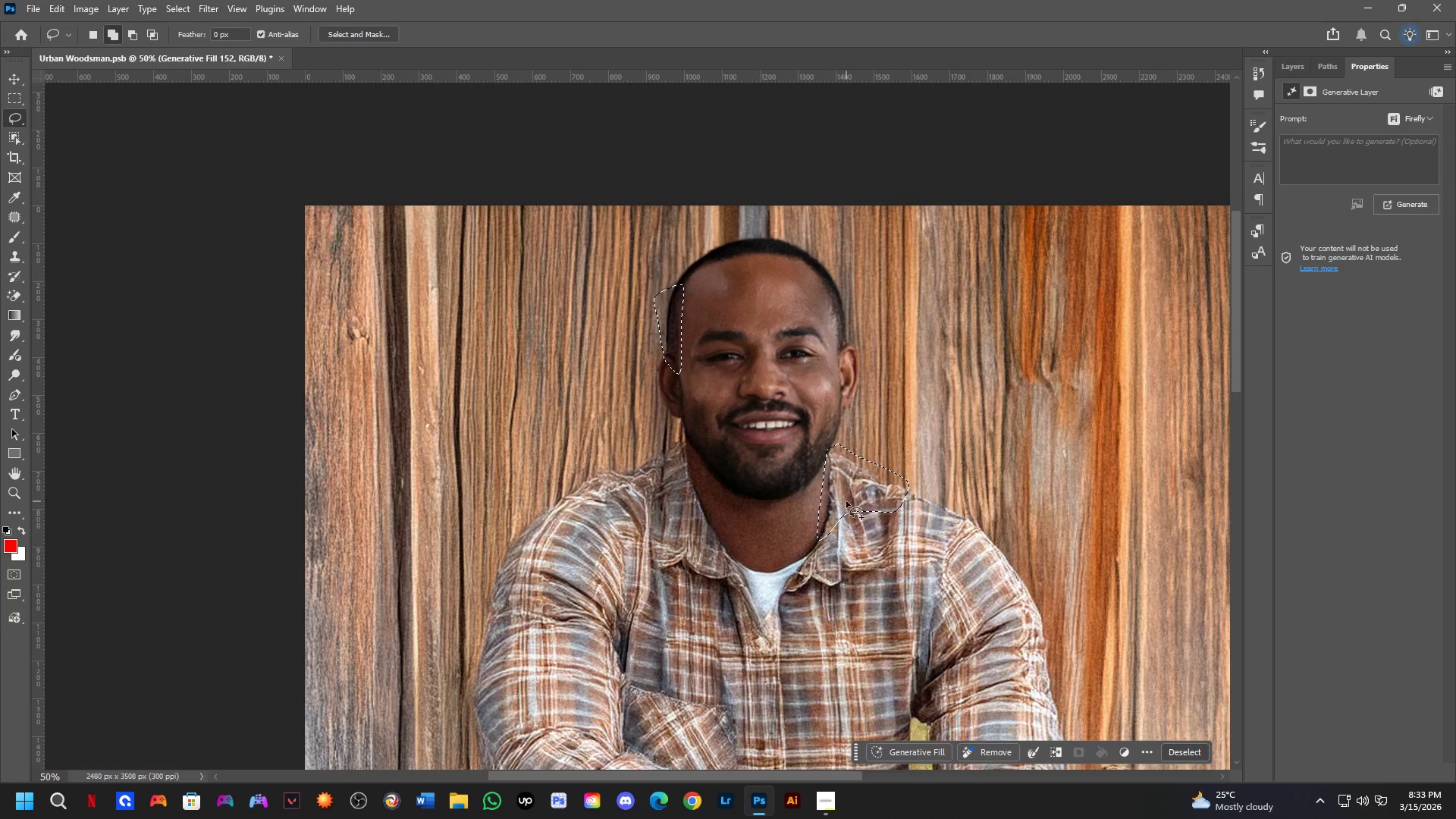 
left_click_drag(start_coordinate=[846, 501], to_coordinate=[904, 484])
 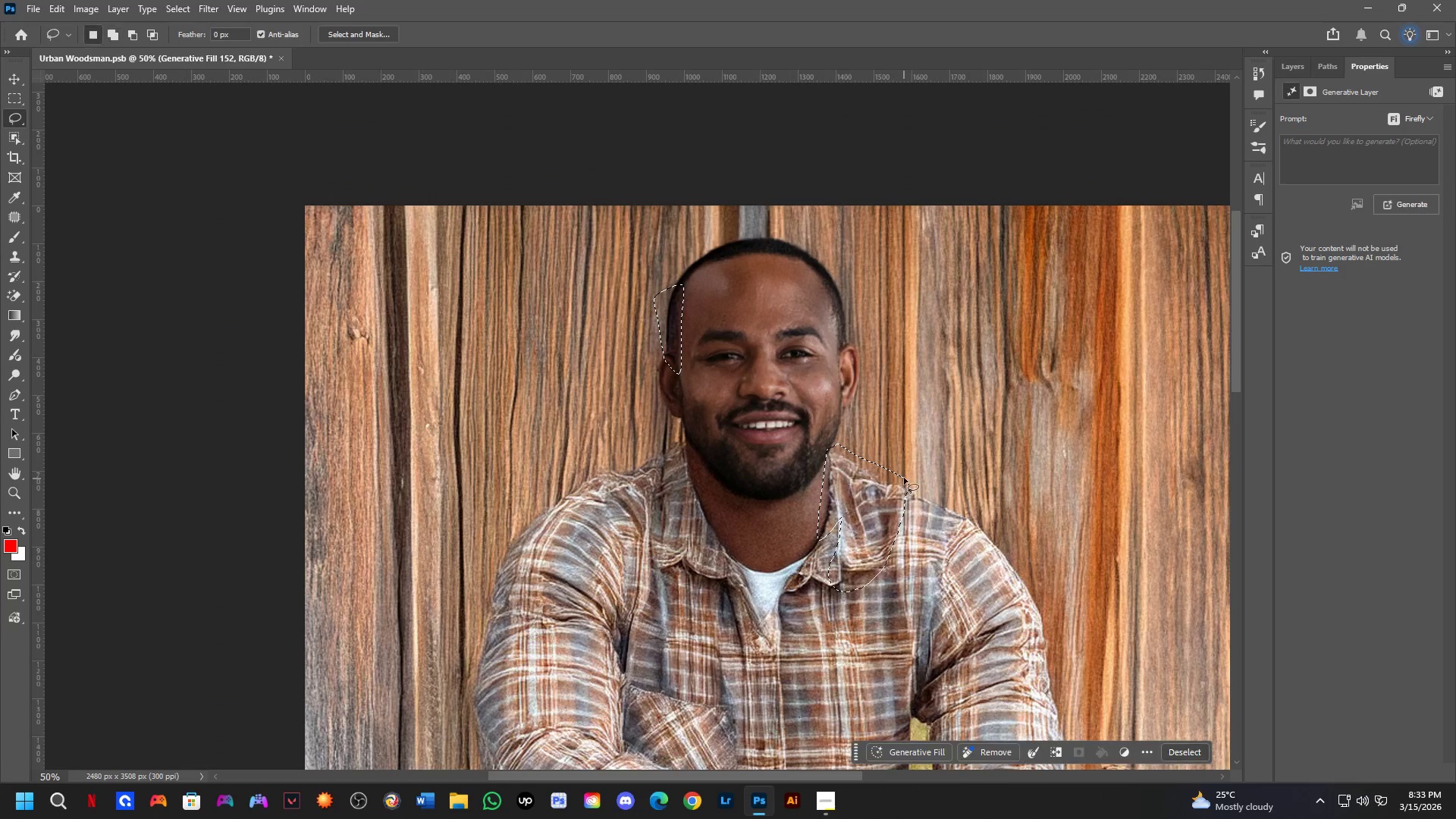 
key(Shift+ShiftLeft)
 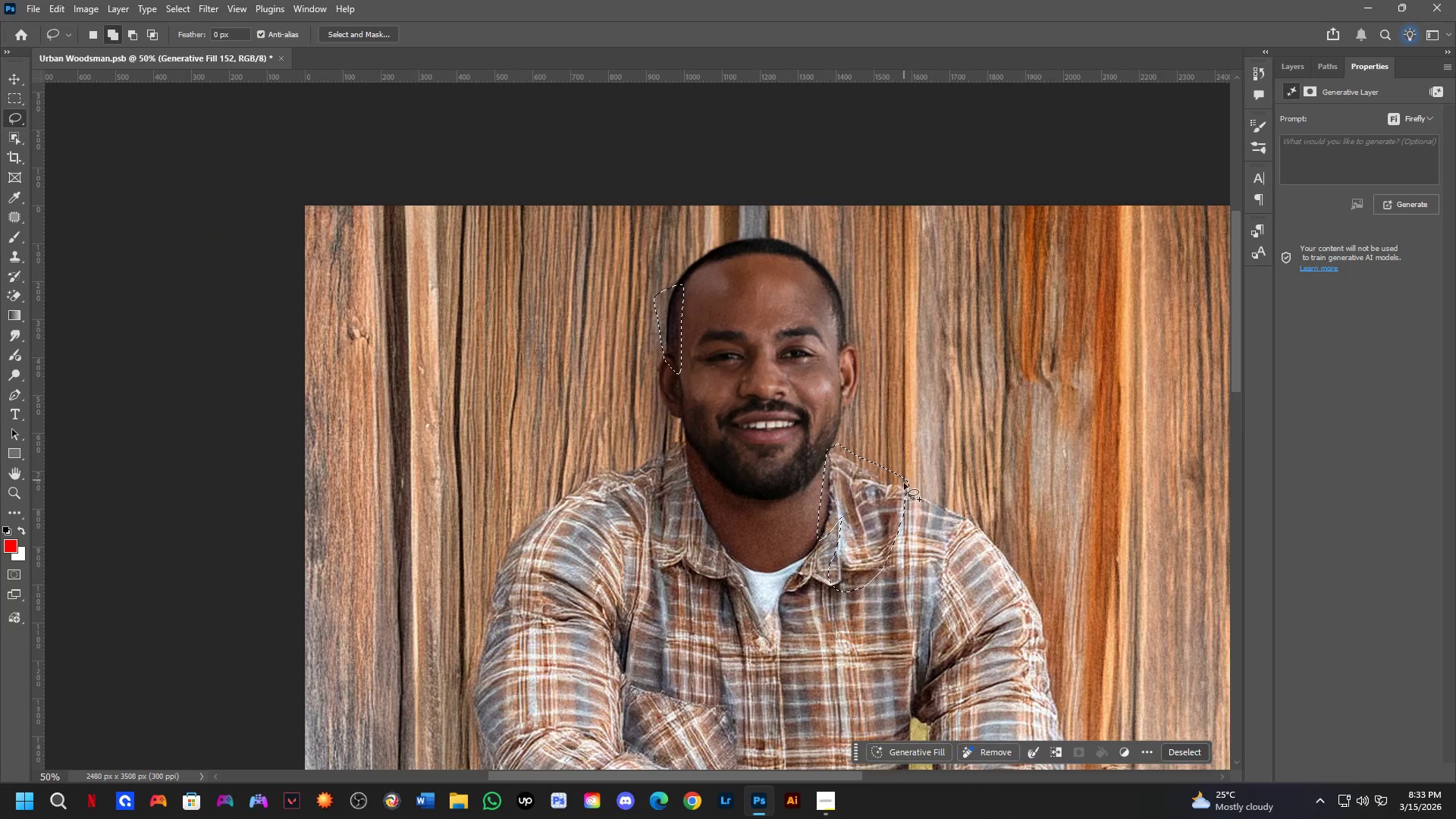 
left_click_drag(start_coordinate=[904, 483], to_coordinate=[853, 537])
 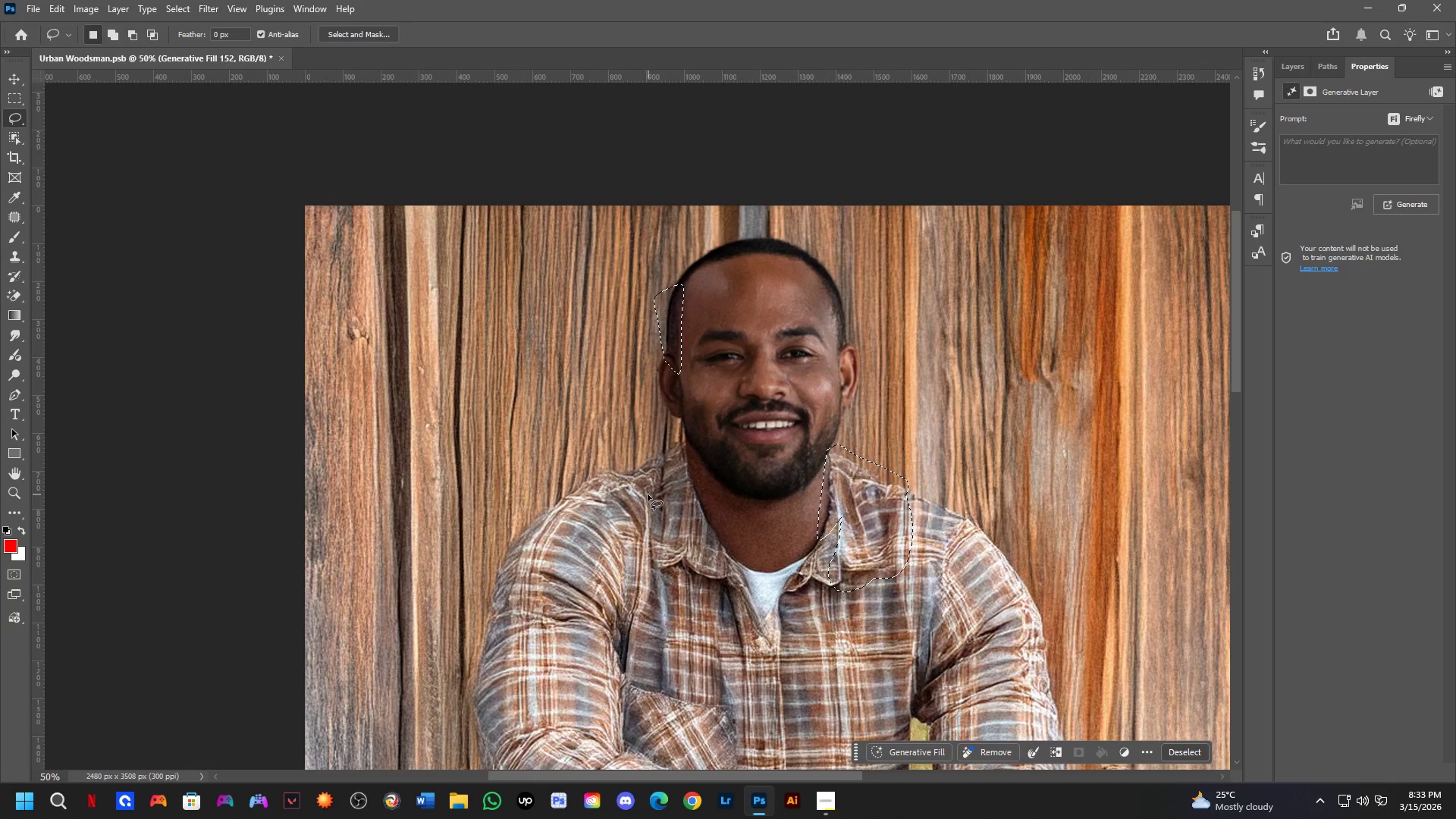 
key(Shift+ShiftLeft)
 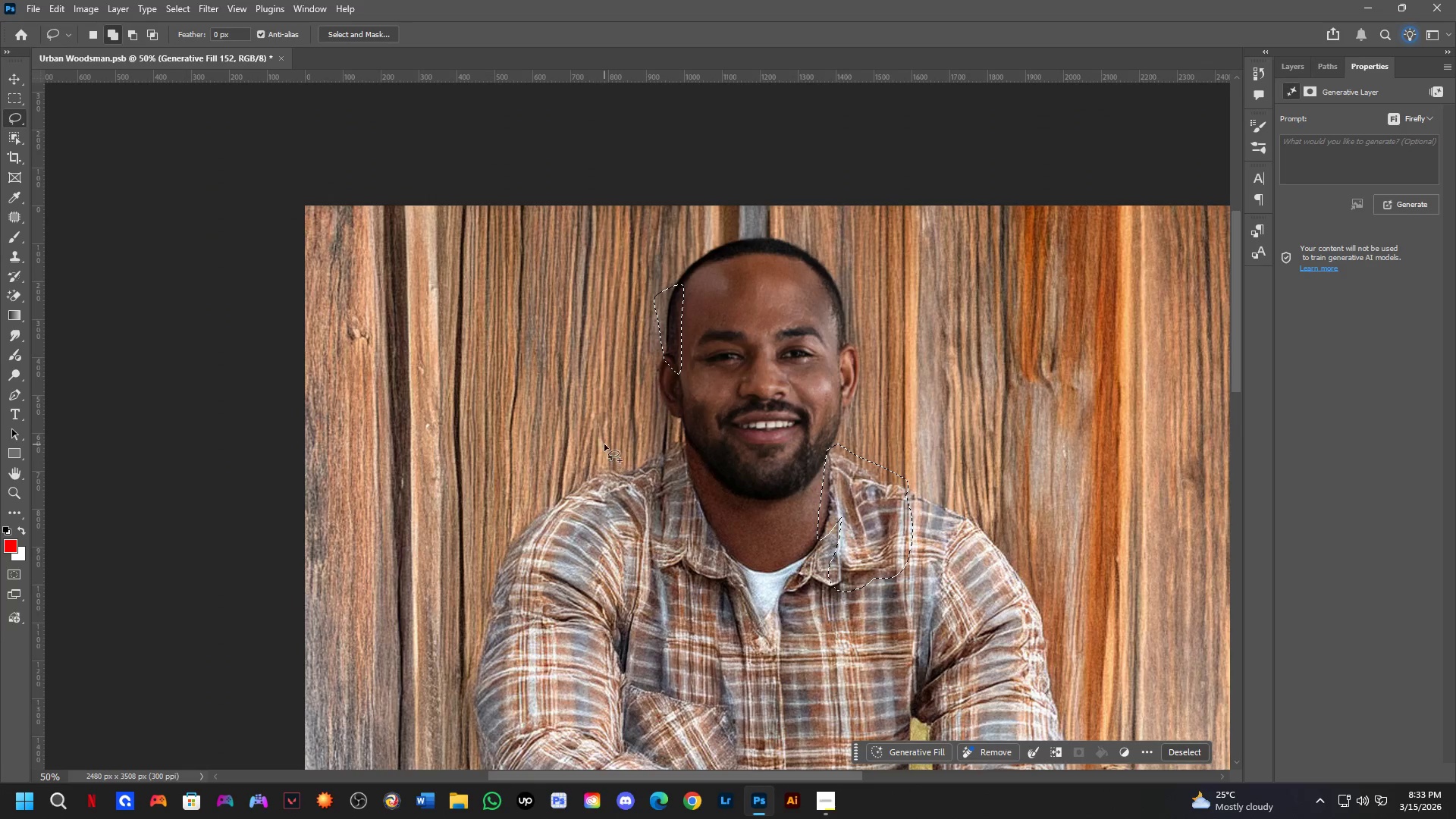 
left_click_drag(start_coordinate=[604, 444], to_coordinate=[642, 432])
 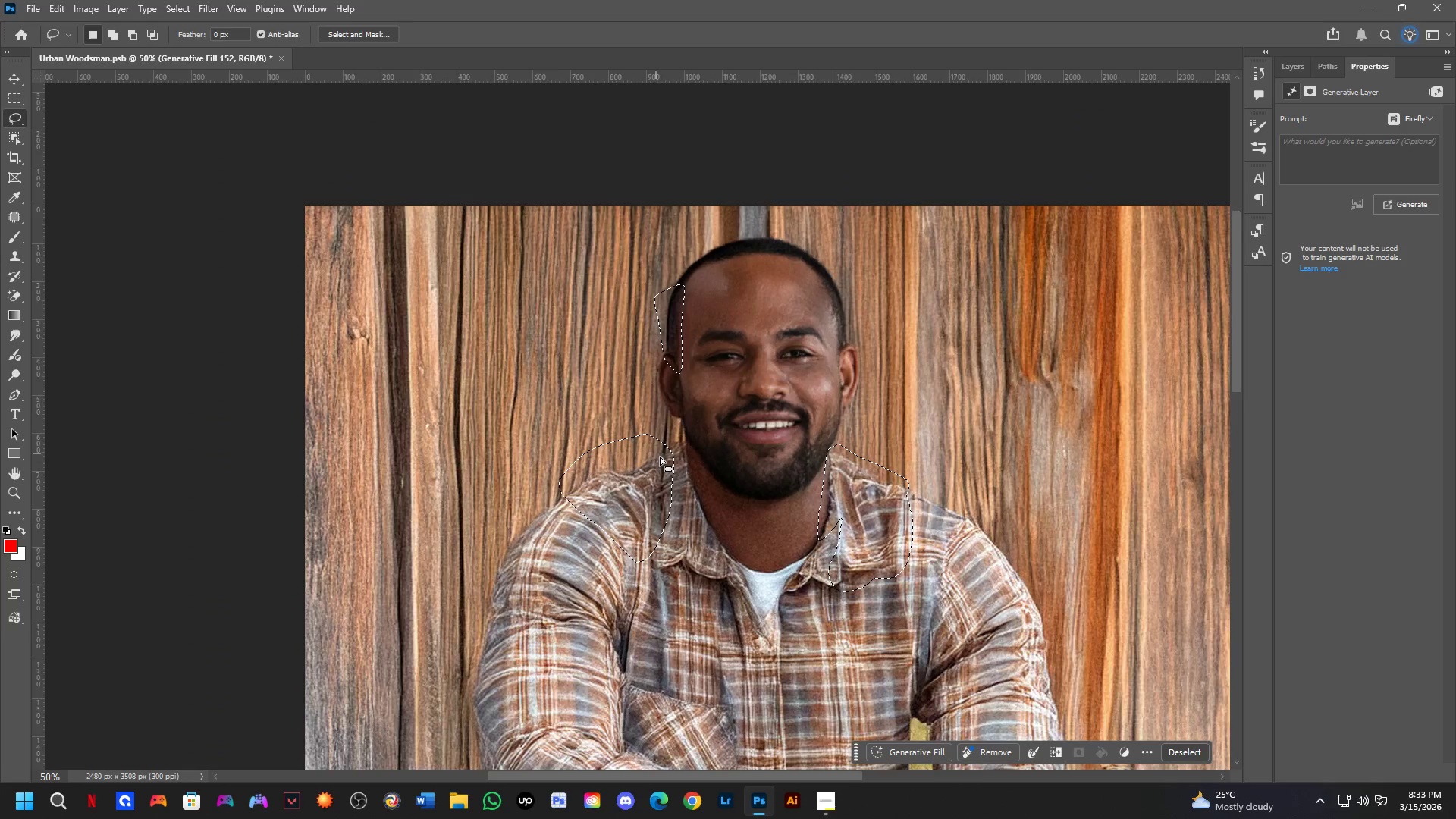 
hold_key(key=Space, duration=0.61)
 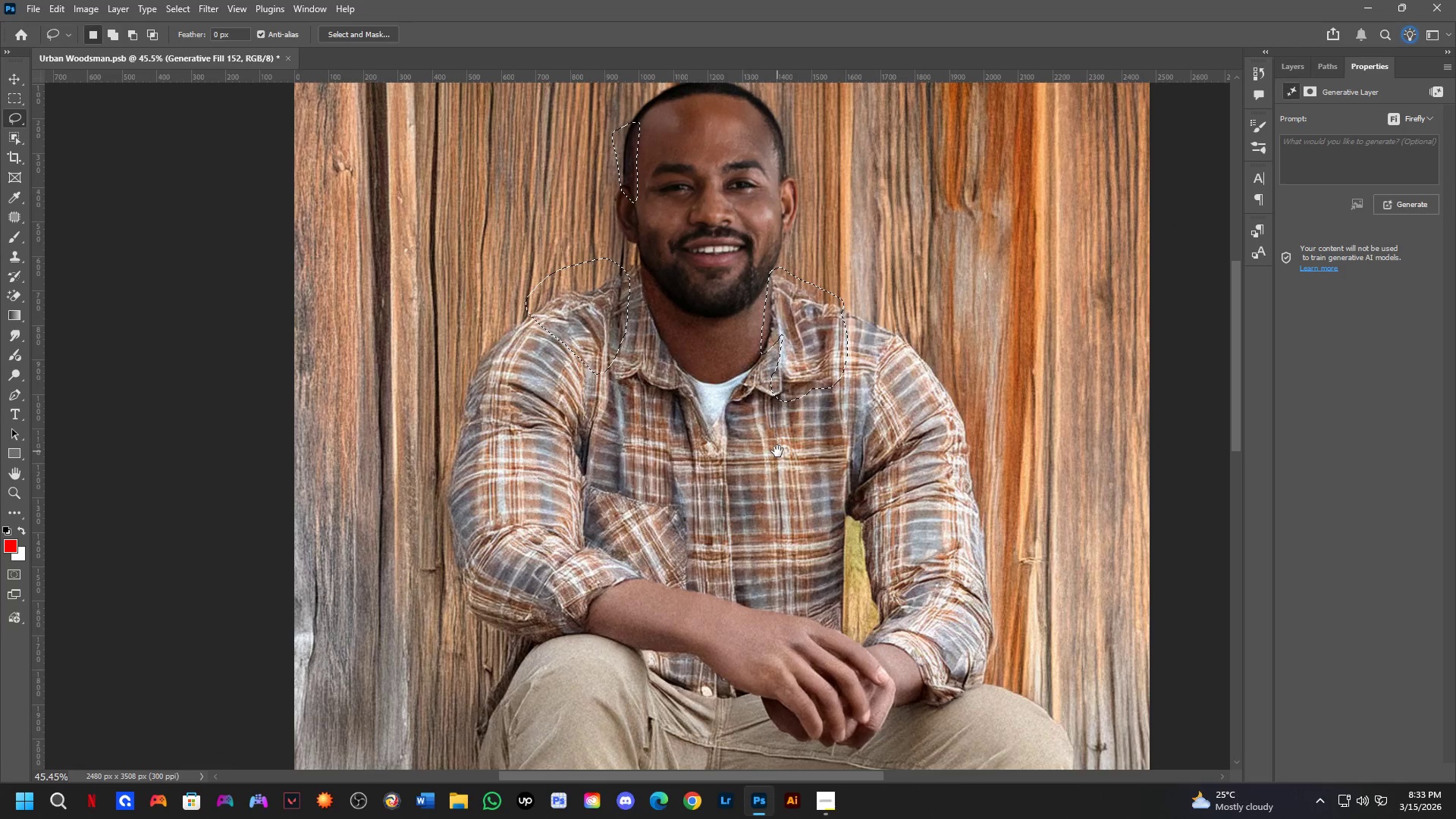 
left_click_drag(start_coordinate=[798, 528], to_coordinate=[755, 350])
 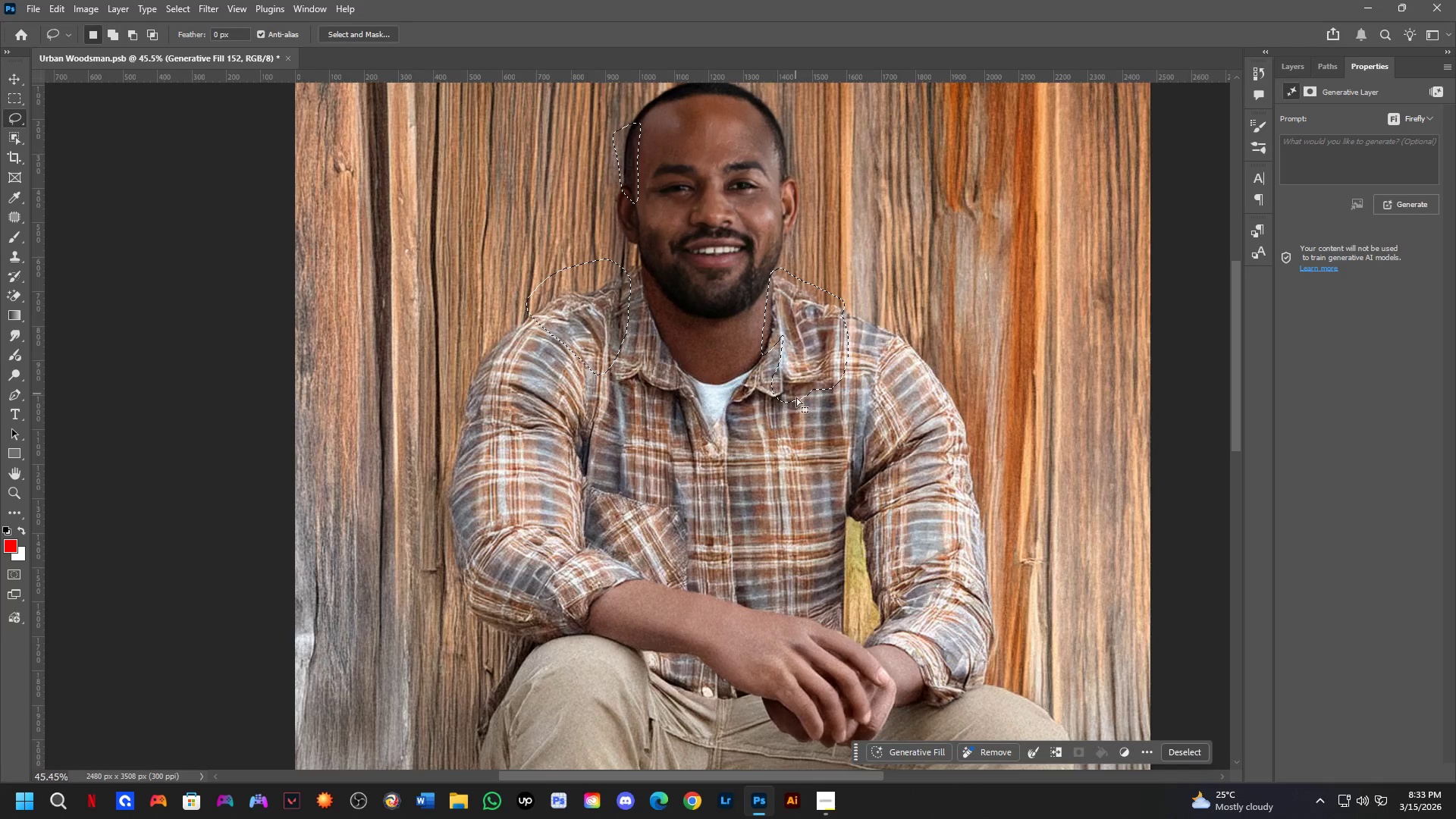 
scroll: coordinate [667, 462], scroll_direction: down, amount: 1.0
 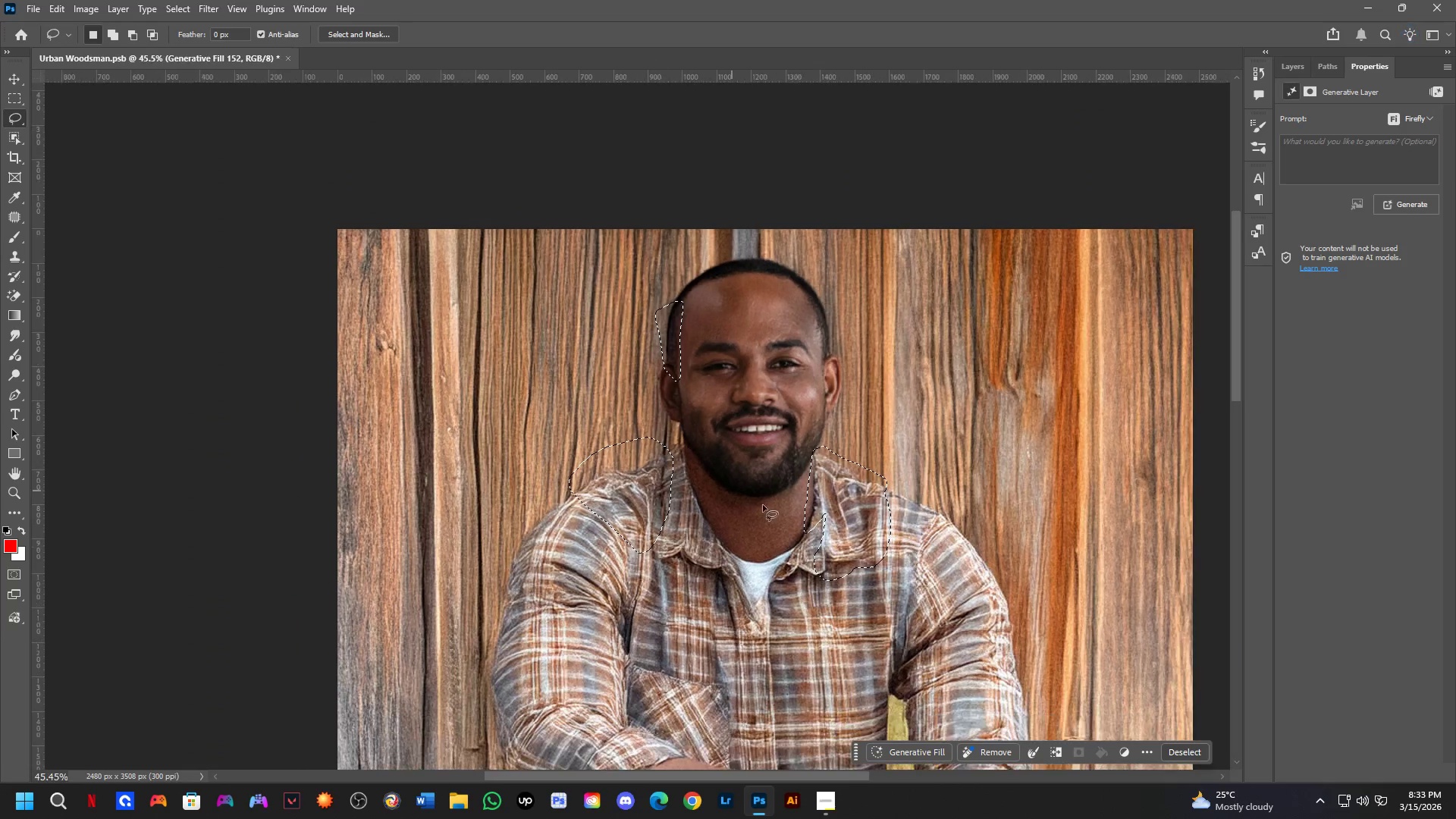 
hold_key(key=Space, duration=0.48)
 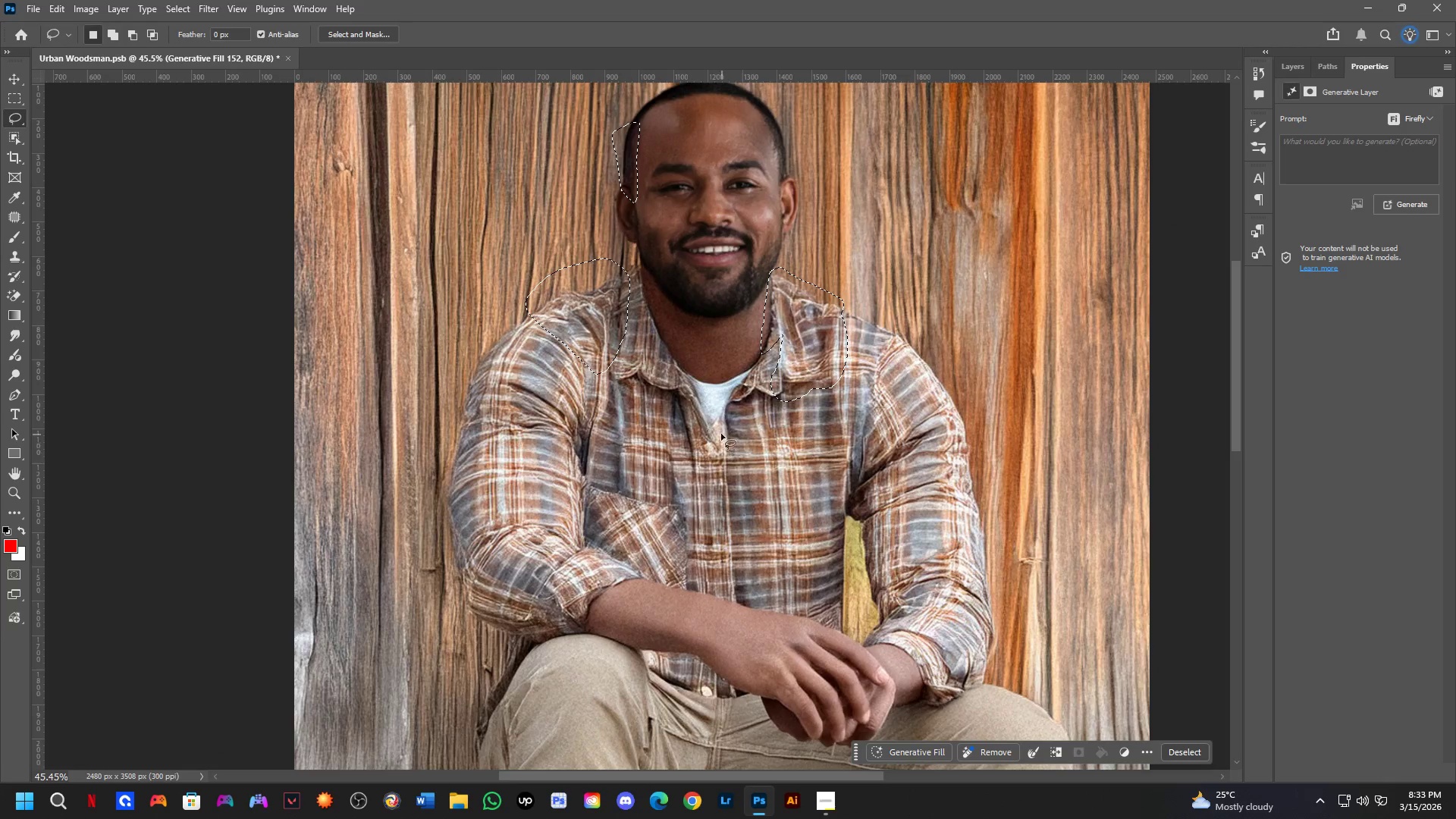 
hold_key(key=ShiftLeft, duration=0.39)
left_click_drag(start_coordinate=[742, 384], to_coordinate=[740, 415])
 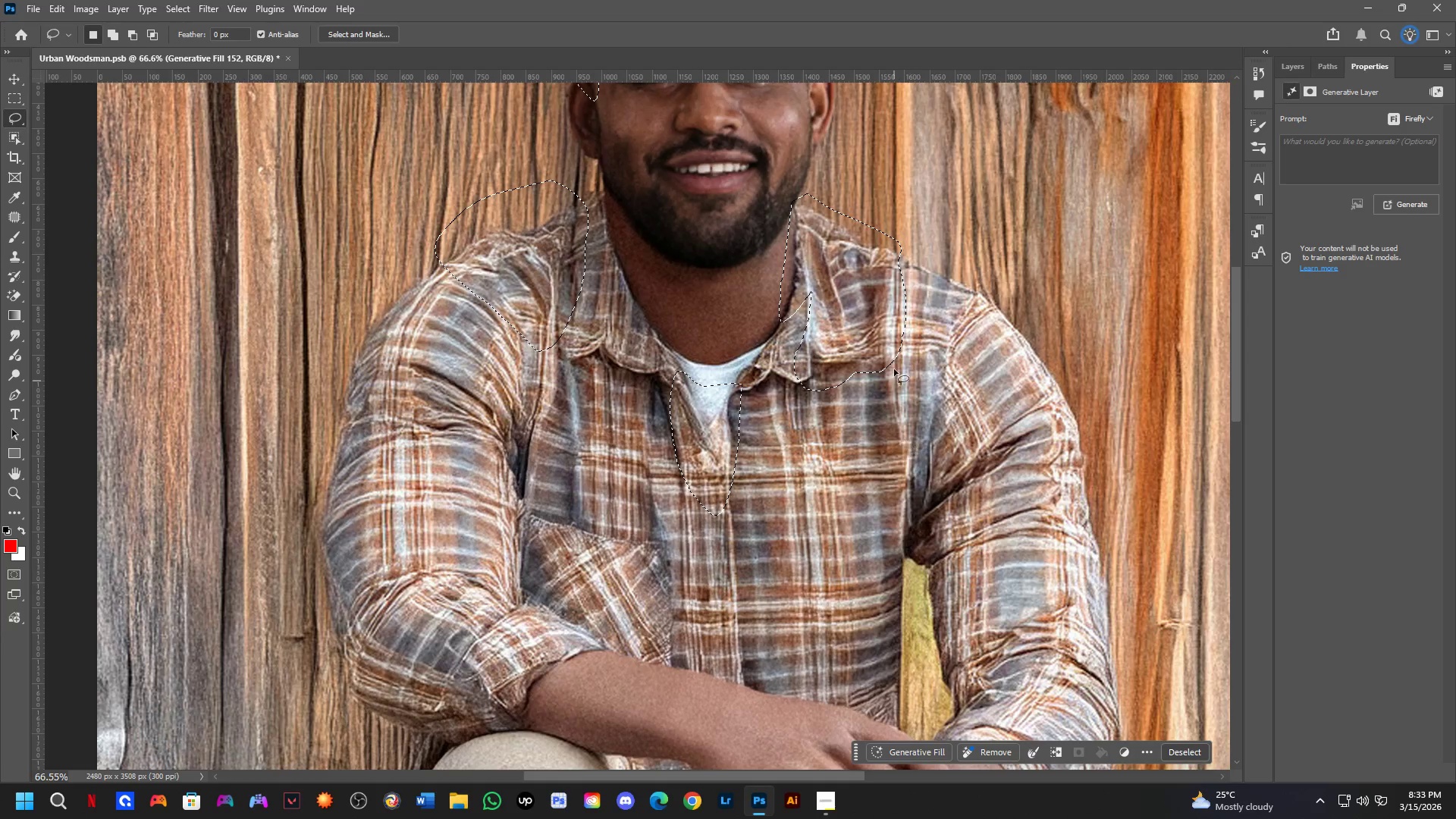 
scroll: coordinate [719, 415], scroll_direction: up, amount: 4.0
 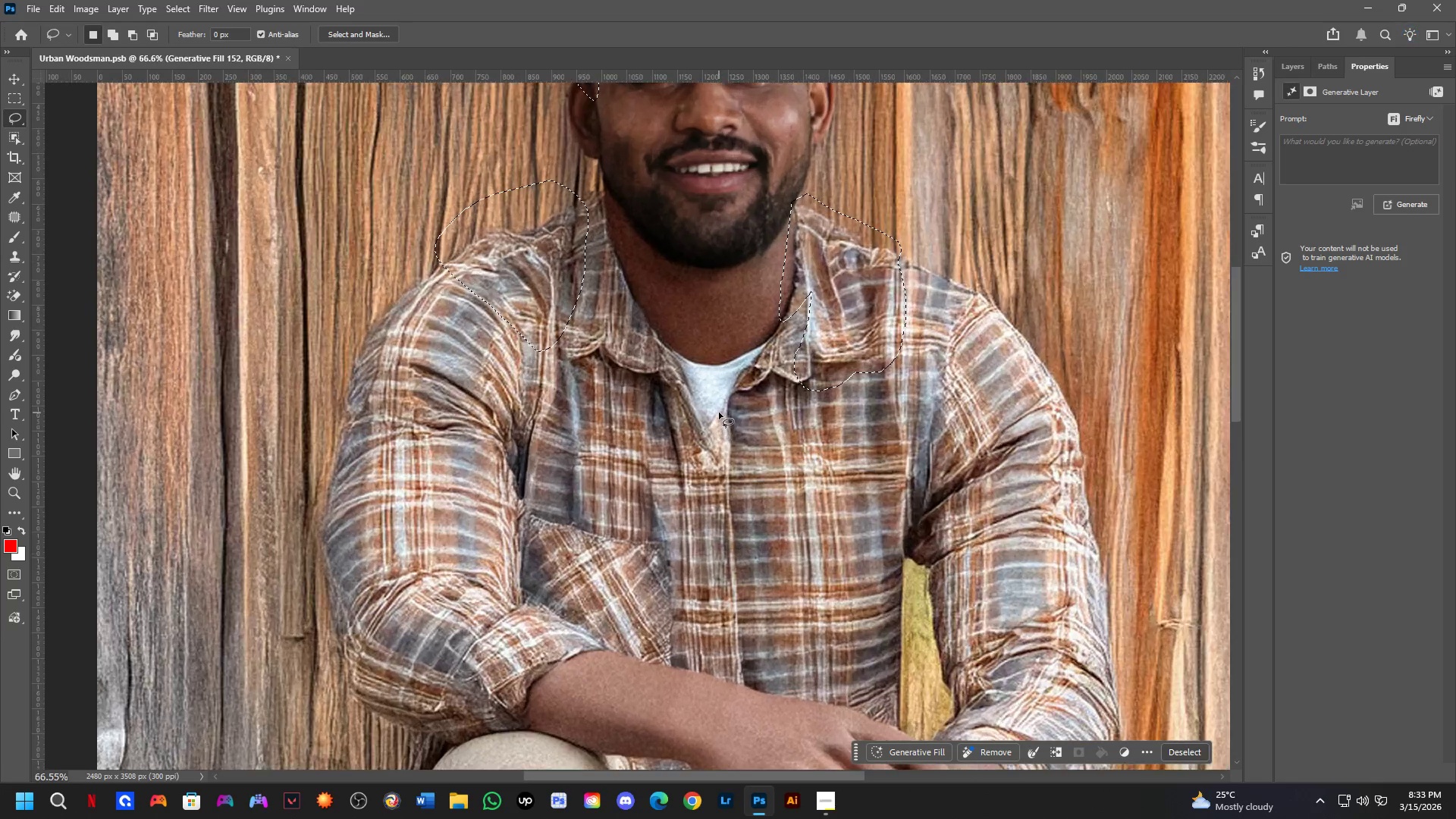 
hold_key(key=ShiftLeft, duration=0.34)
left_click_drag(start_coordinate=[896, 376], to_coordinate=[889, 331])
 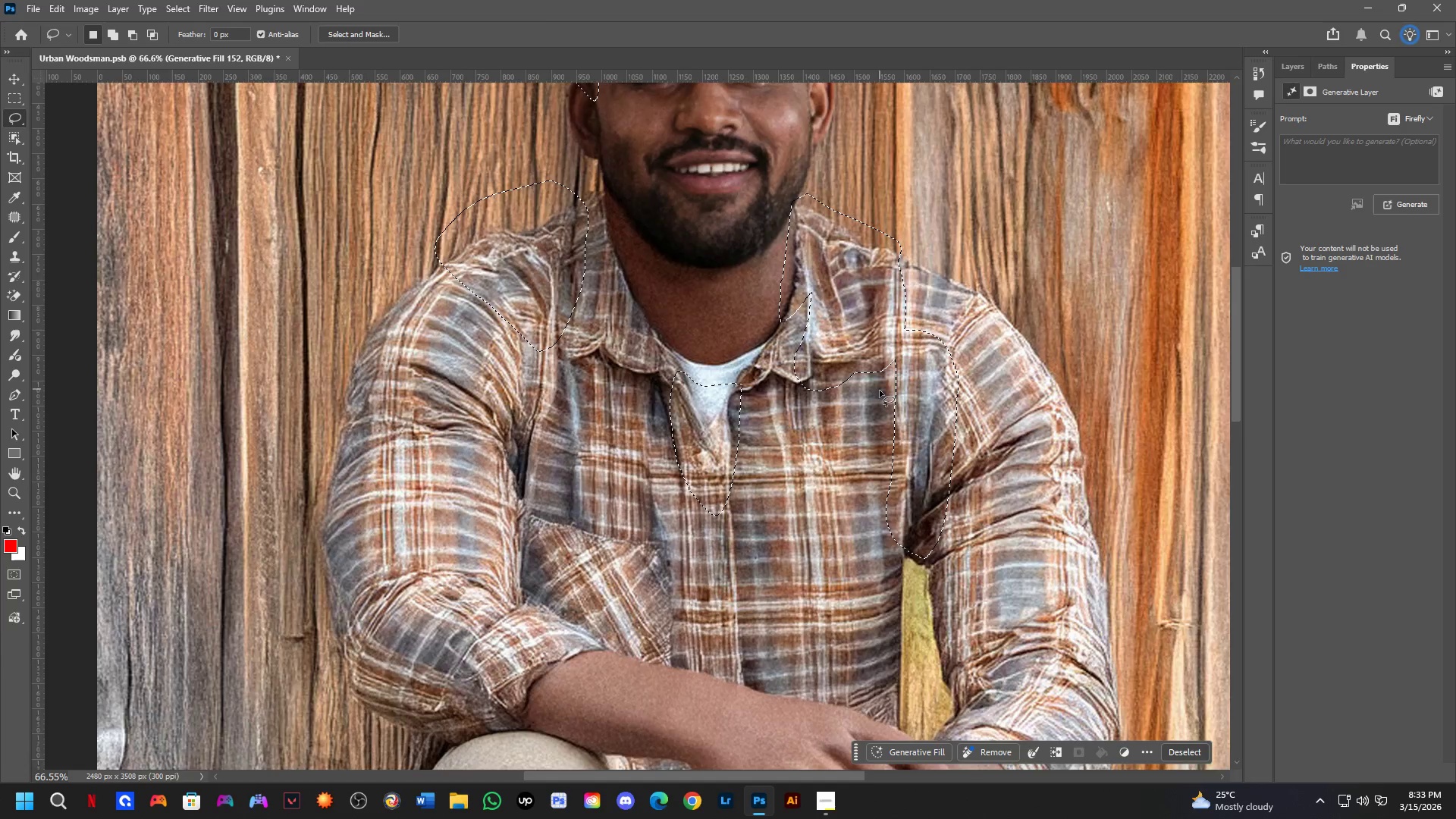 
hold_key(key=Space, duration=0.62)
 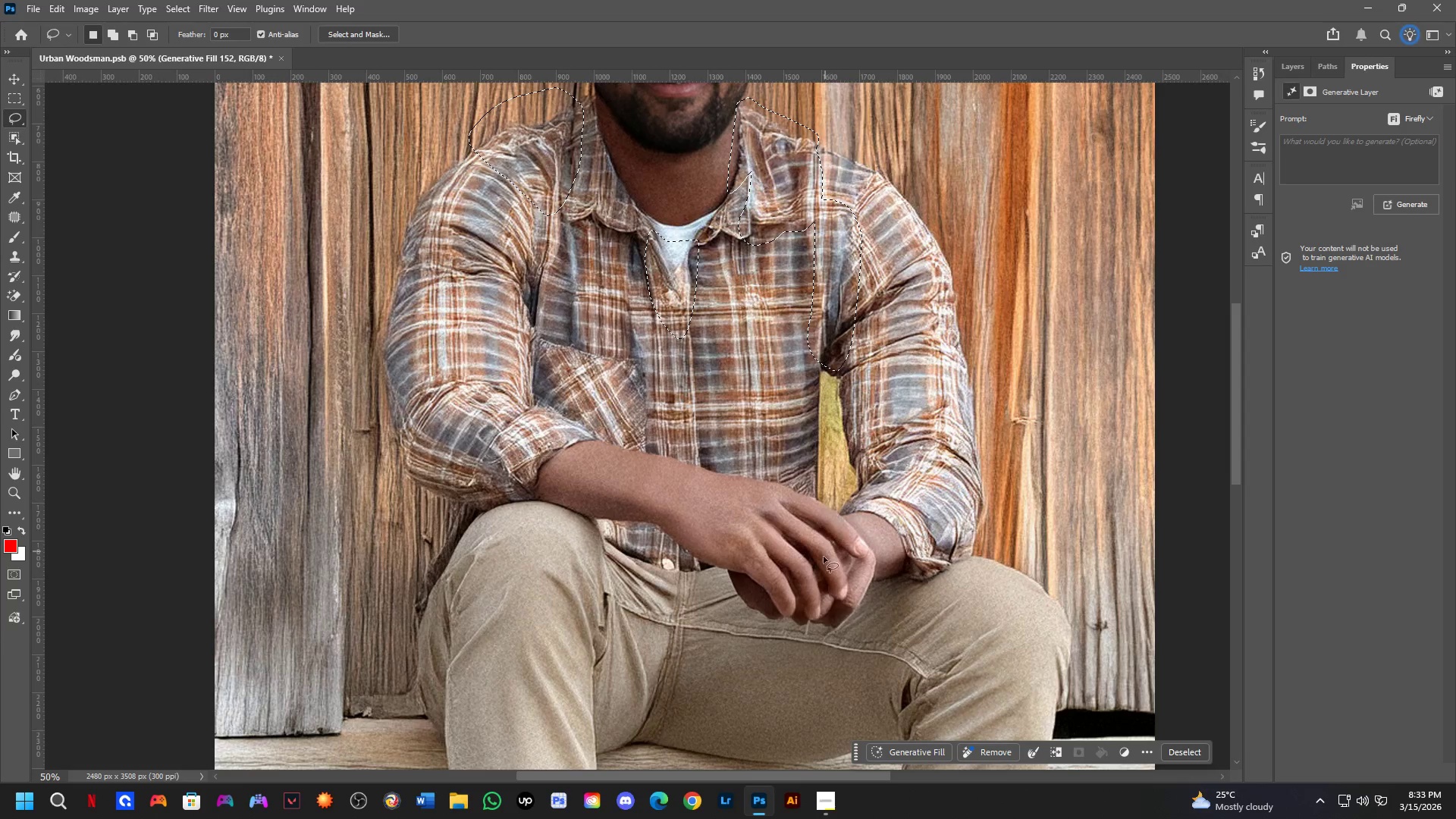 
left_click_drag(start_coordinate=[910, 525], to_coordinate=[832, 374])
 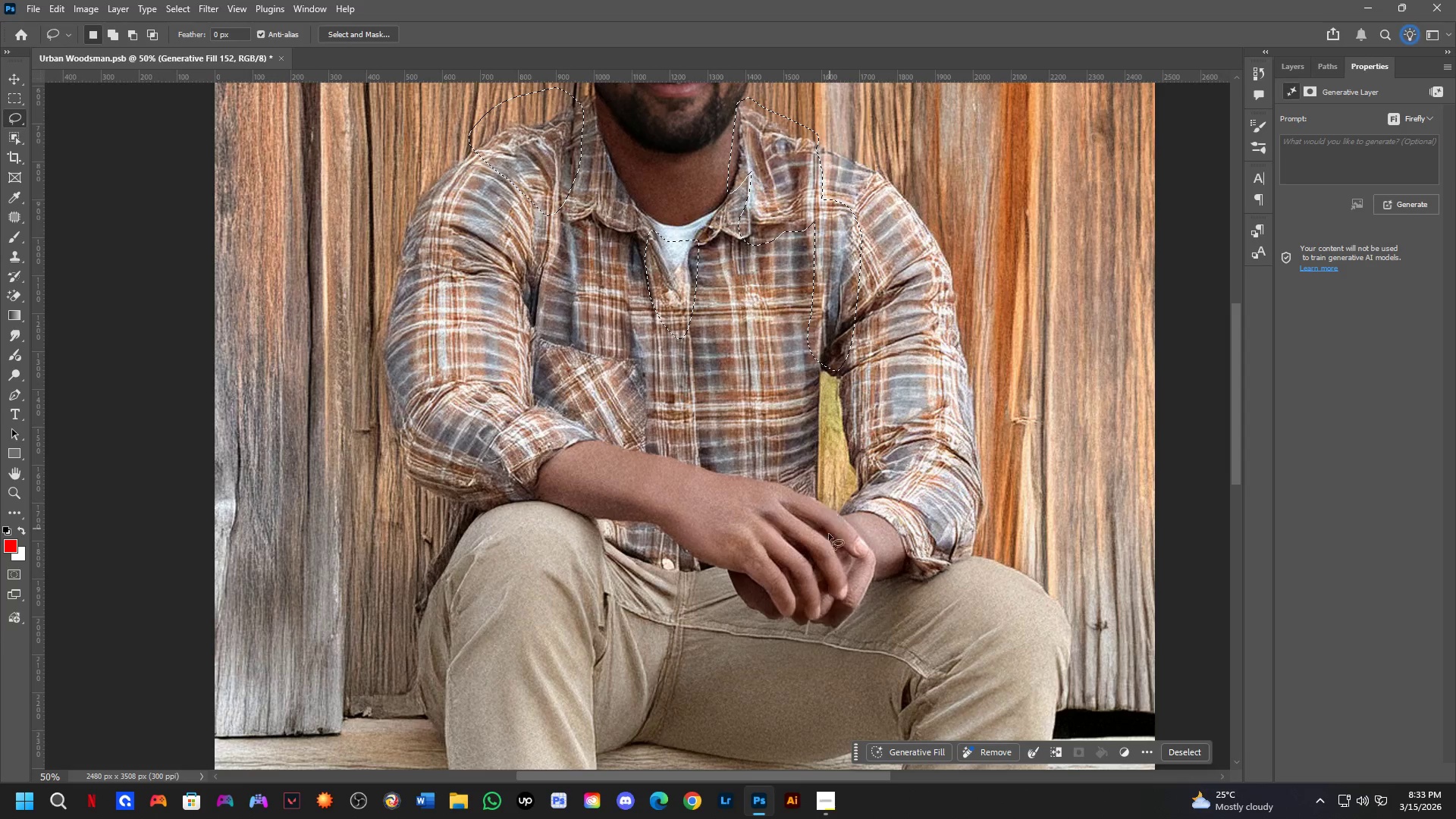 
scroll: coordinate [886, 435], scroll_direction: down, amount: 3.0
 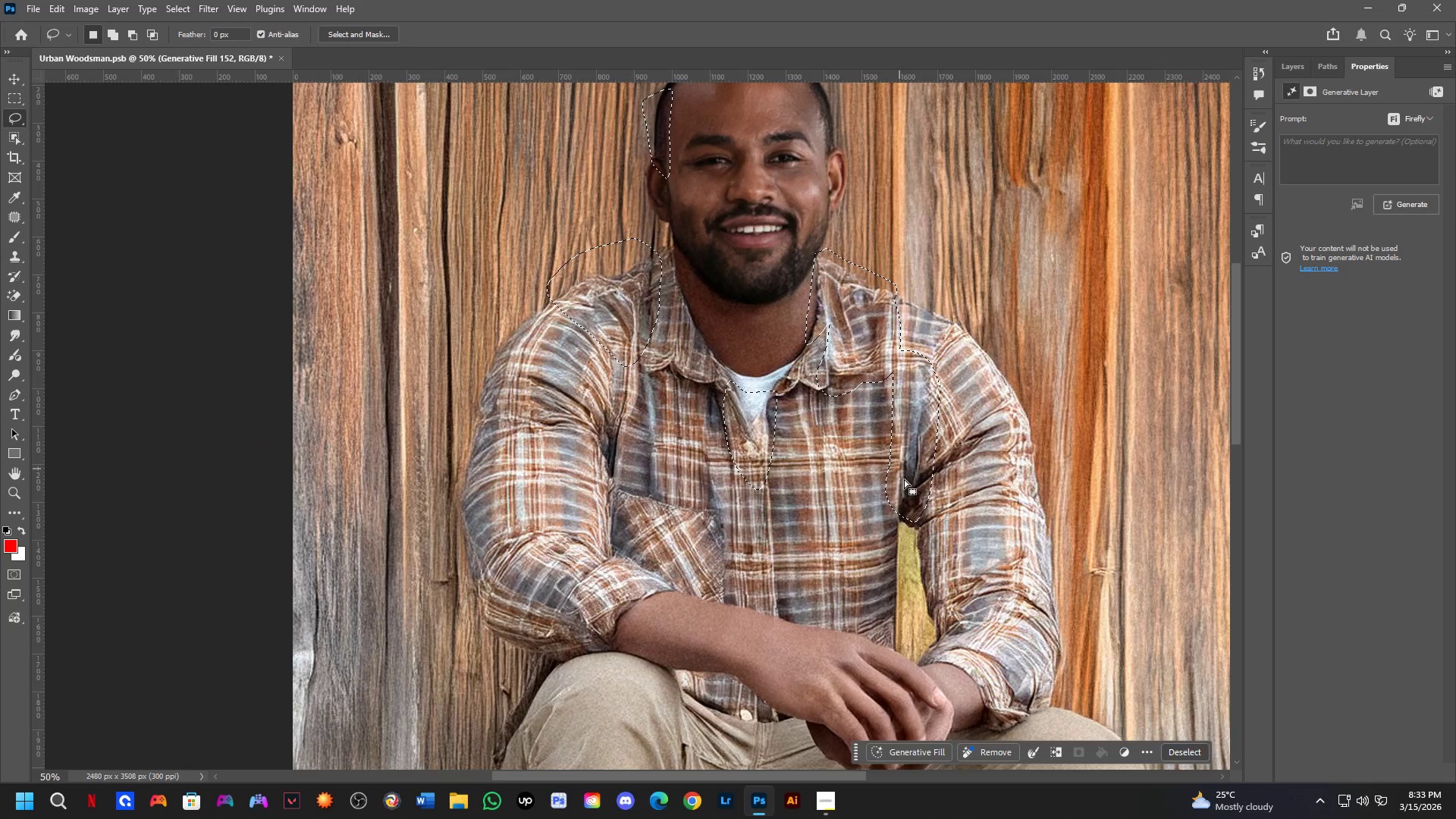 
hold_key(key=Space, duration=0.48)
 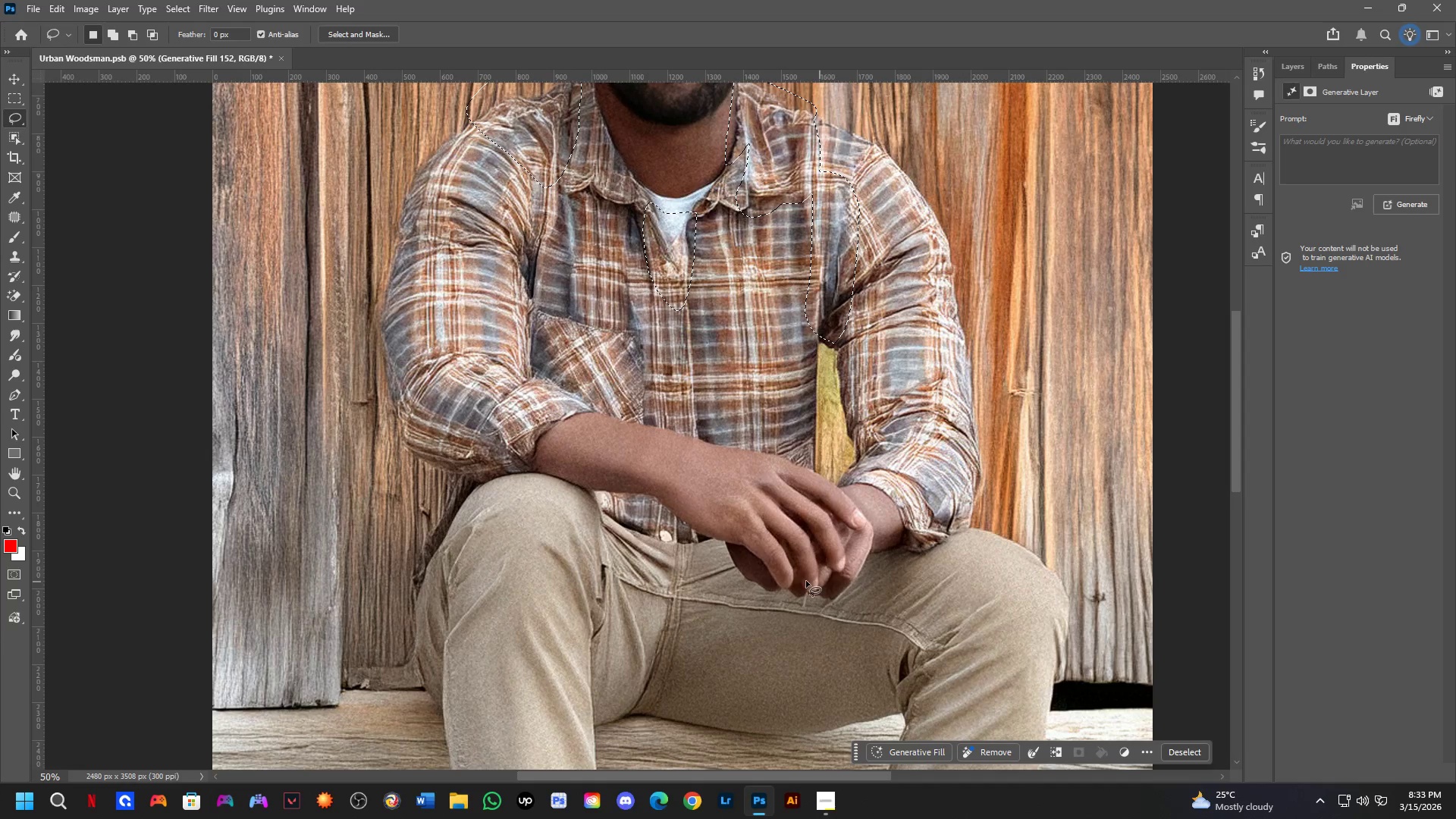 
left_click_drag(start_coordinate=[812, 577], to_coordinate=[810, 549])
 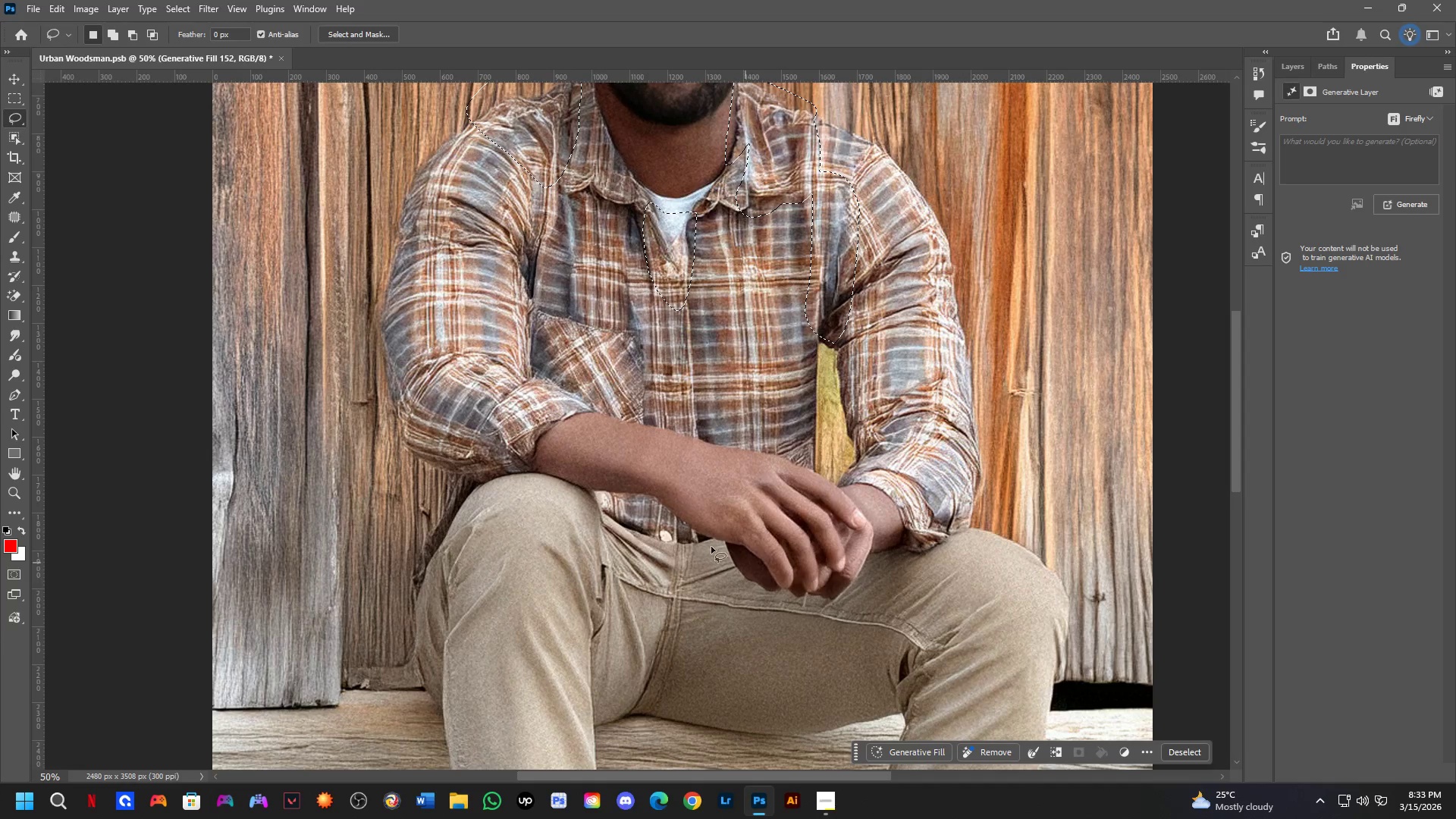 
hold_key(key=Space, duration=0.42)
 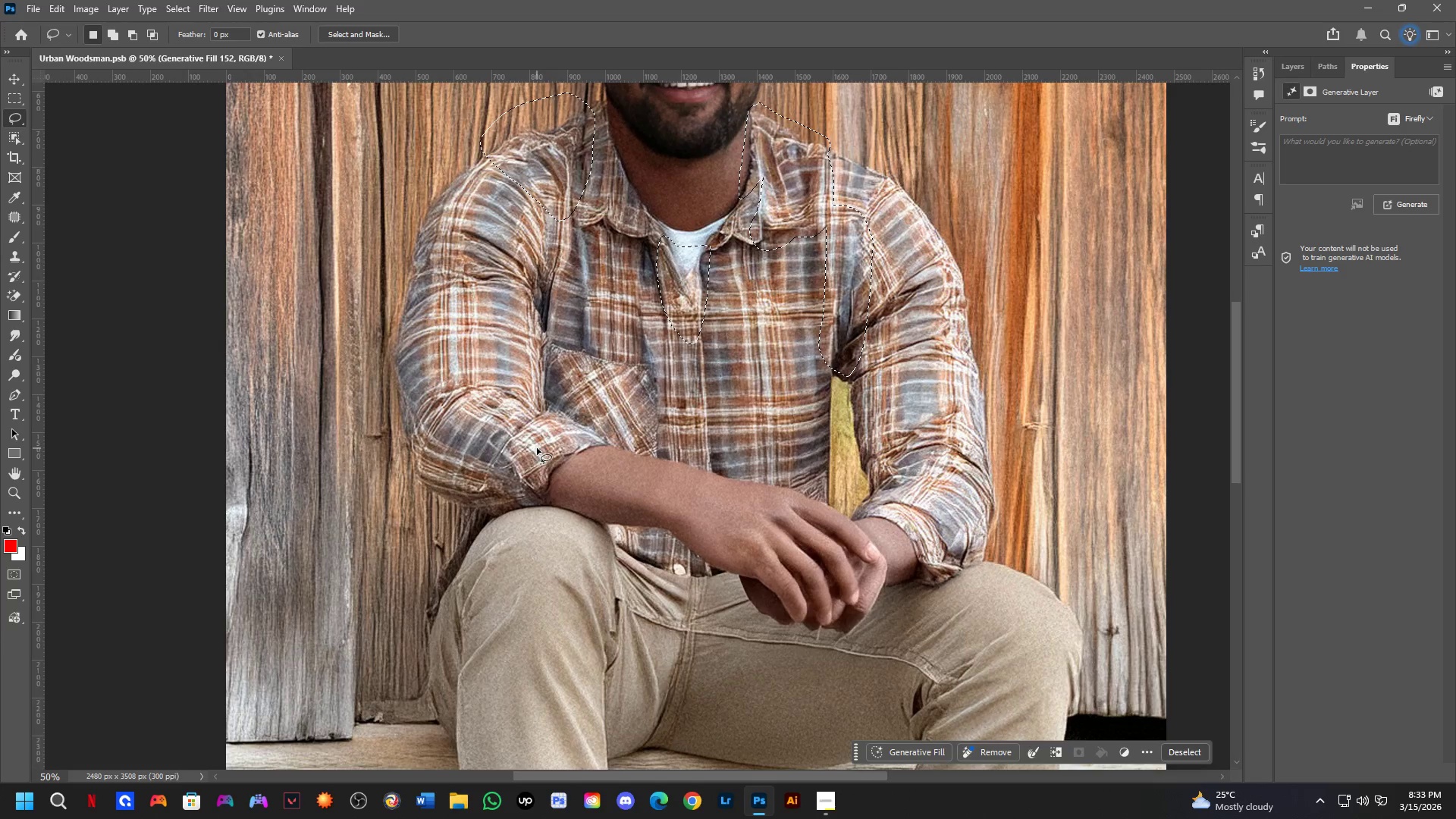 
left_click_drag(start_coordinate=[572, 439], to_coordinate=[585, 472])
 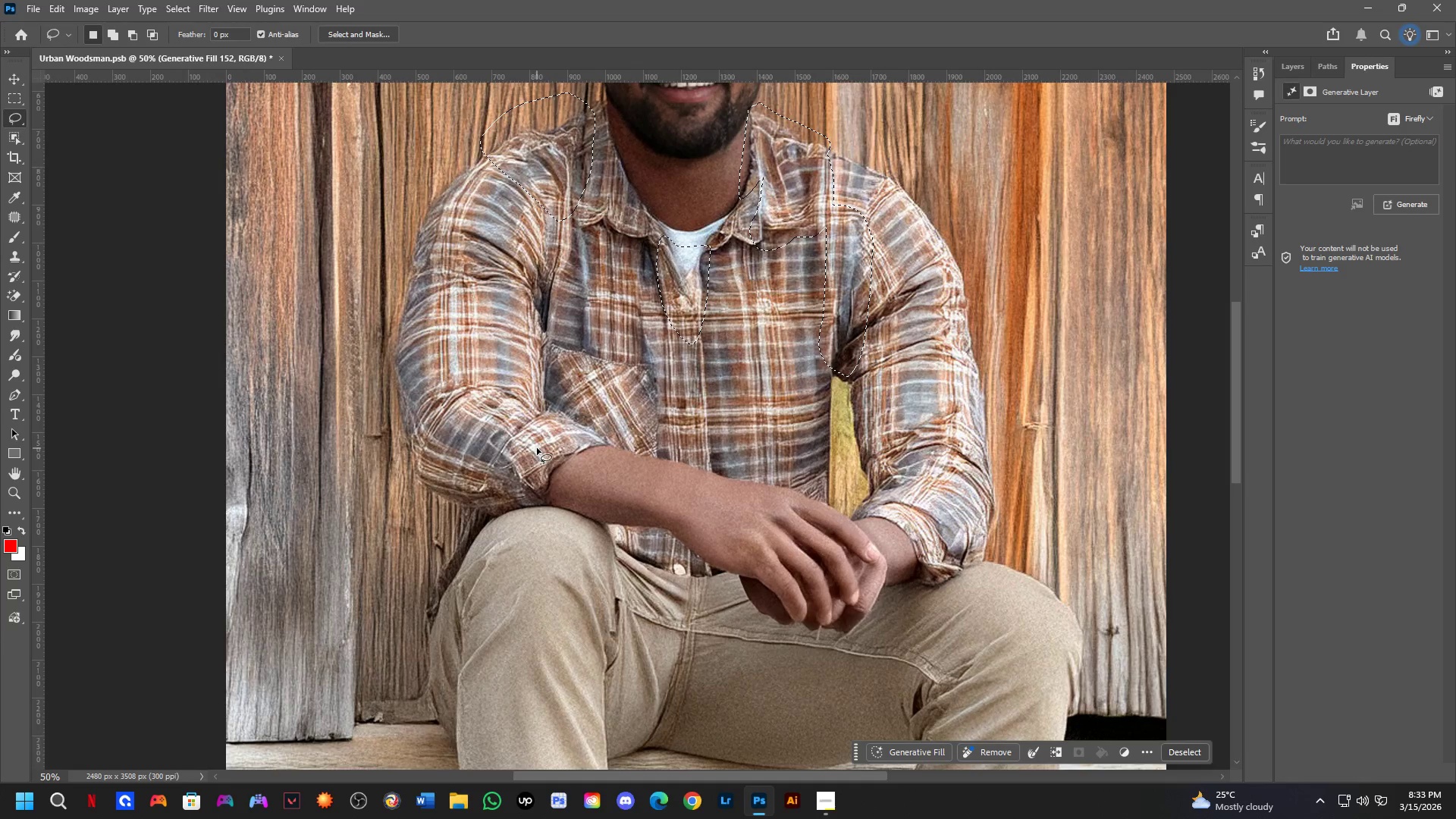 
key(Shift+ShiftLeft)
 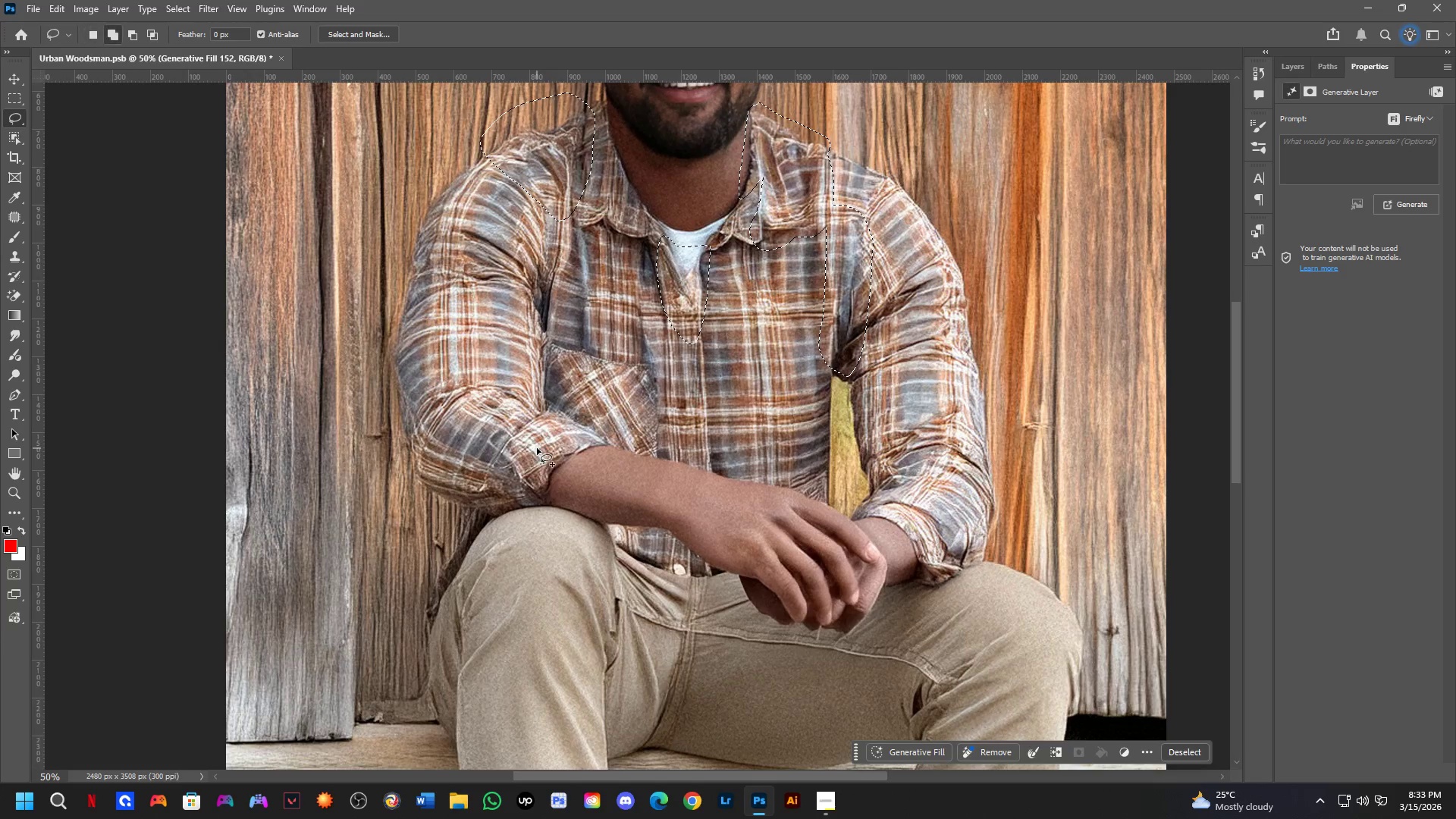 
left_click_drag(start_coordinate=[537, 448], to_coordinate=[578, 431])
 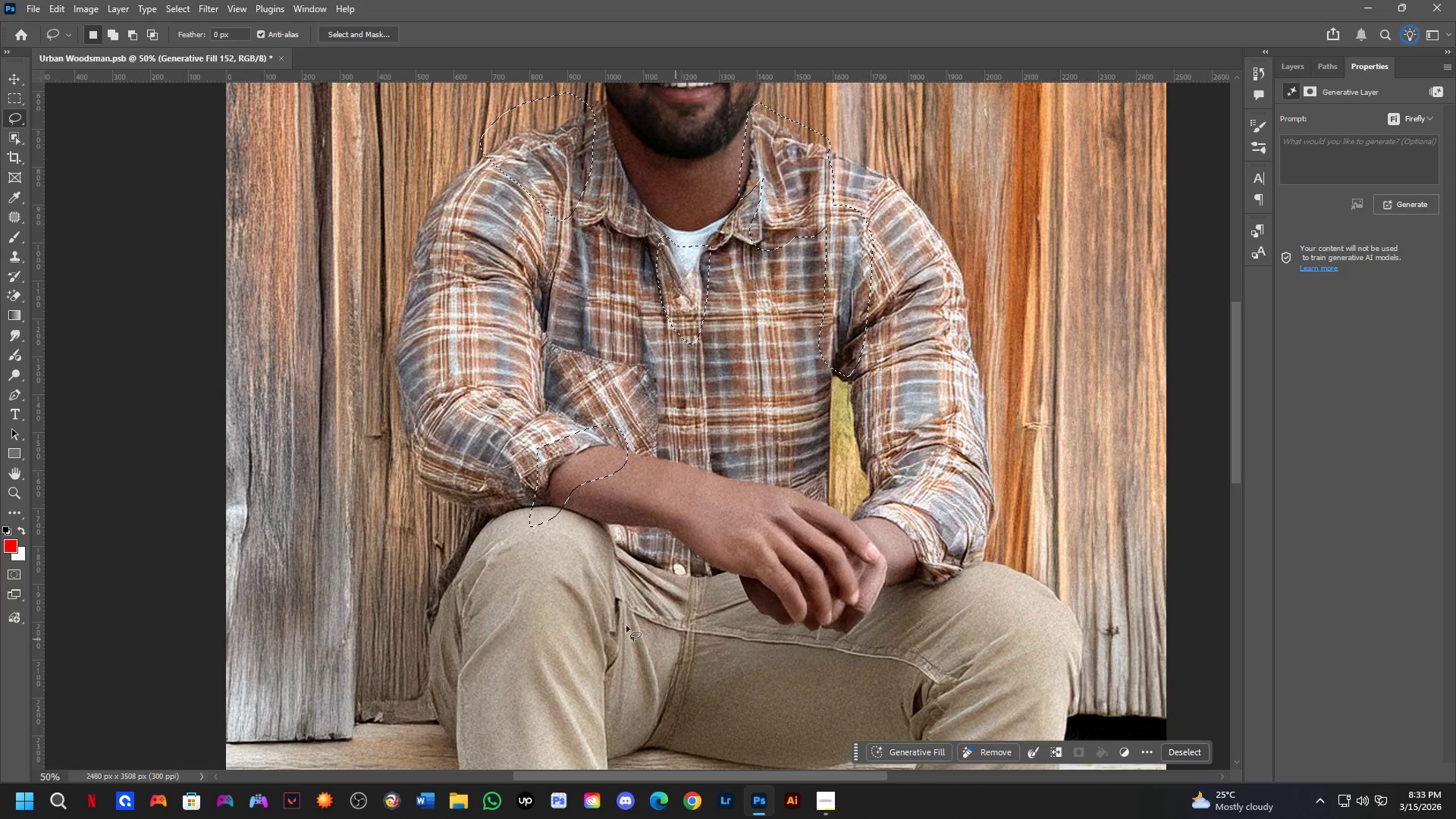 
hold_key(key=ShiftLeft, duration=0.58)
left_click_drag(start_coordinate=[421, 543], to_coordinate=[456, 512])
 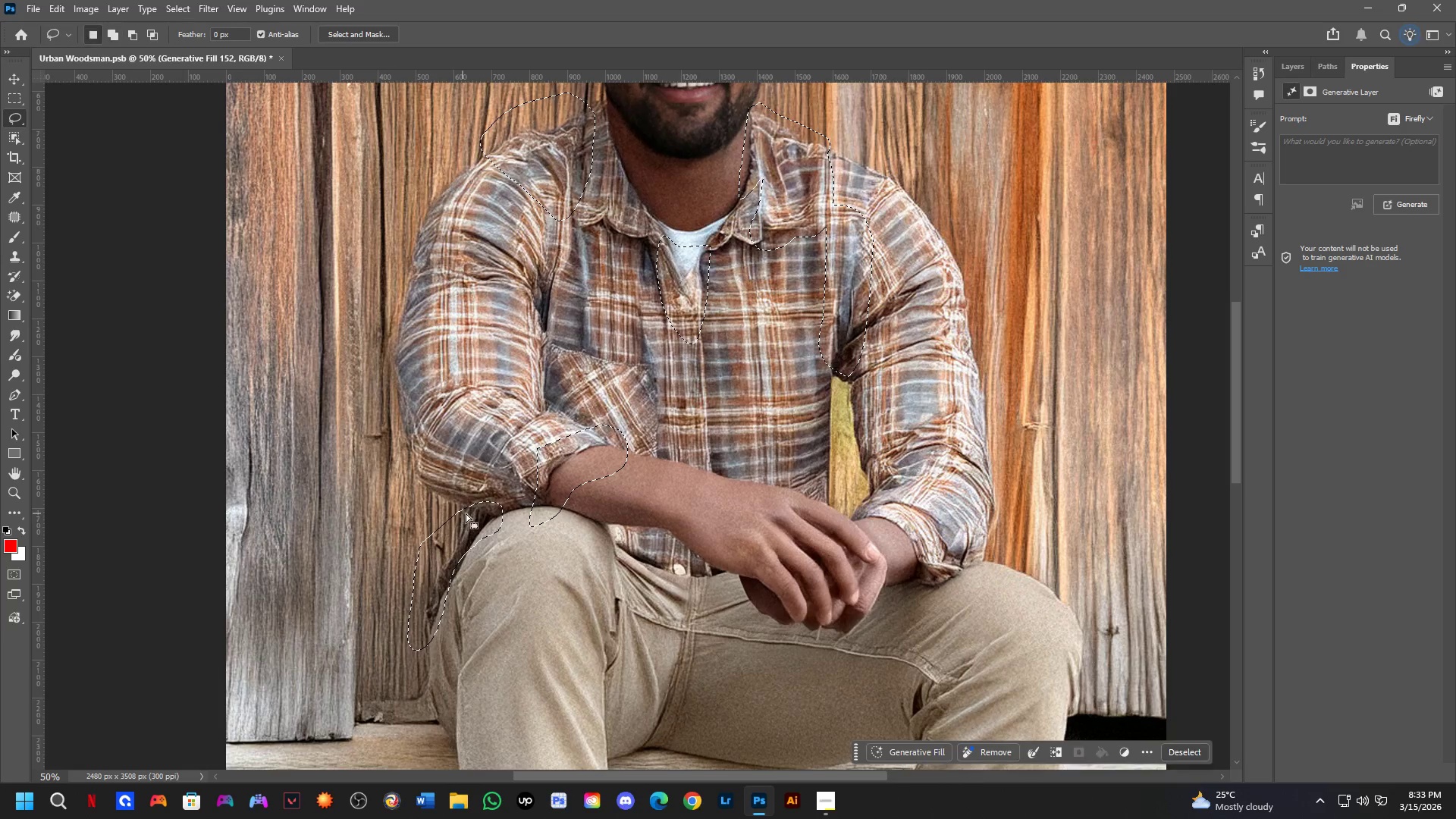 
key(Shift+ShiftLeft)
 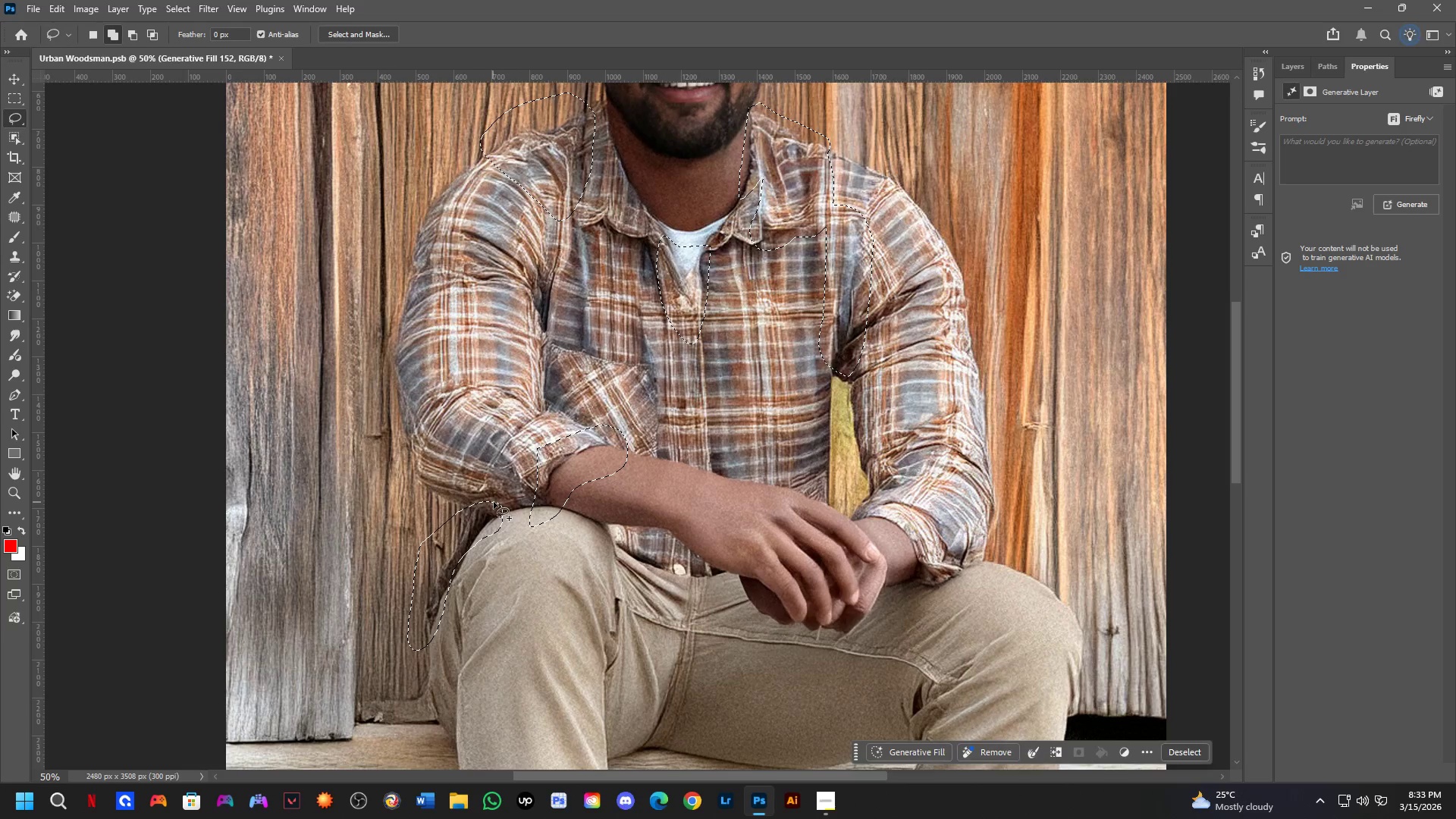 
left_click_drag(start_coordinate=[498, 501], to_coordinate=[456, 535])
 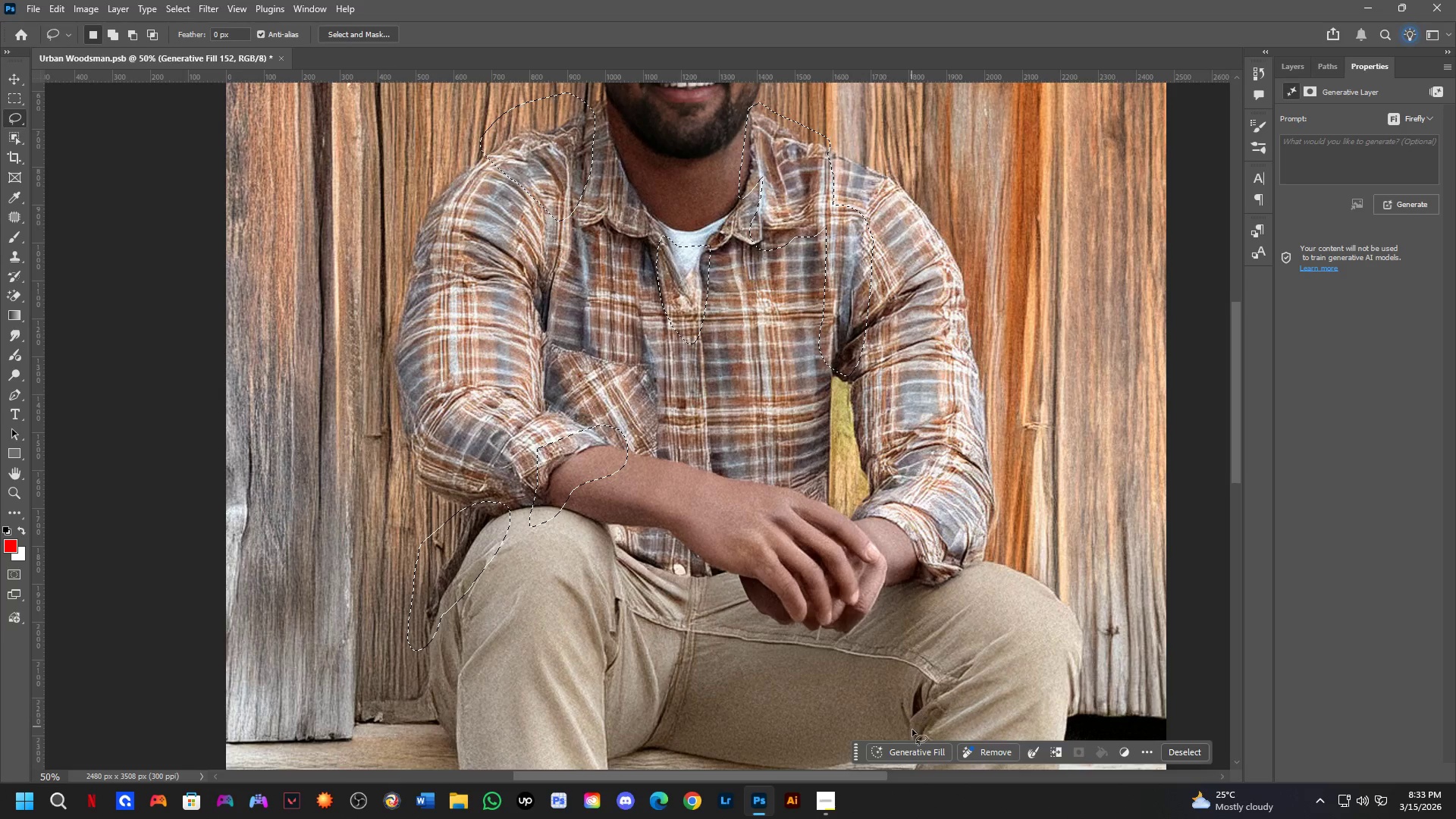 
left_click([922, 746])
 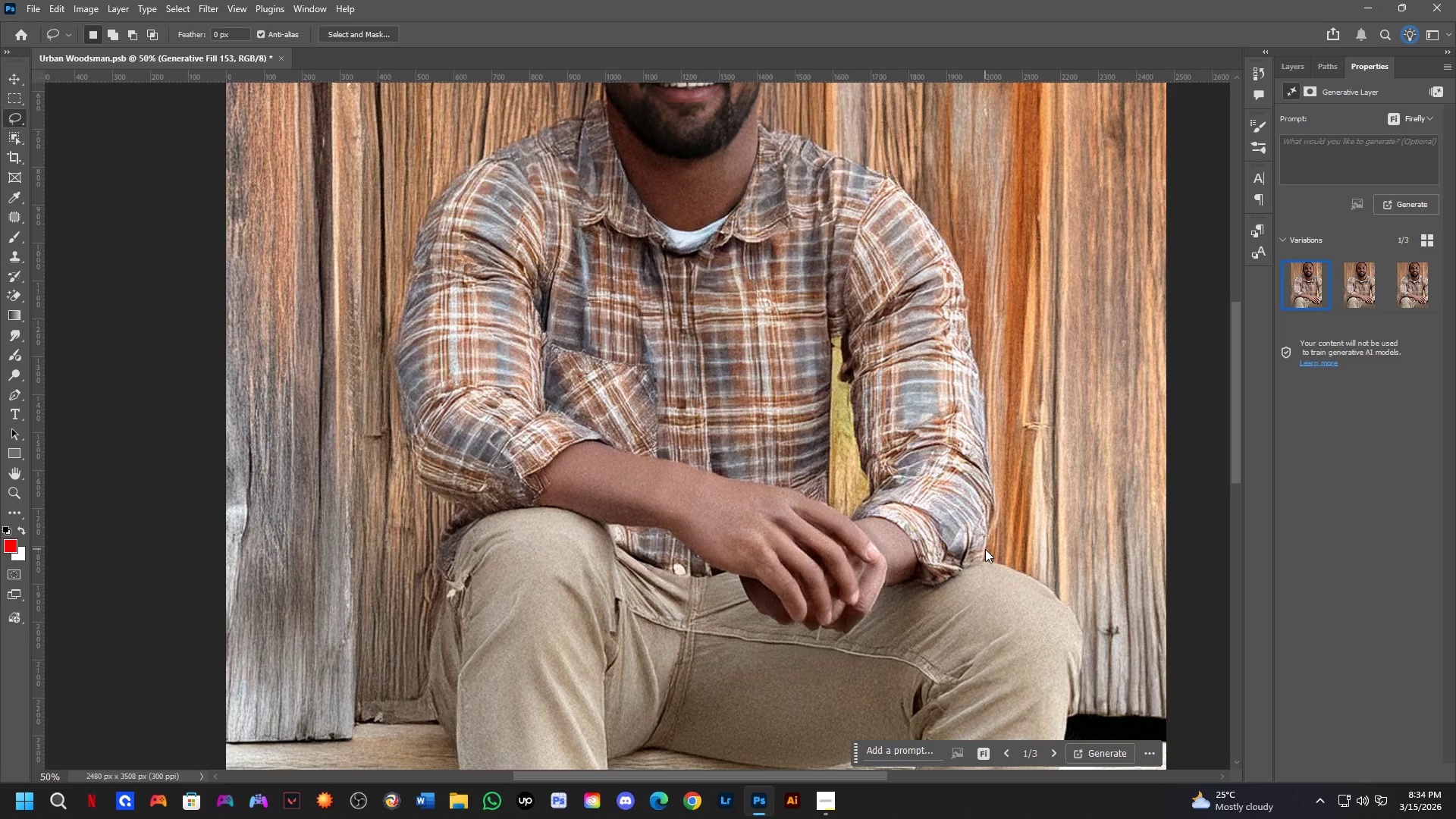 
wait(54.41)
 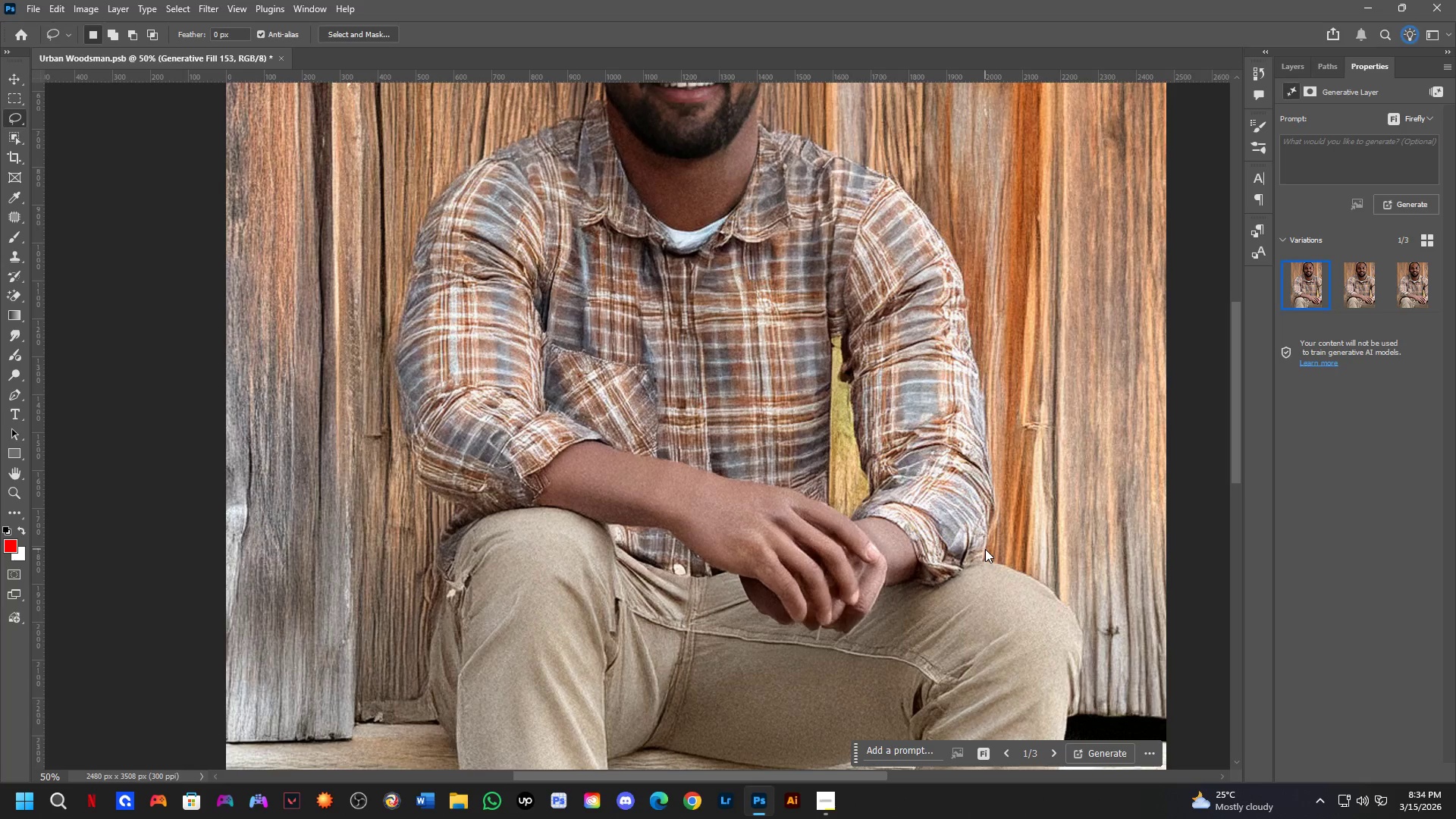 
scroll: coordinate [385, 711], scroll_direction: down, amount: 5.0
 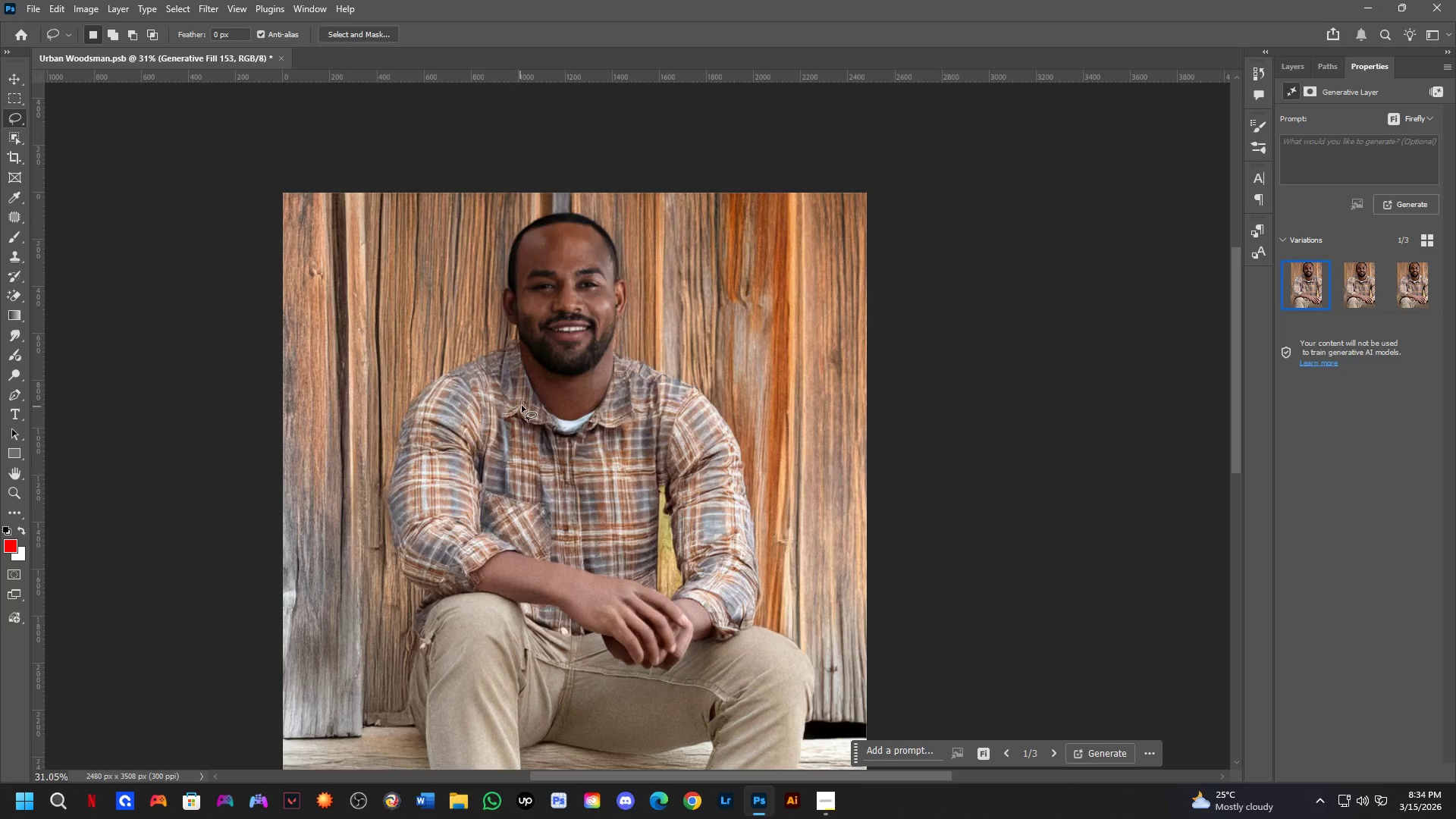 
hold_key(key=Space, duration=0.44)
 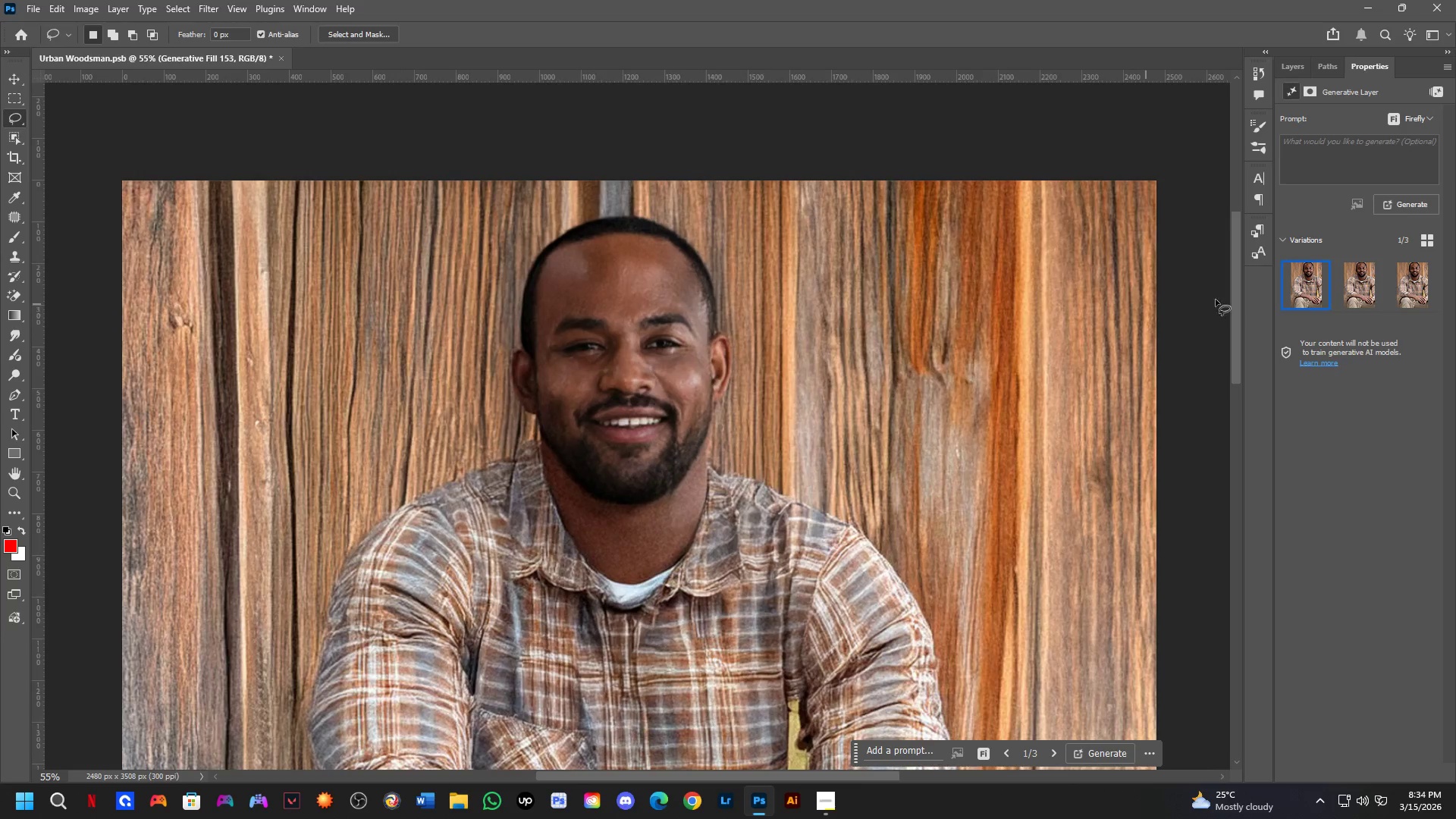 
left_click_drag(start_coordinate=[540, 377], to_coordinate=[598, 410])
 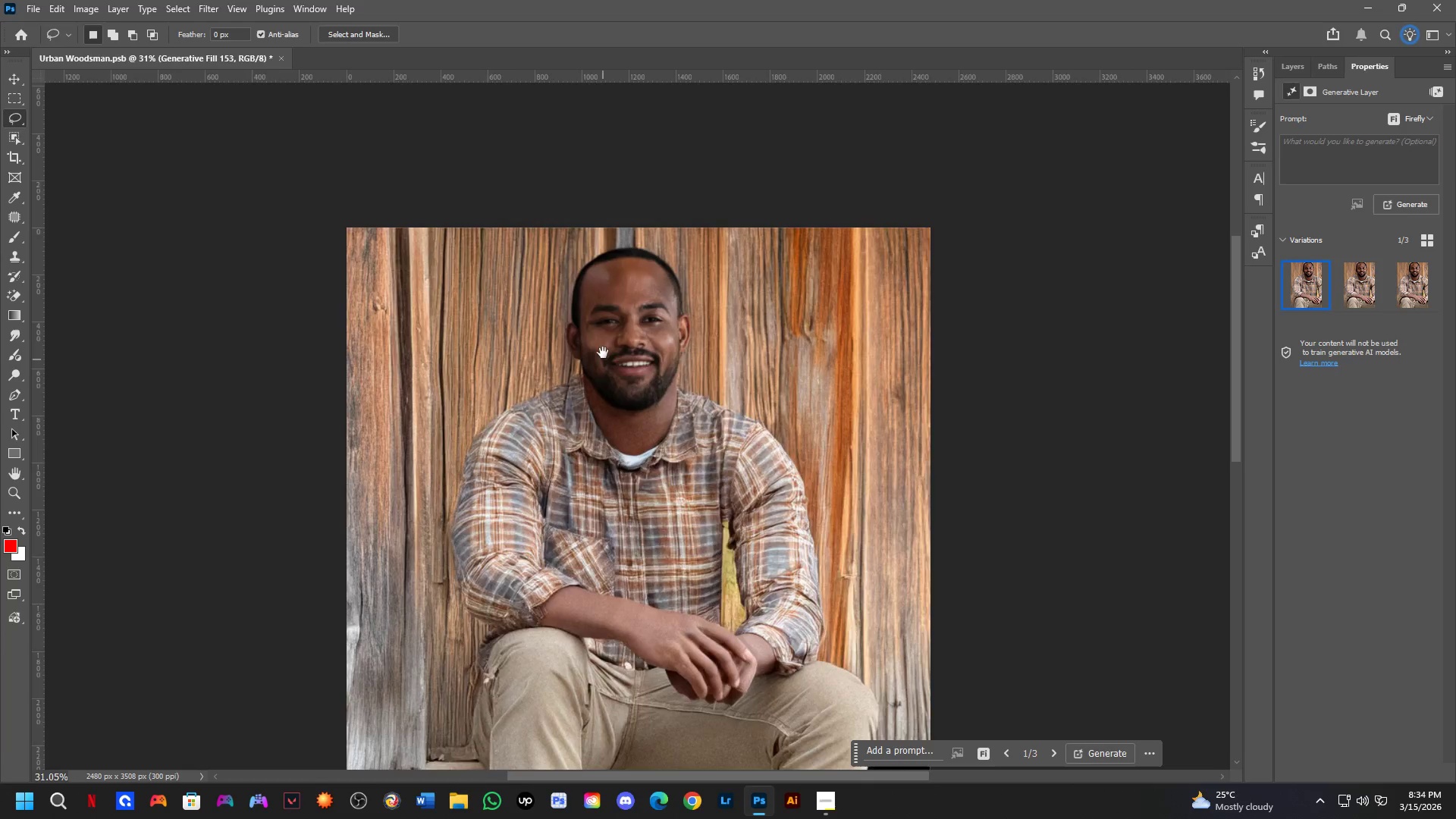 
scroll: coordinate [690, 321], scroll_direction: up, amount: 6.0
 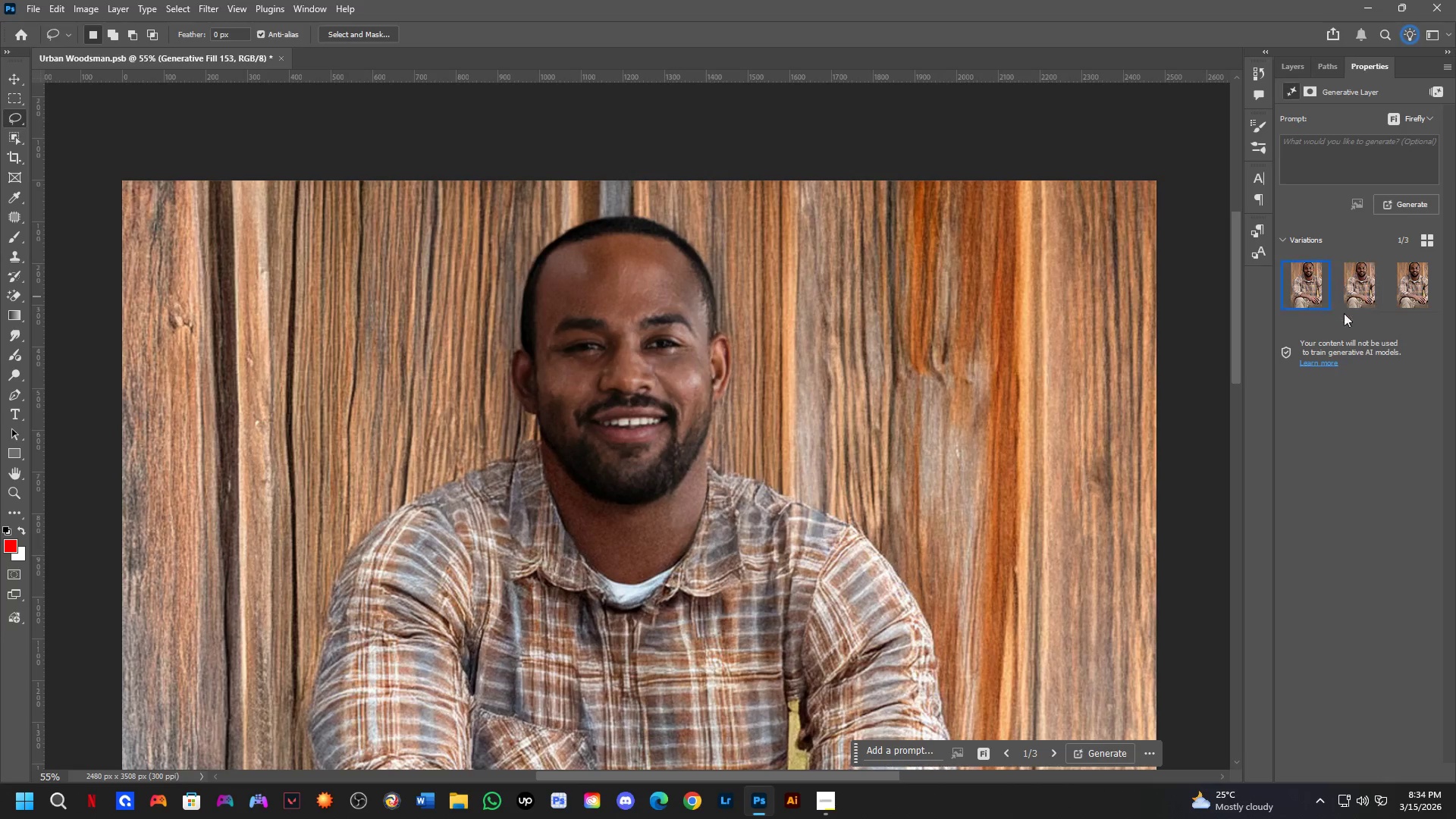 
left_click([1363, 298])
 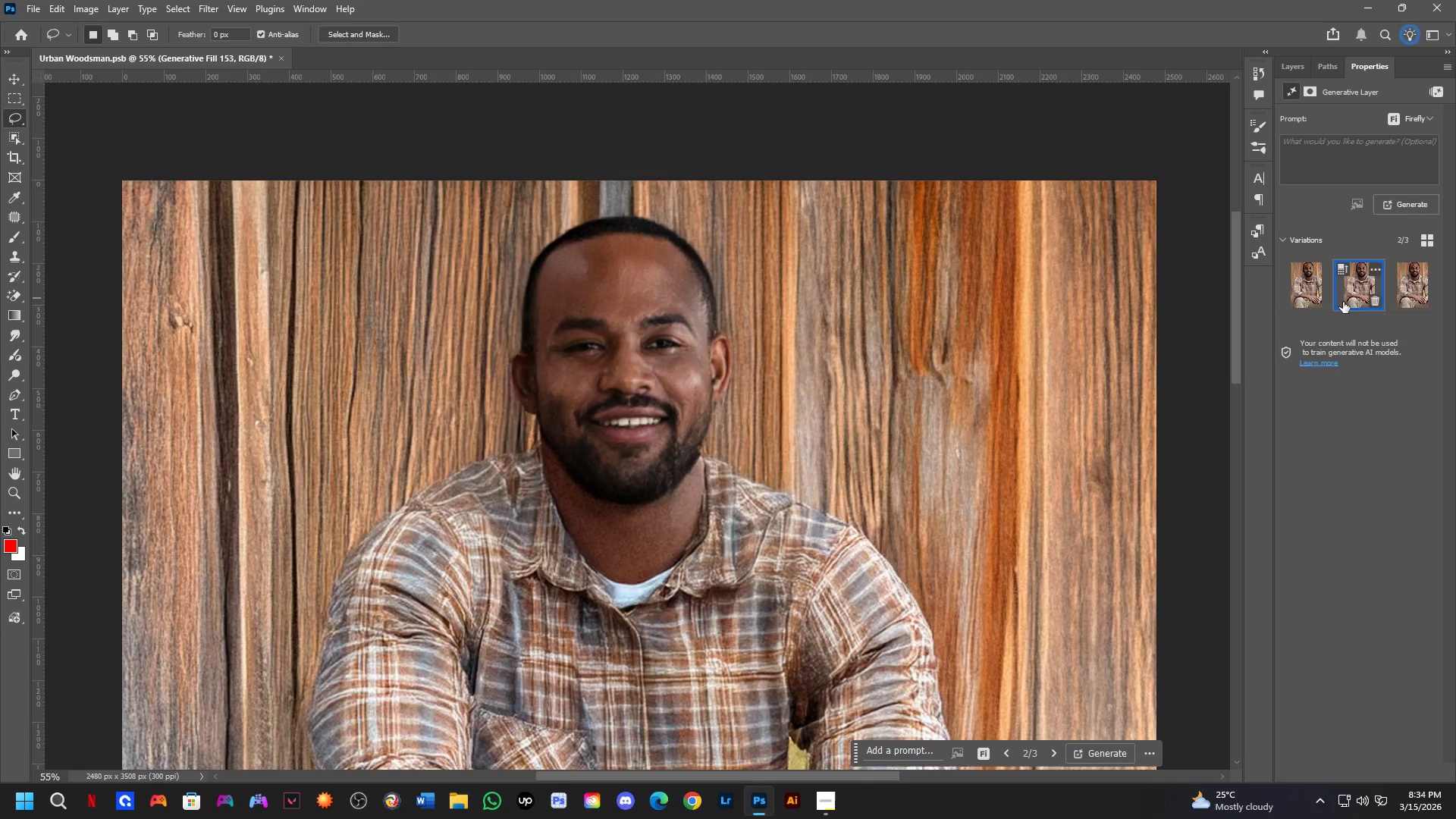 
hold_key(key=Space, duration=0.42)
 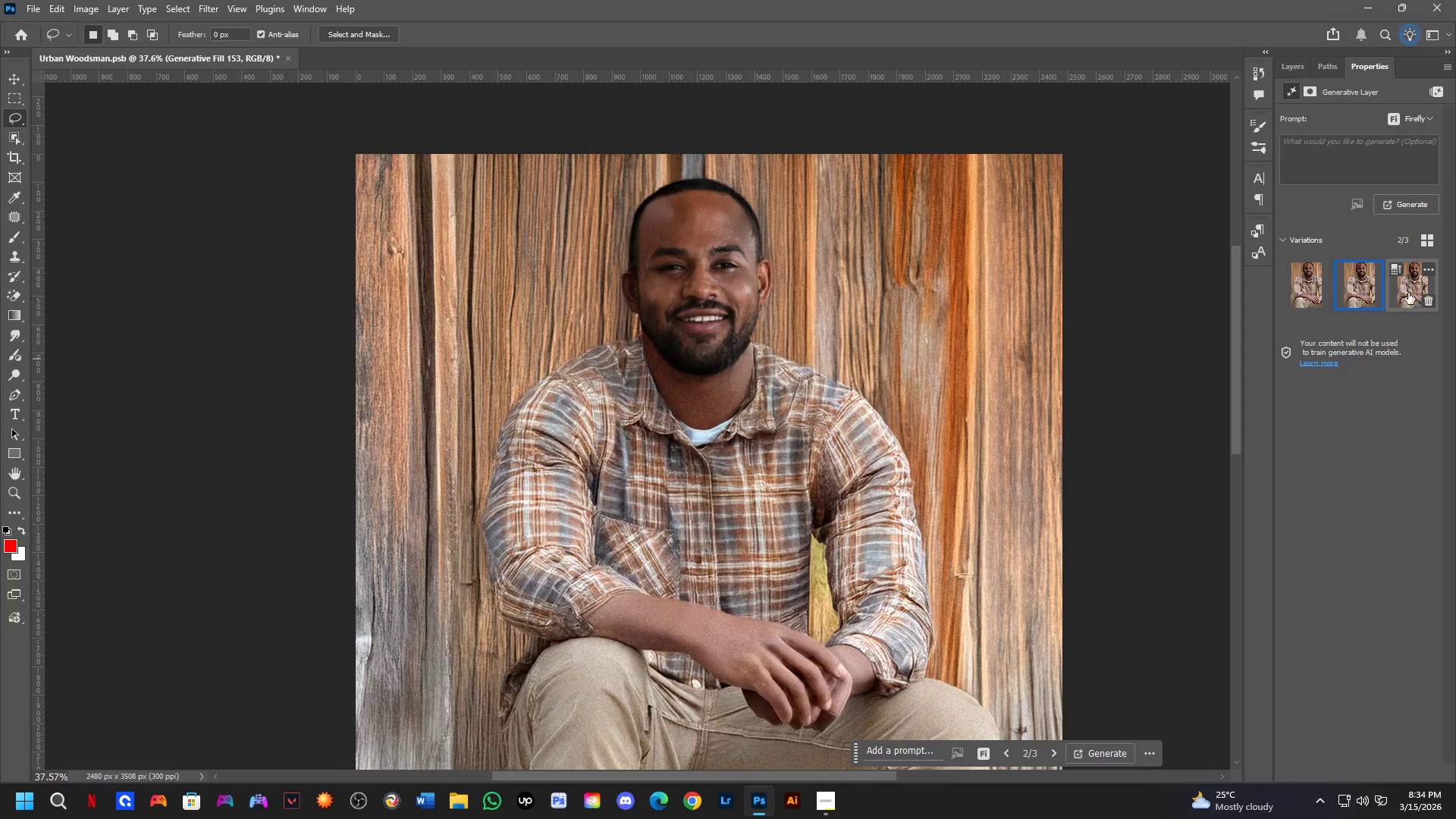 
left_click_drag(start_coordinate=[673, 552], to_coordinate=[694, 494])
 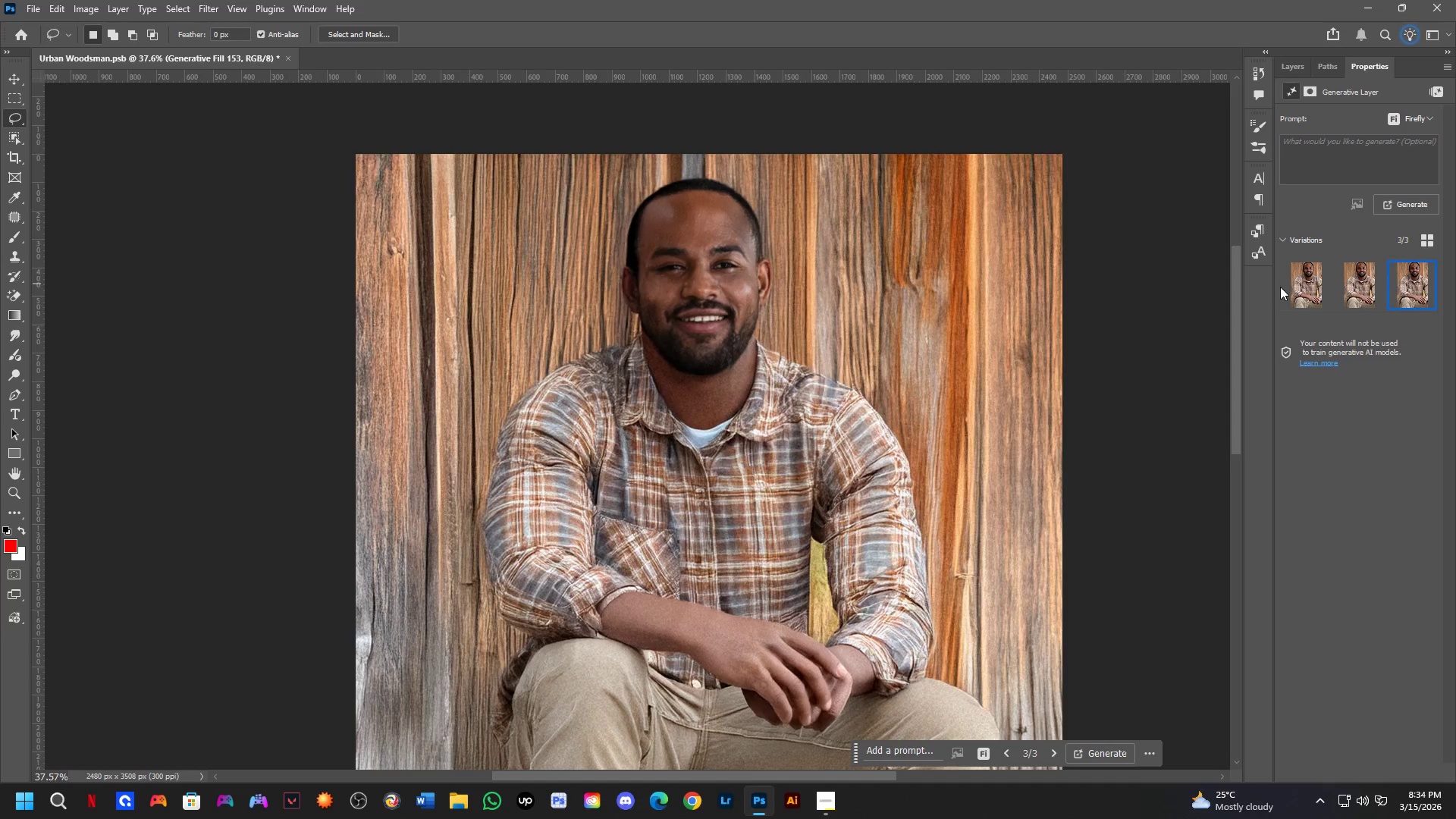 
scroll: coordinate [767, 357], scroll_direction: down, amount: 4.0
 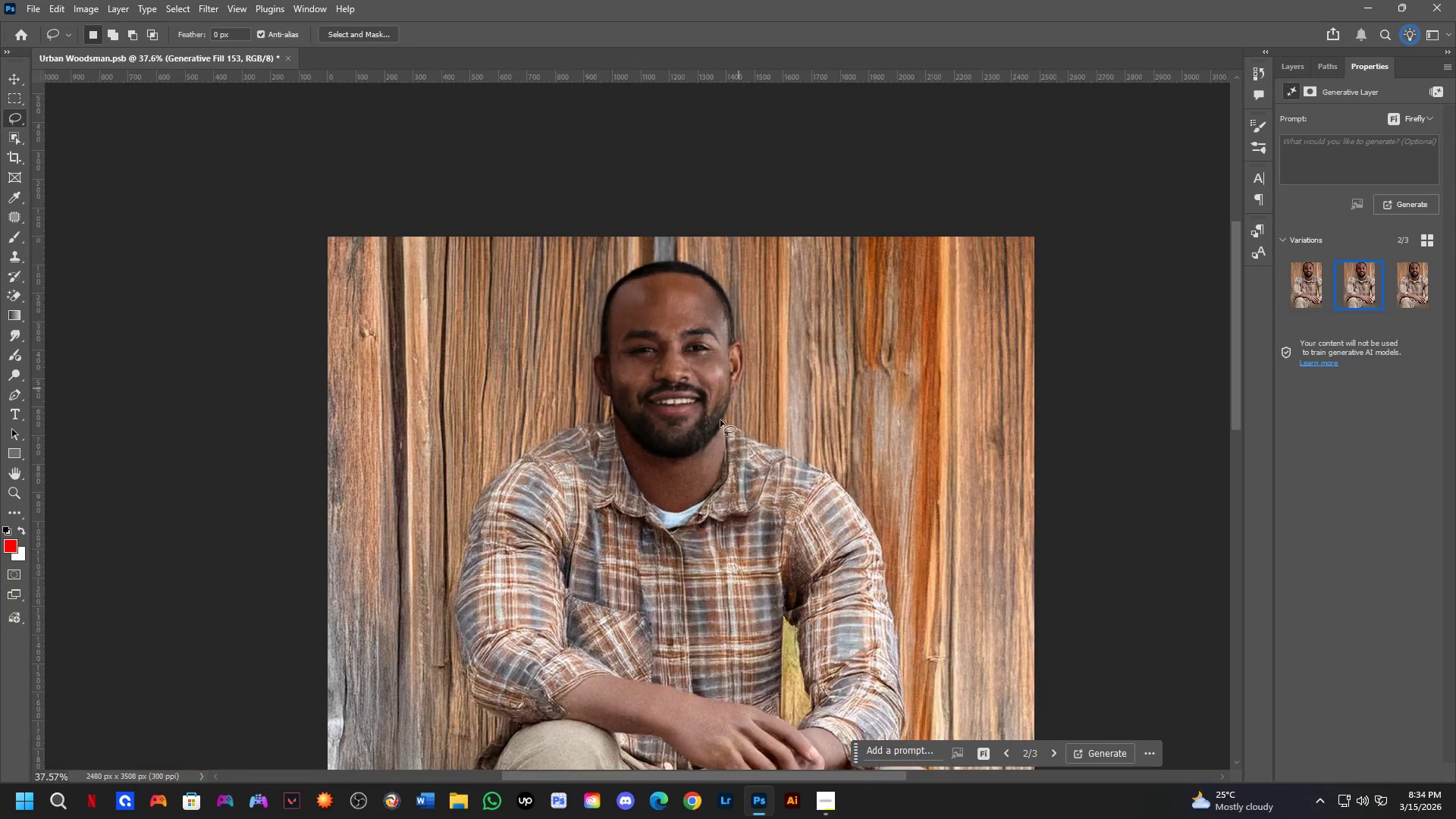 
hold_key(key=Space, duration=0.45)
 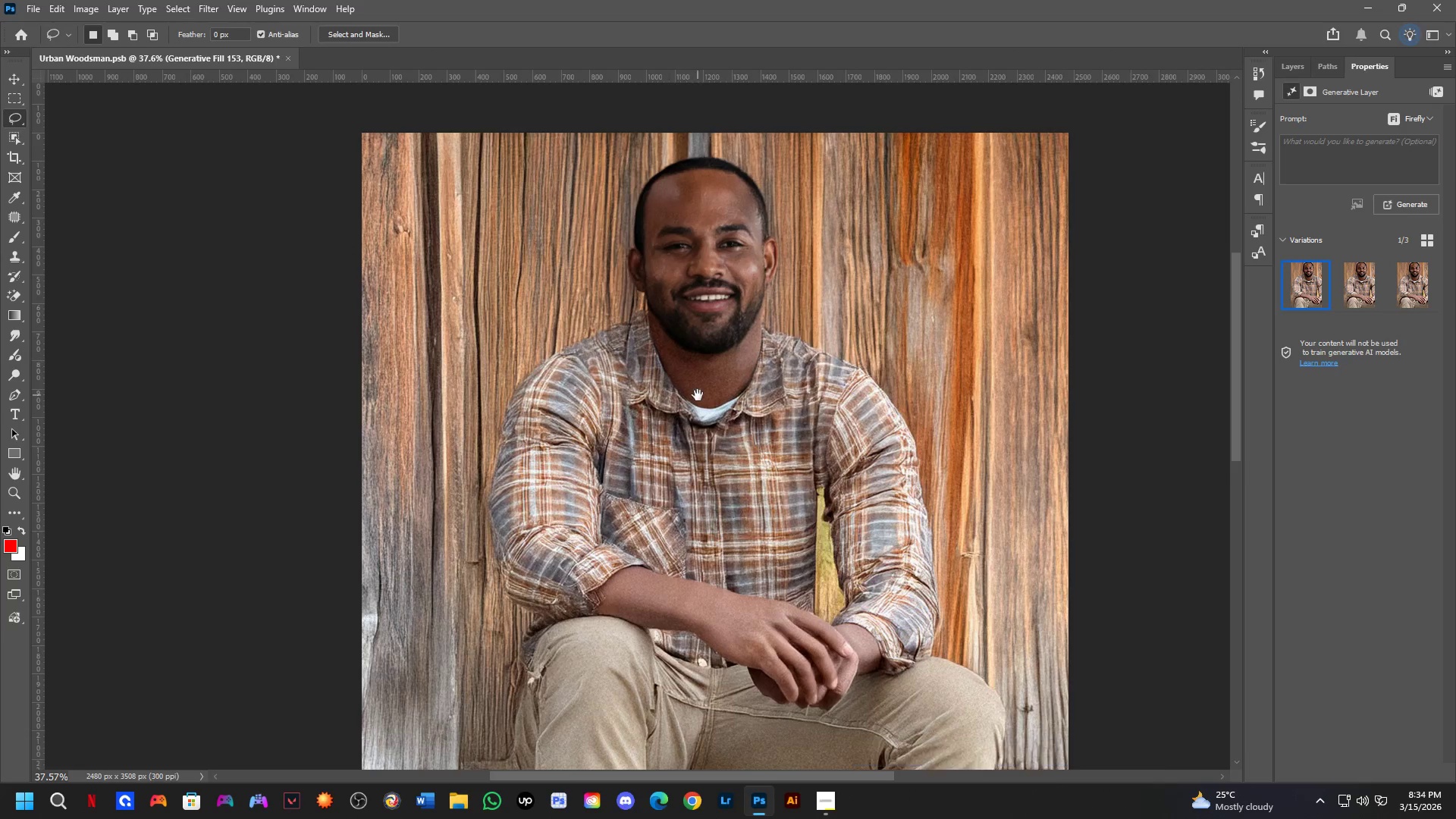 
left_click_drag(start_coordinate=[600, 436], to_coordinate=[606, 415])
 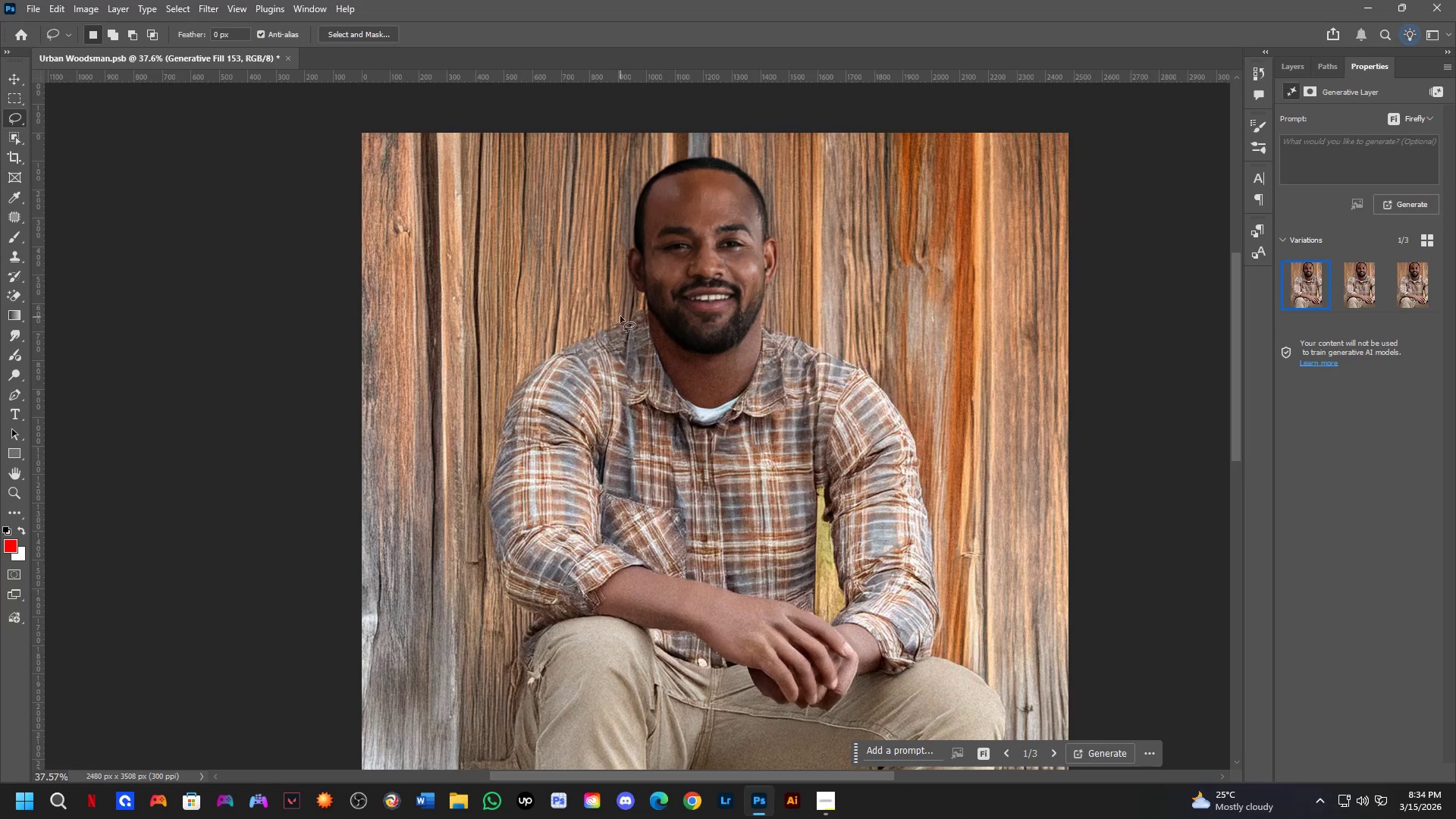 
hold_key(key=Space, duration=0.56)
 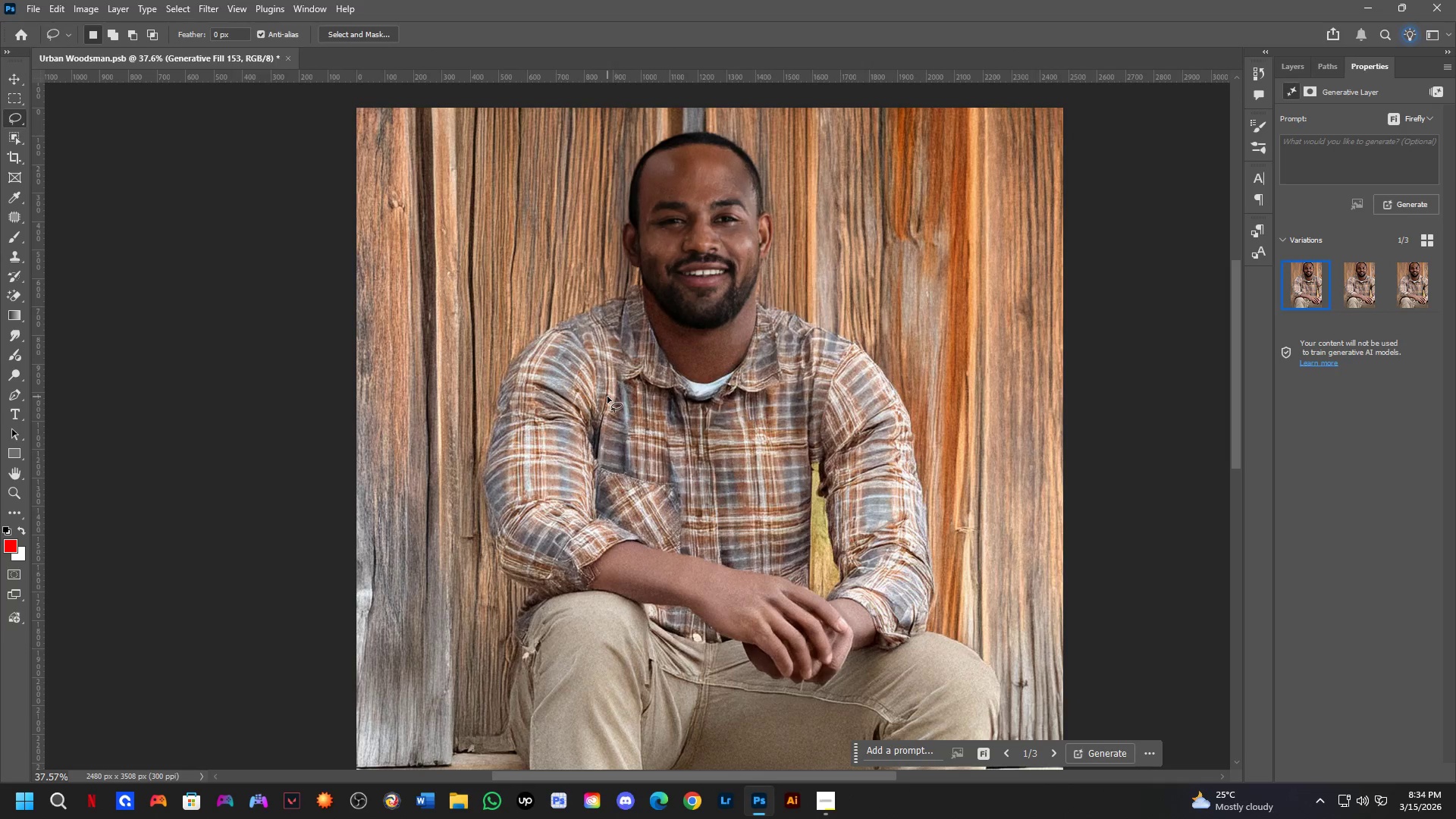 
left_click_drag(start_coordinate=[698, 395], to_coordinate=[692, 370])
 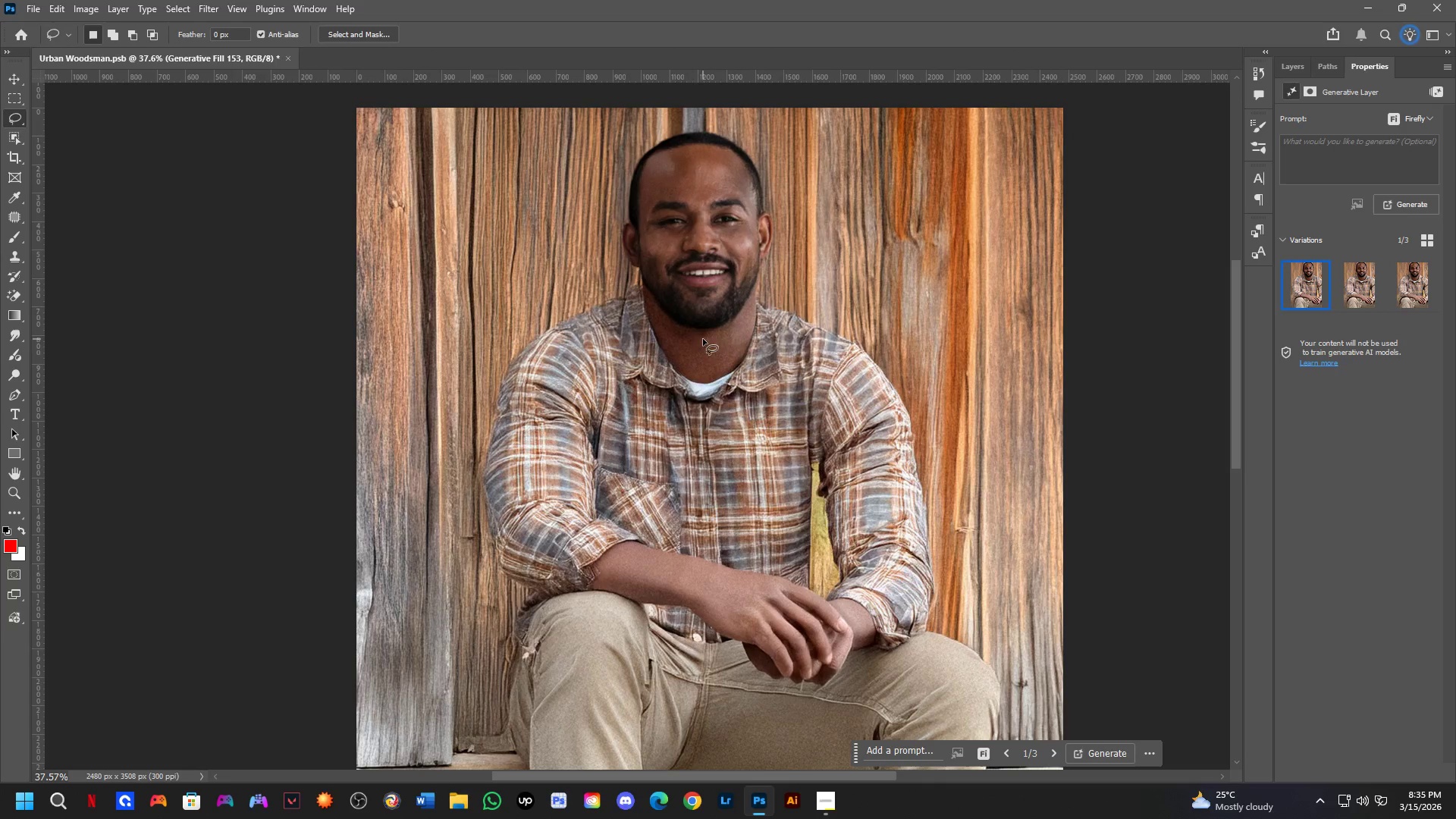 
hold_key(key=Space, duration=0.42)
 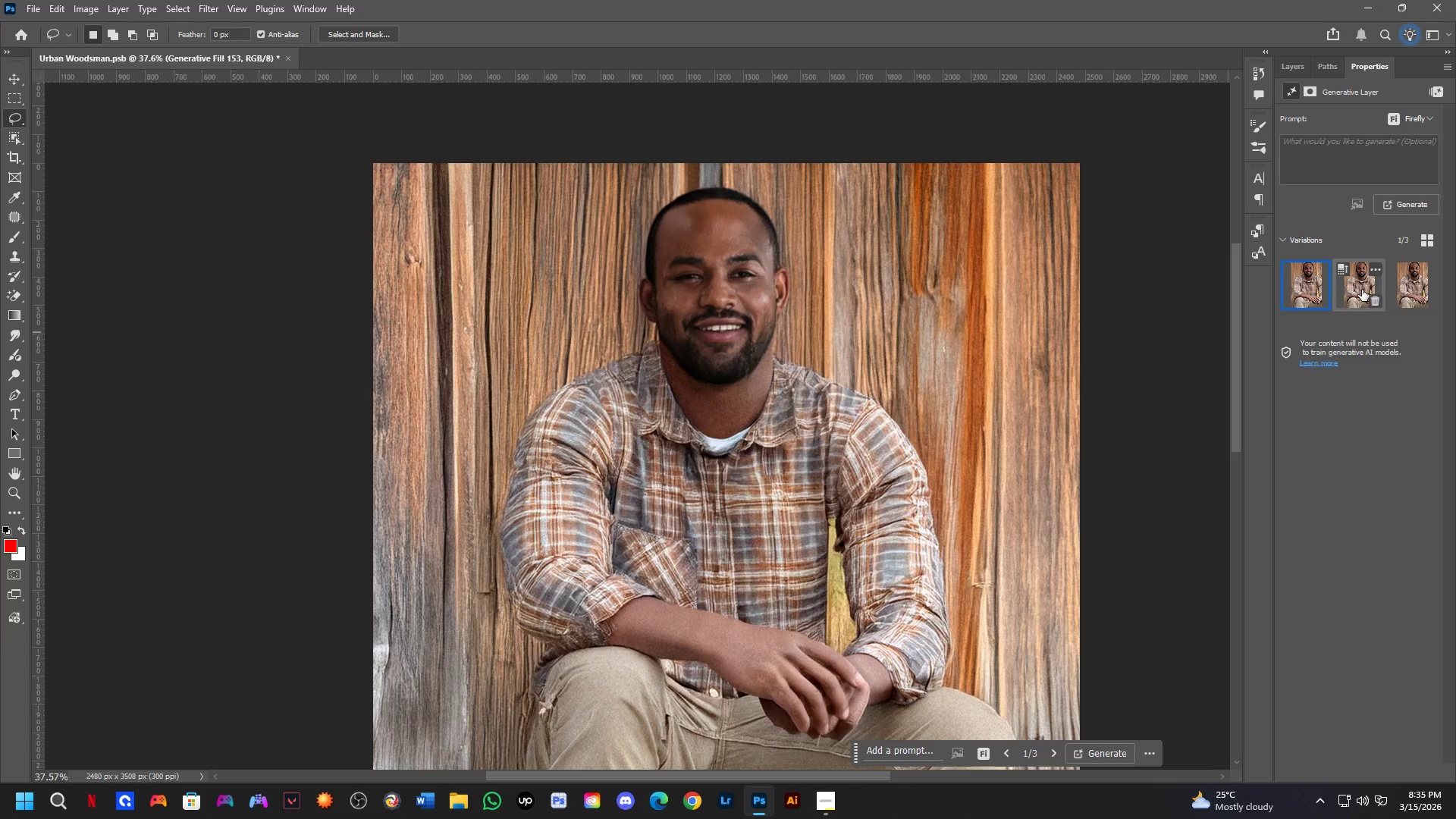 
left_click_drag(start_coordinate=[715, 294], to_coordinate=[732, 350])
 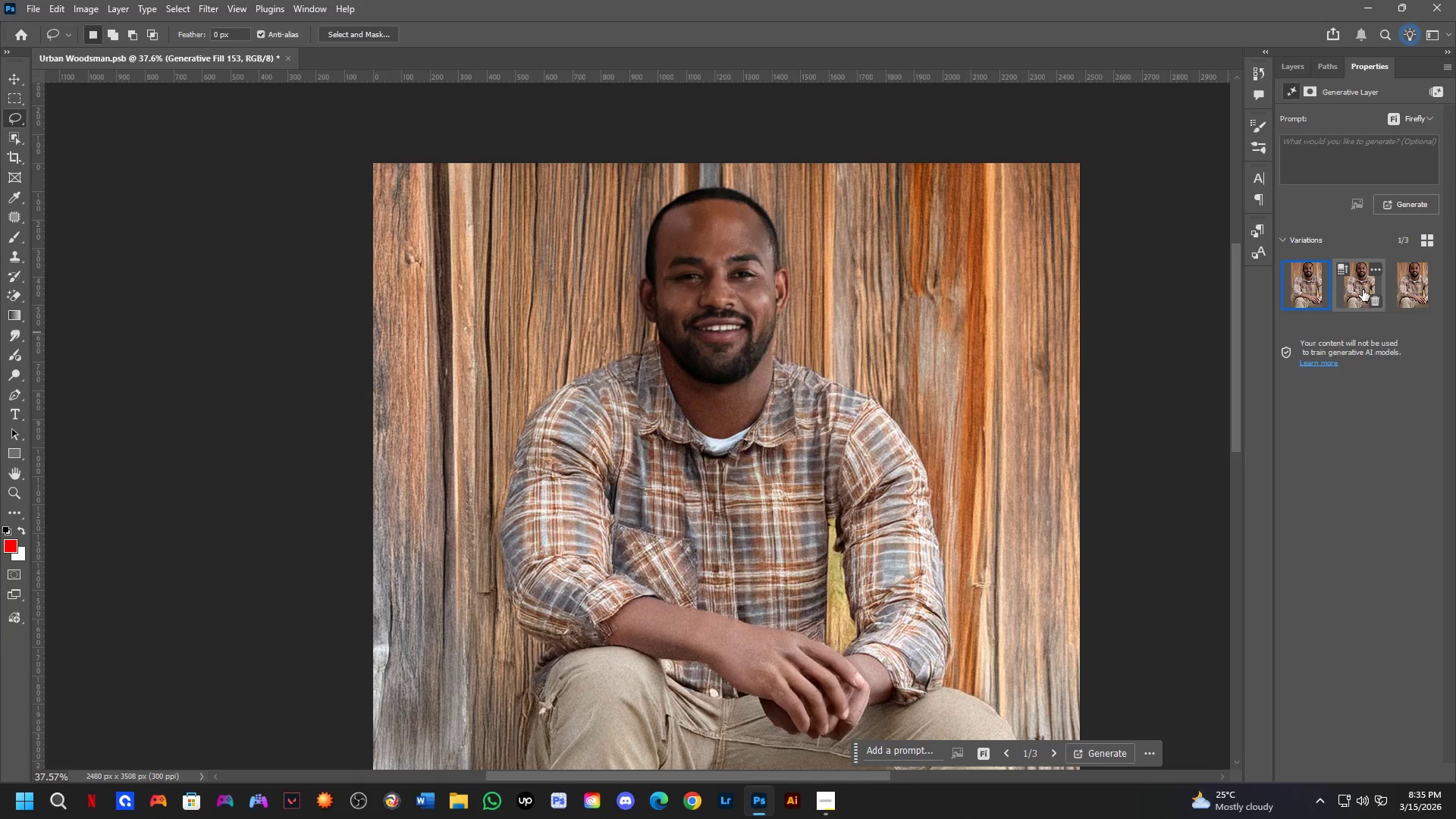 
left_click([1362, 290])
 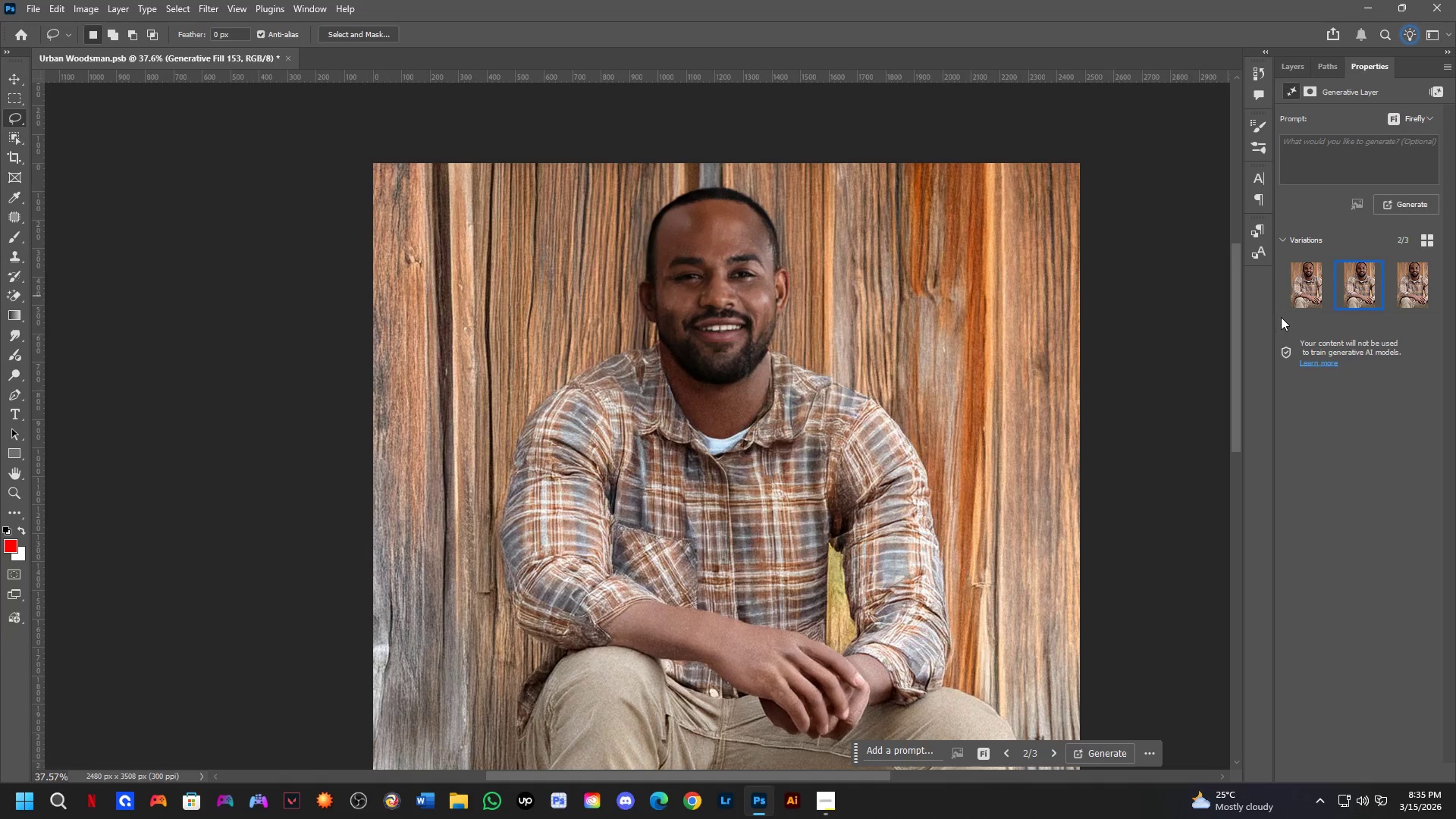 
left_click([1300, 300])
 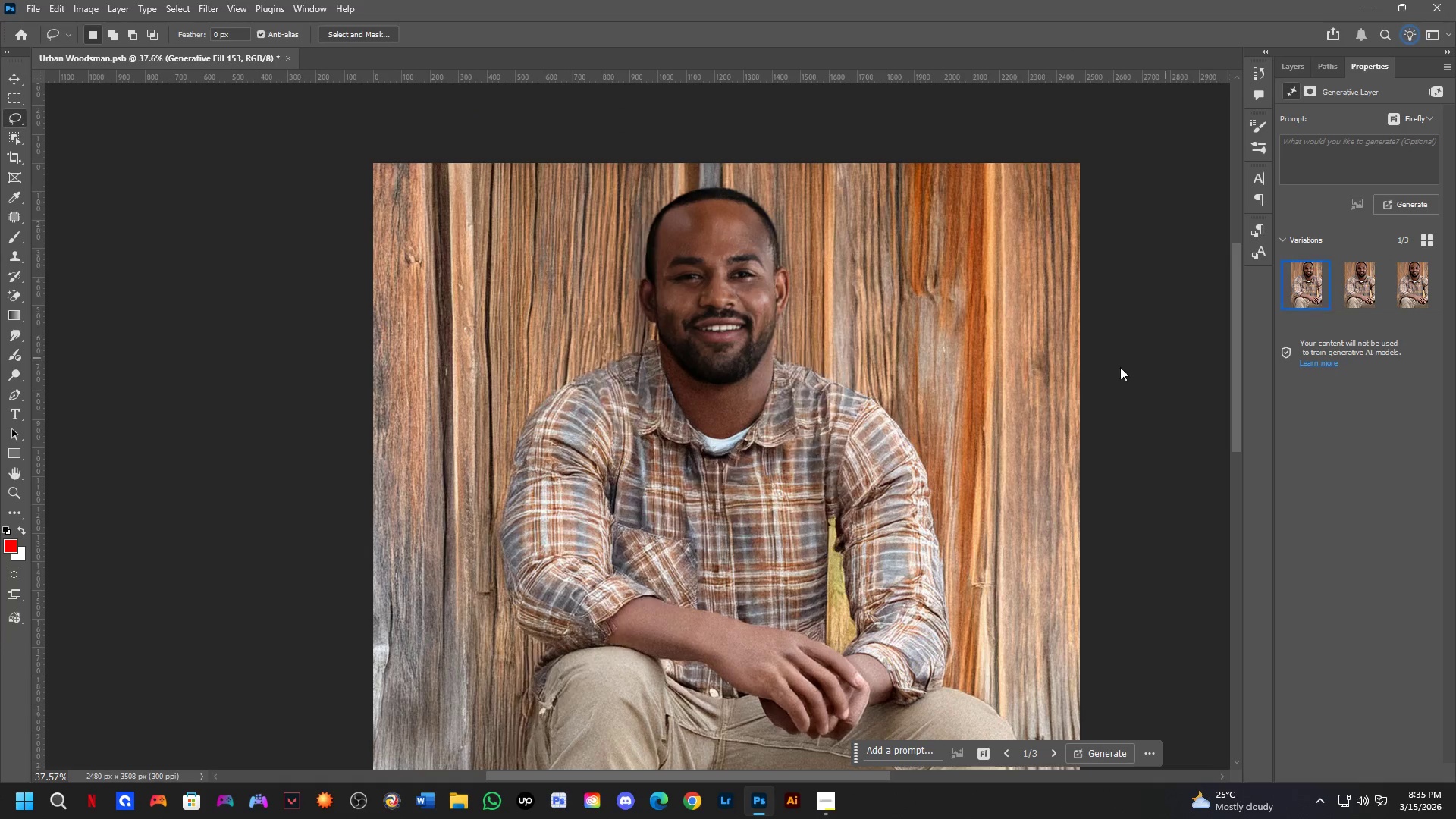 
hold_key(key=Space, duration=1.24)
 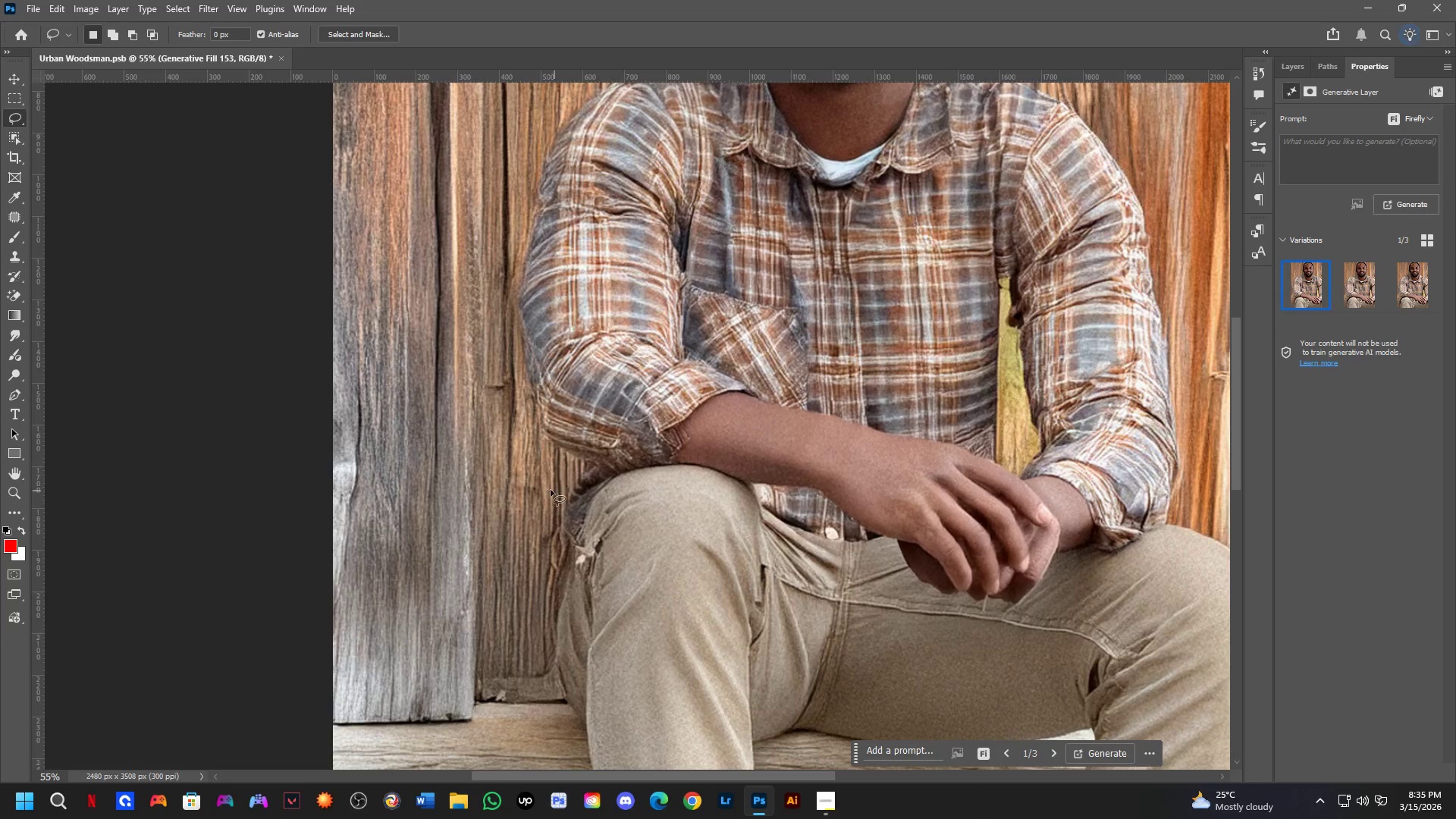 
left_click_drag(start_coordinate=[725, 451], to_coordinate=[757, 380])
 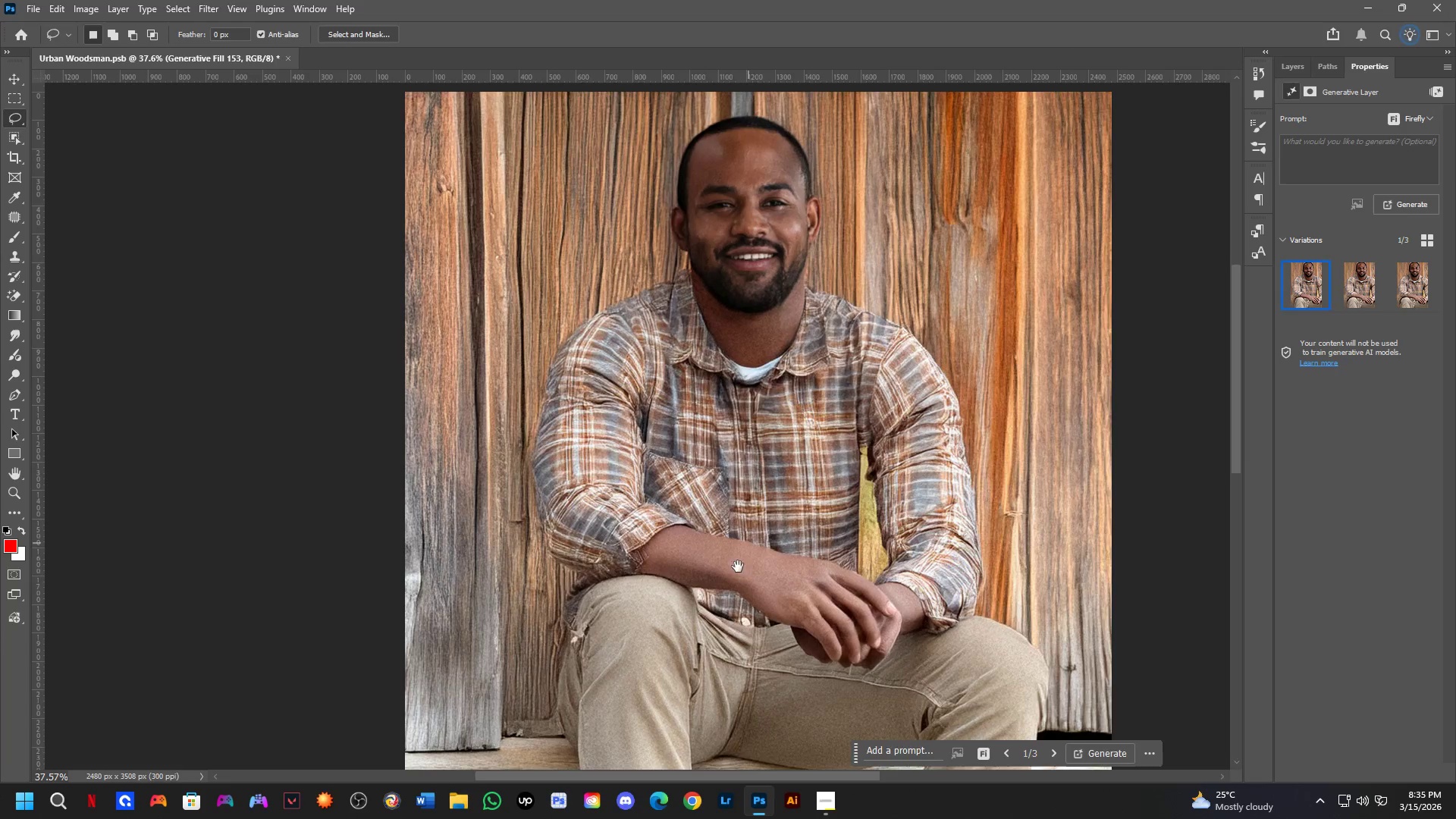 
left_click_drag(start_coordinate=[708, 593], to_coordinate=[728, 493])
 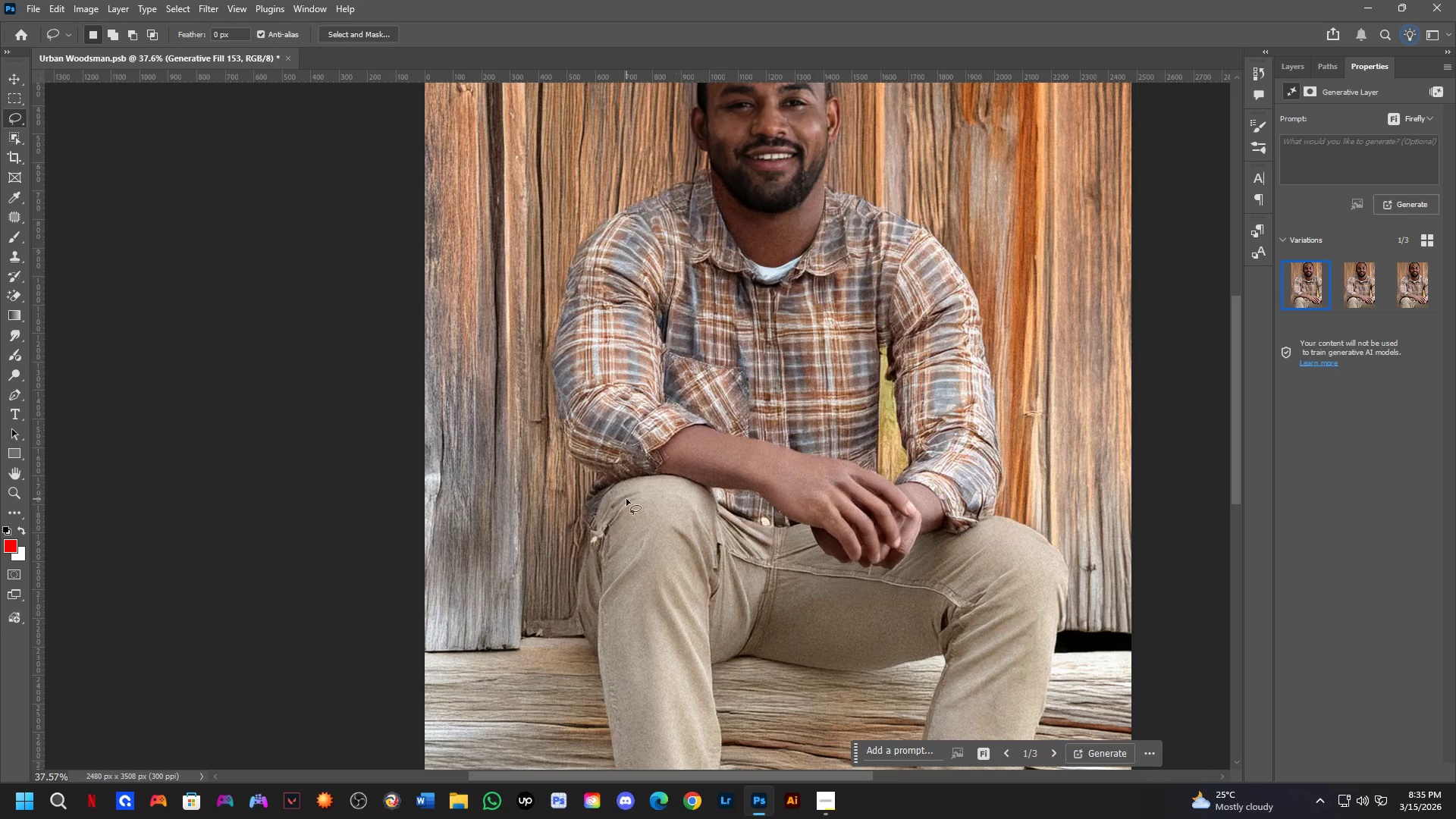 
scroll: coordinate [622, 495], scroll_direction: up, amount: 4.0
 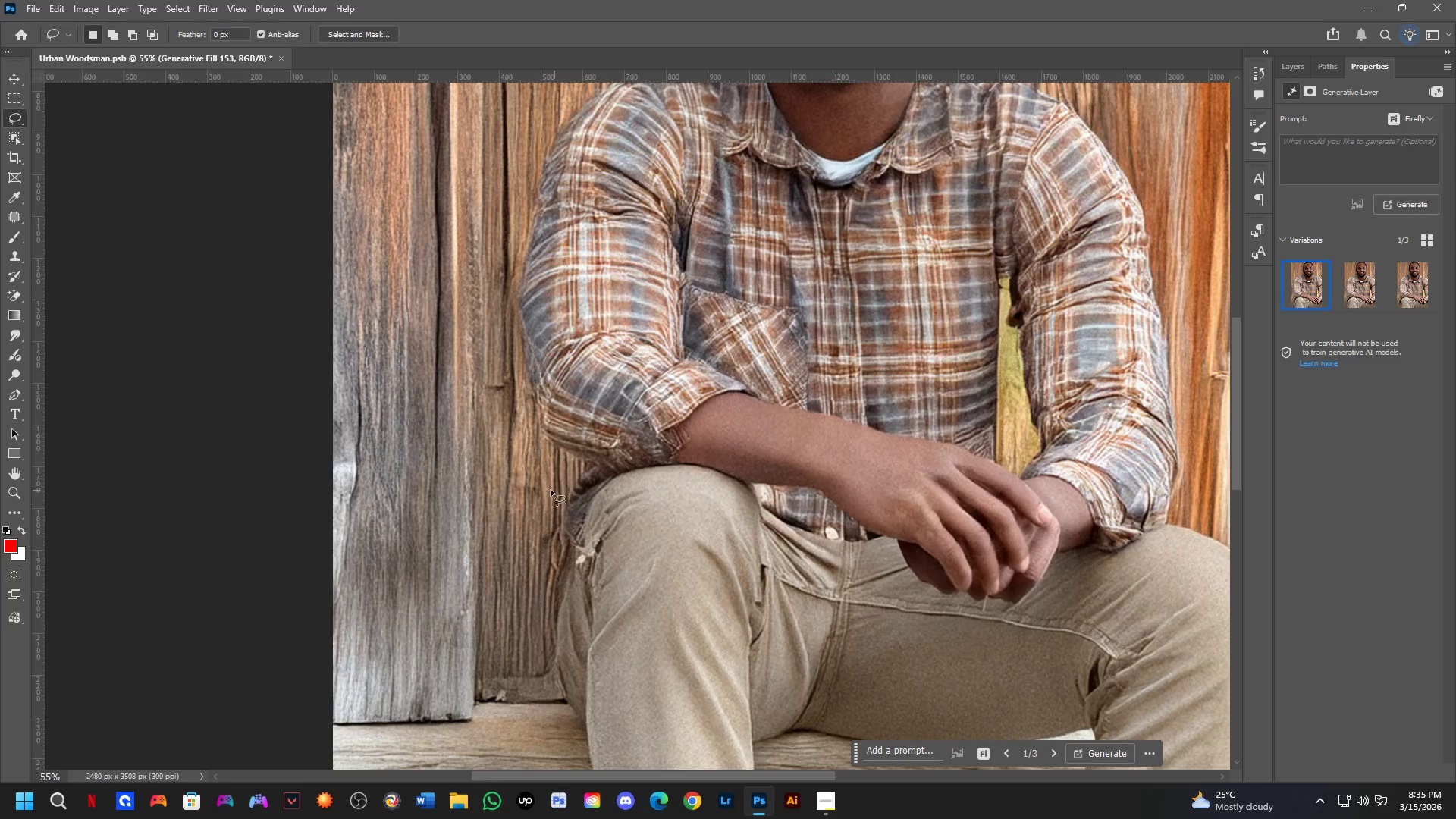 
left_click_drag(start_coordinate=[548, 490], to_coordinate=[544, 481])
 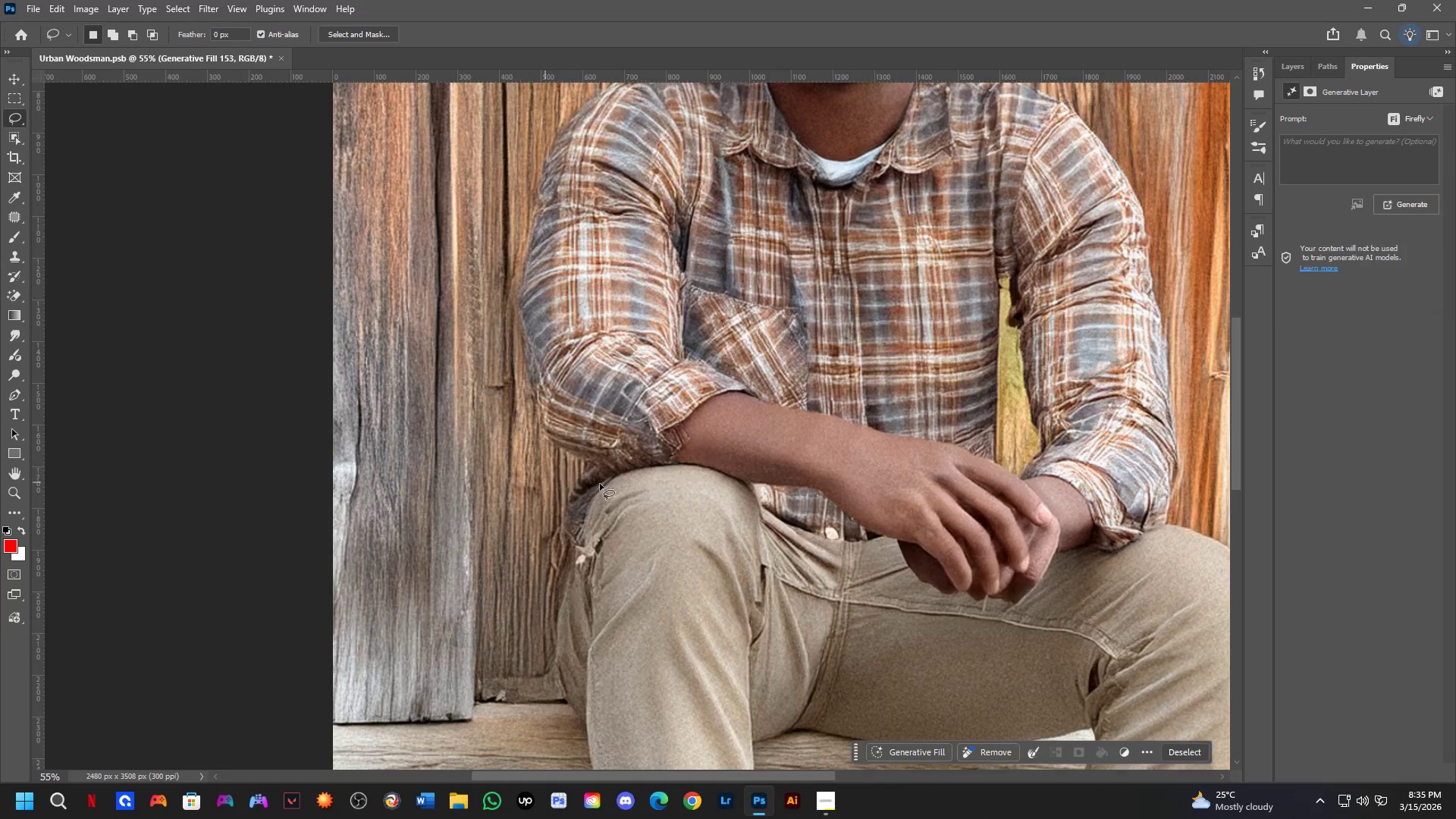 
hold_key(key=Space, duration=0.59)
 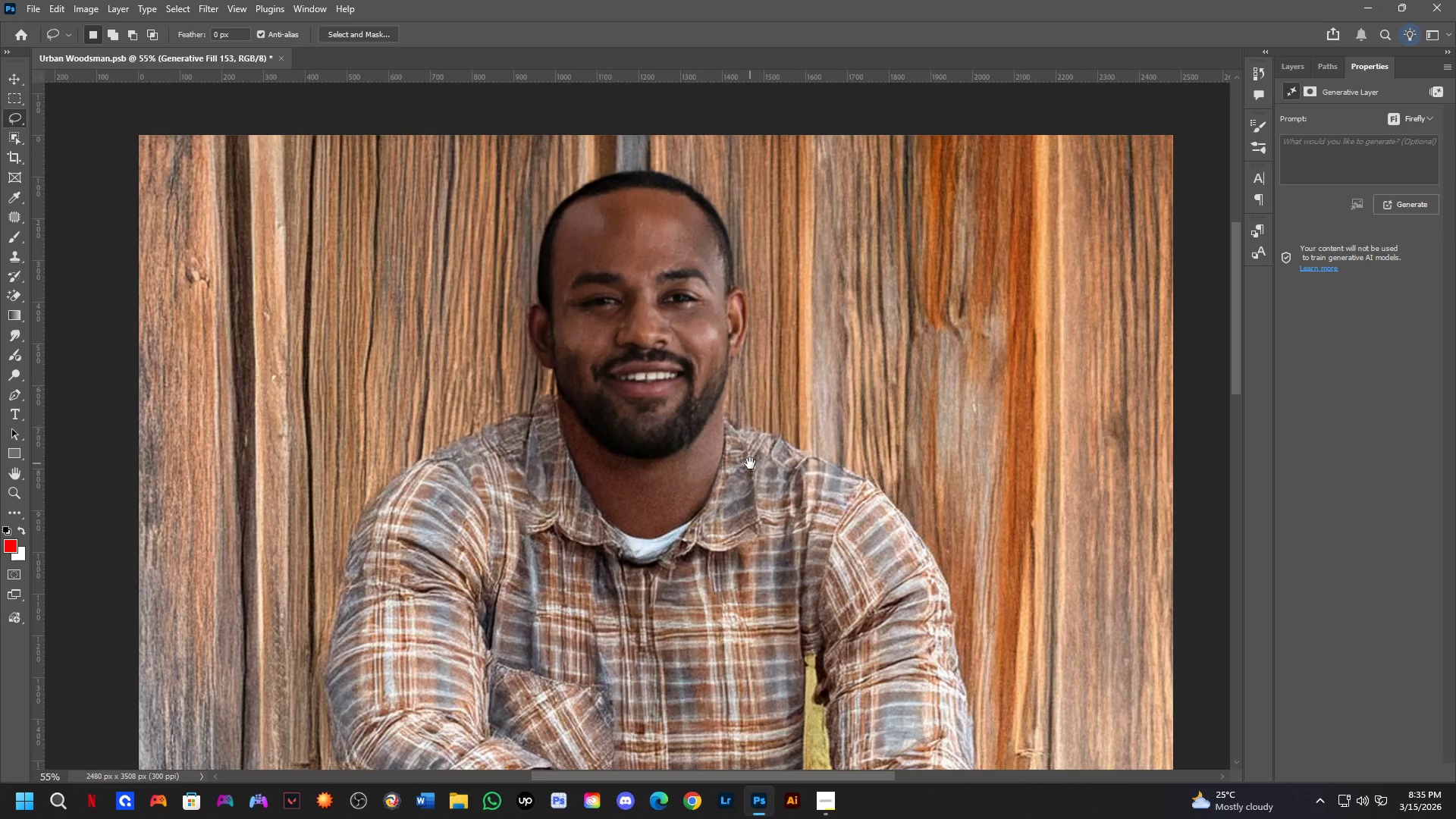 
left_click_drag(start_coordinate=[883, 366], to_coordinate=[711, 614])
 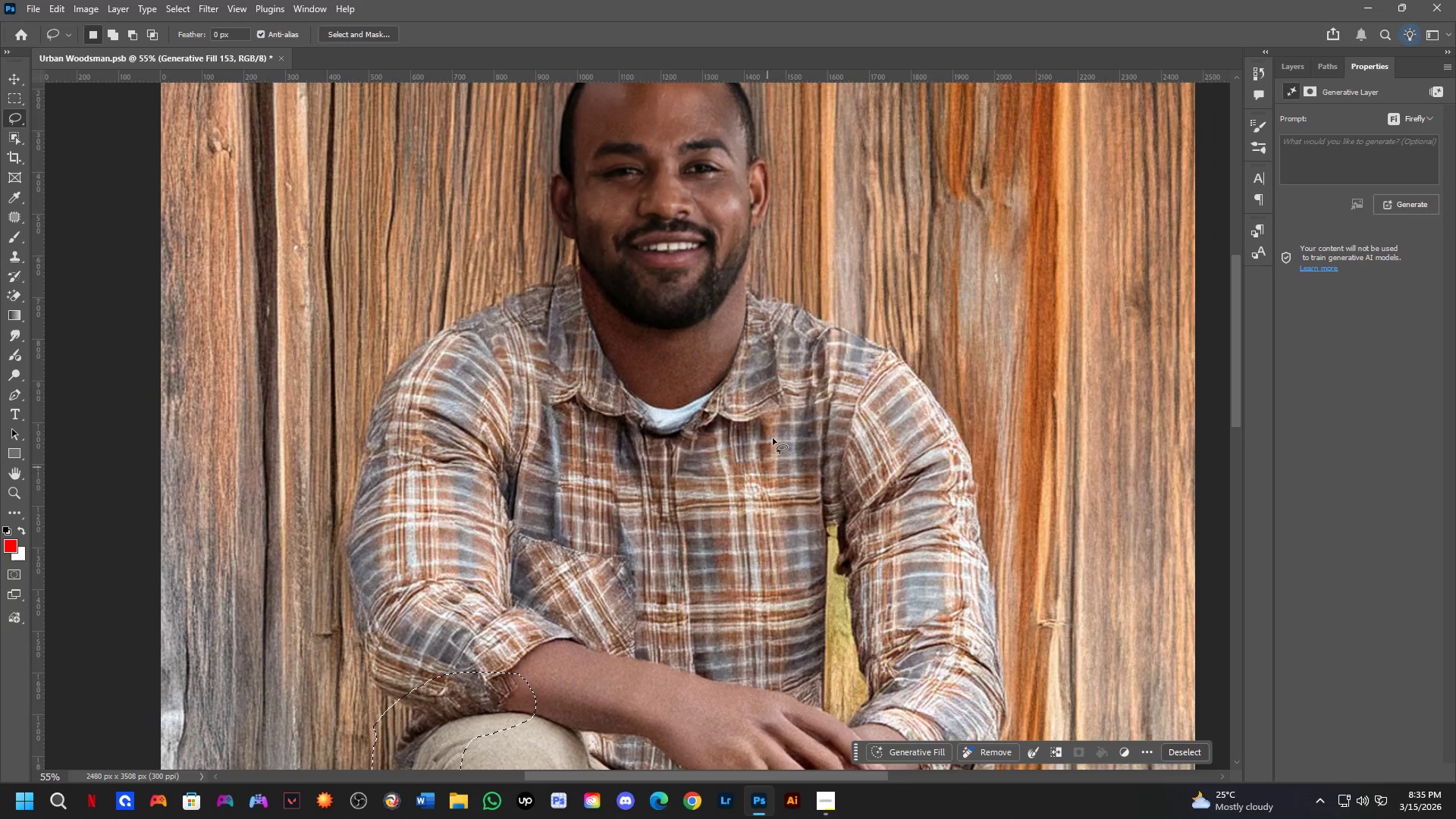 
hold_key(key=Space, duration=0.52)
 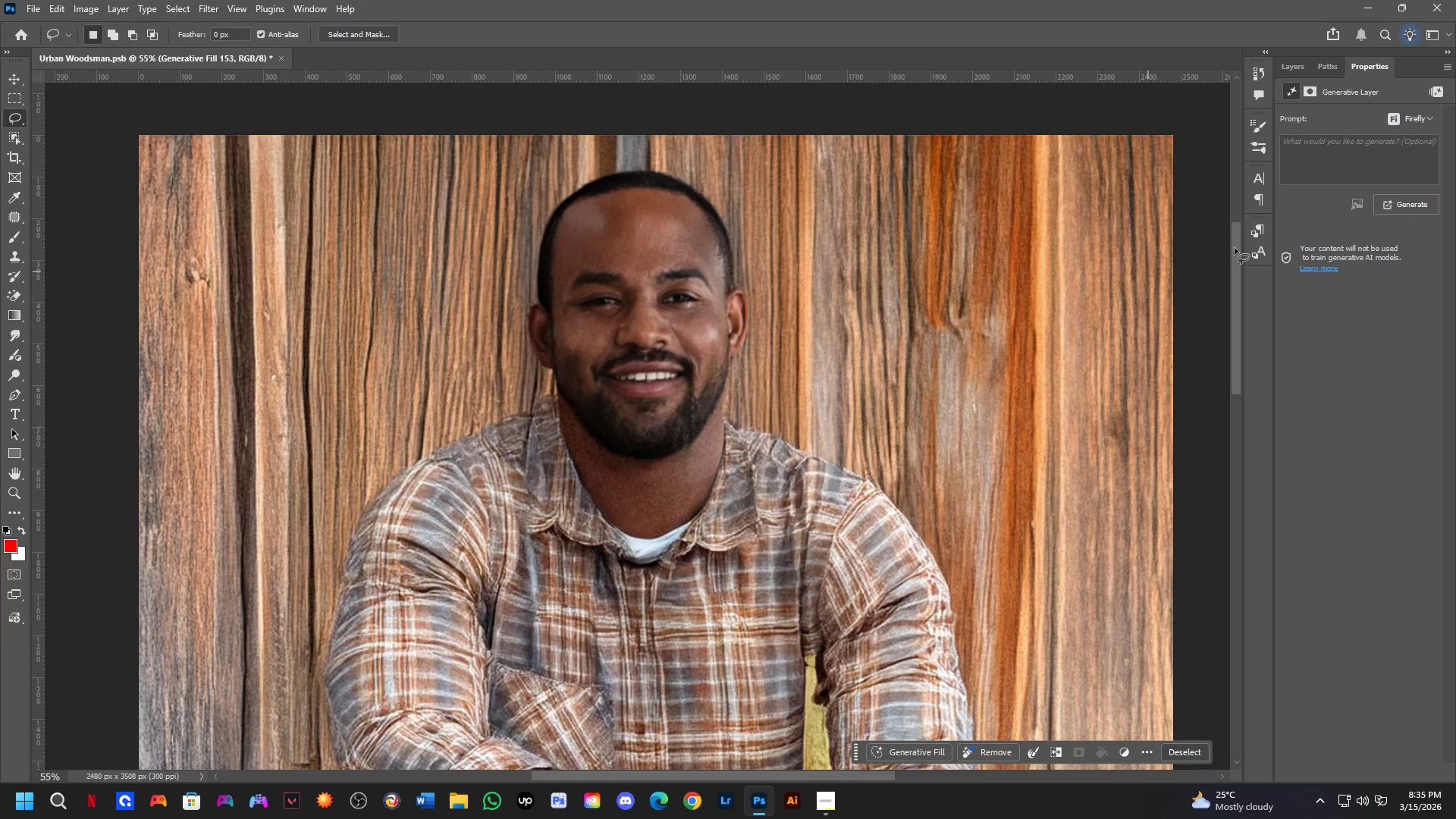 
left_click_drag(start_coordinate=[772, 334], to_coordinate=[750, 463])
 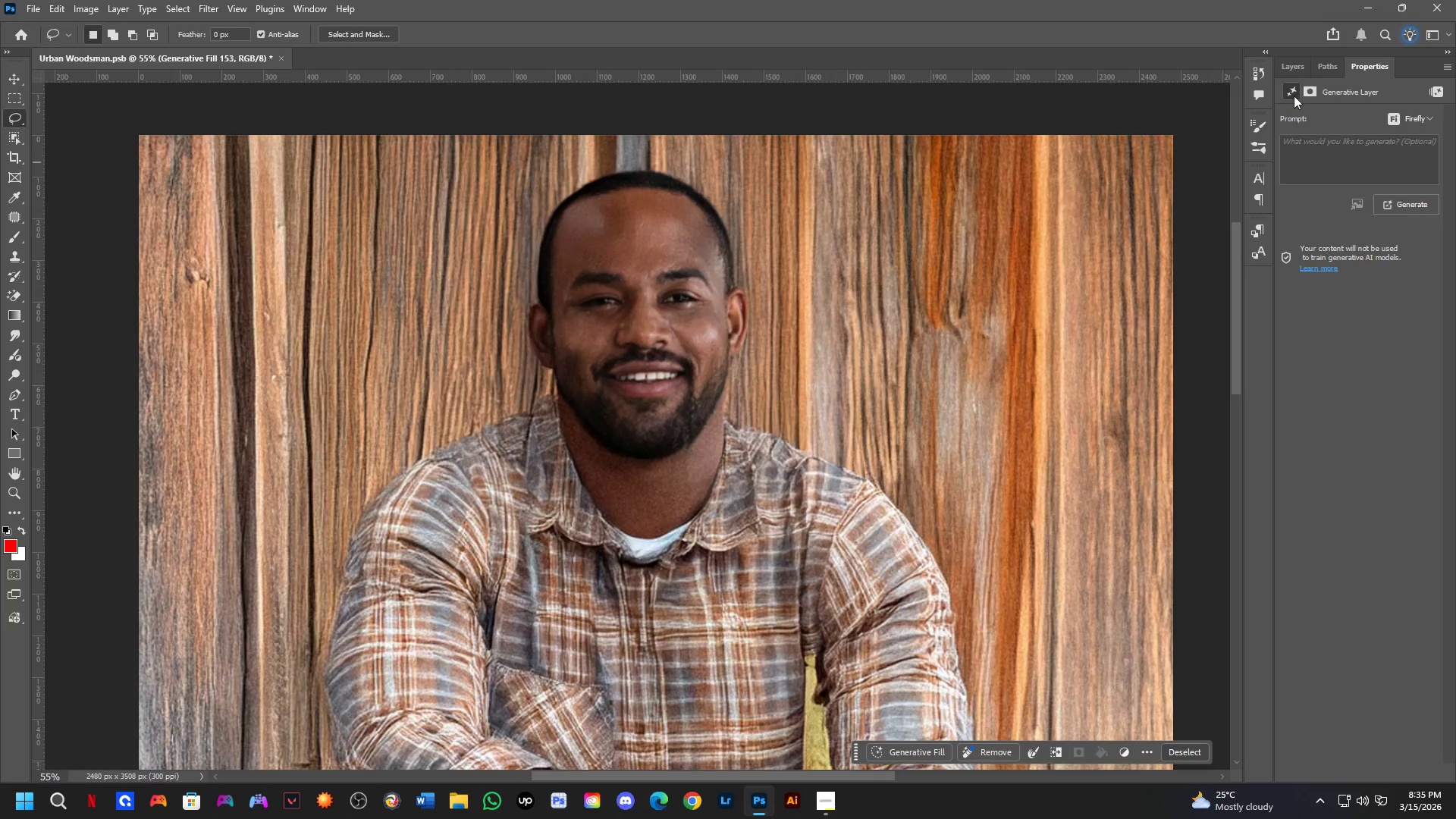 
left_click([1304, 78])
 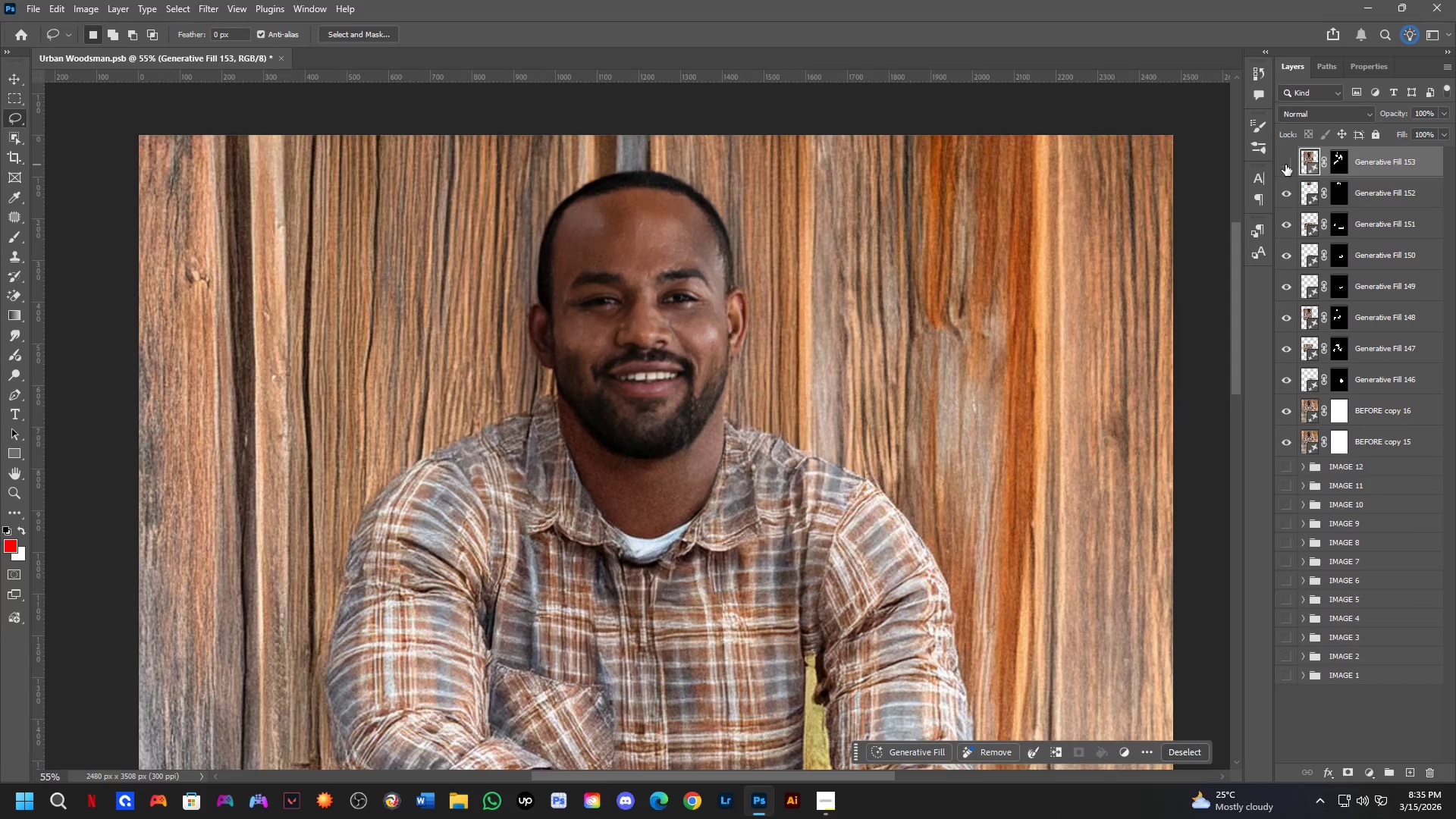 
double_click([1285, 165])
 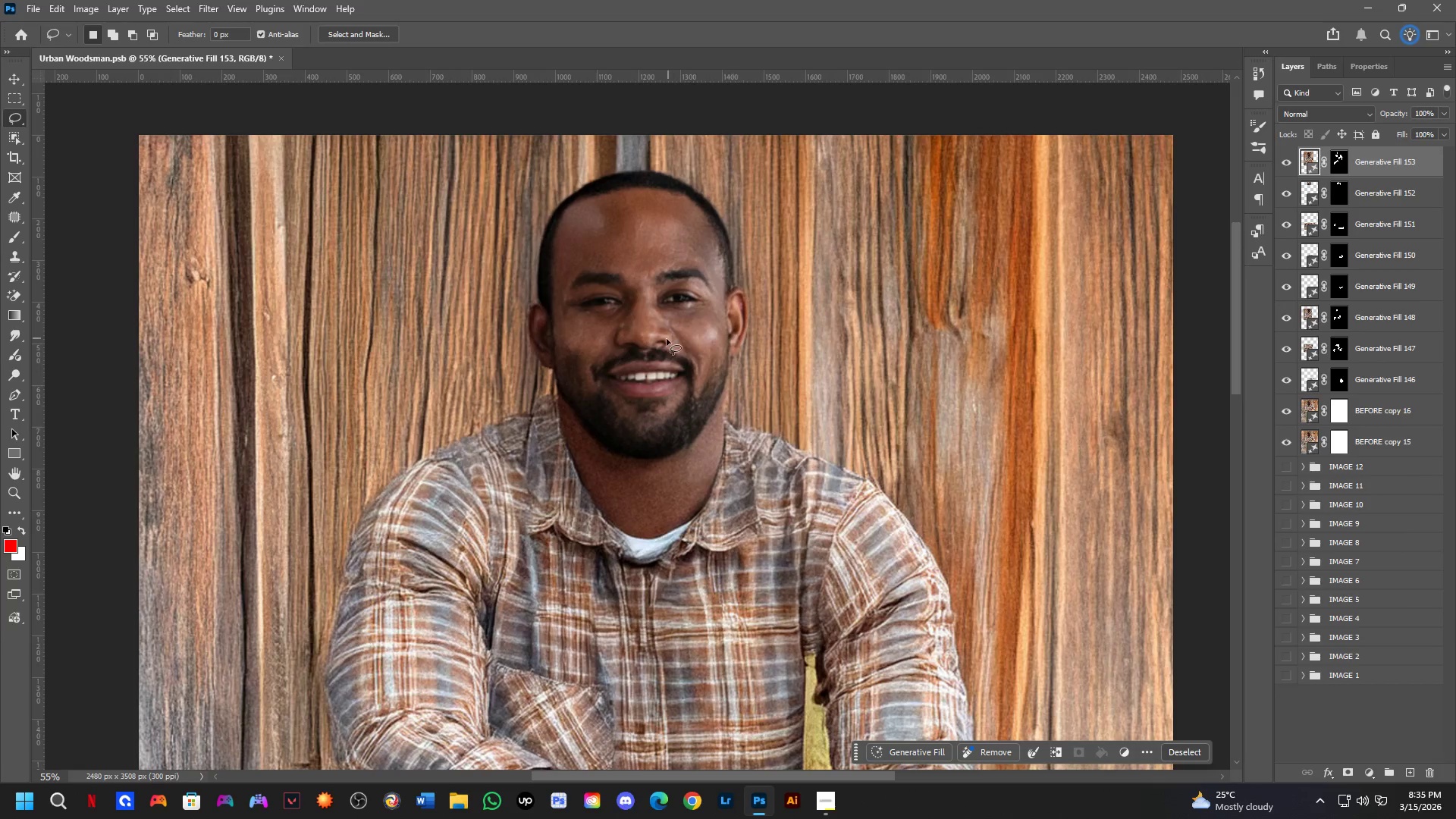 
hold_key(key=Space, duration=0.61)
 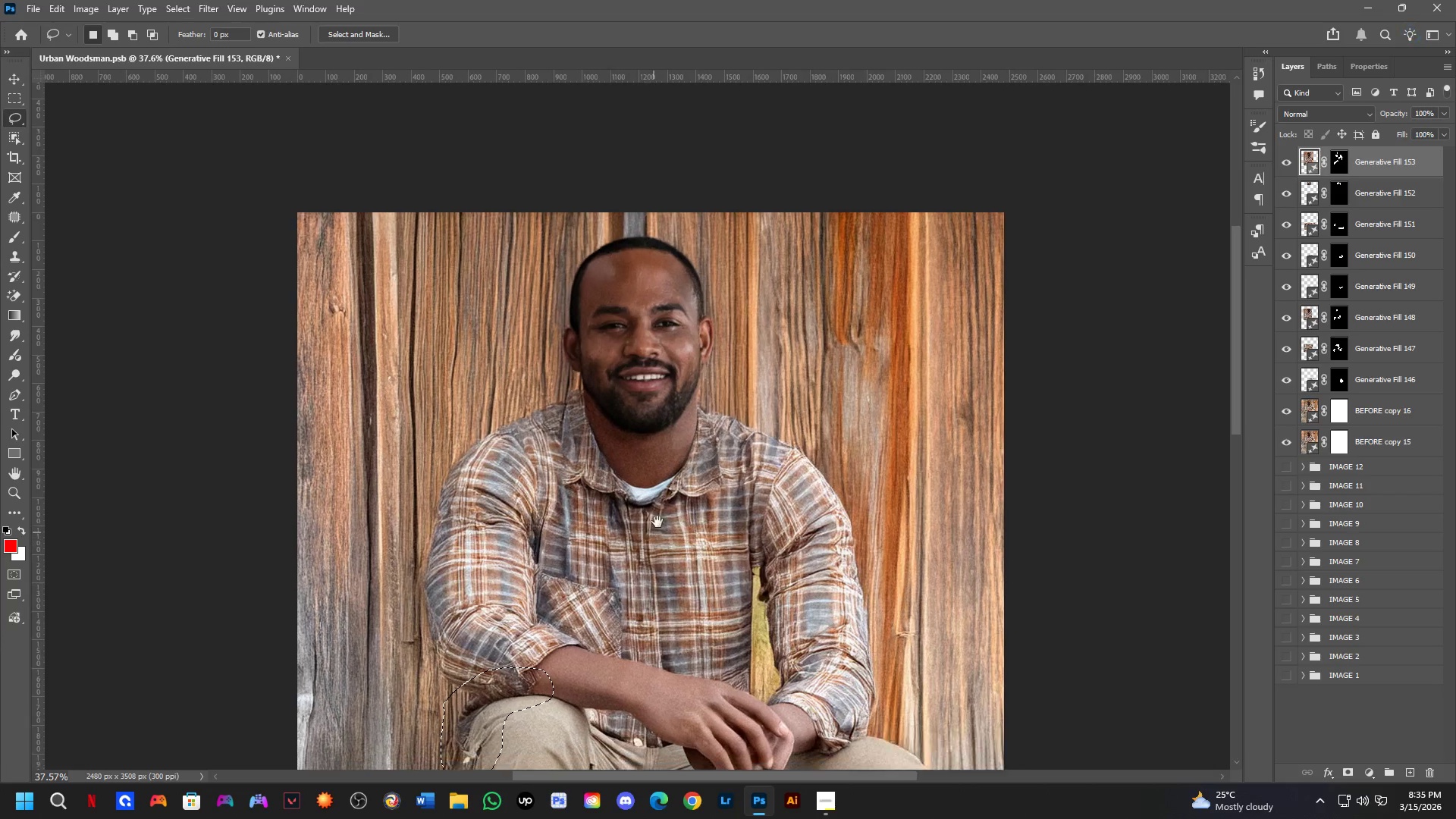 
left_click_drag(start_coordinate=[490, 456], to_coordinate=[519, 453])
 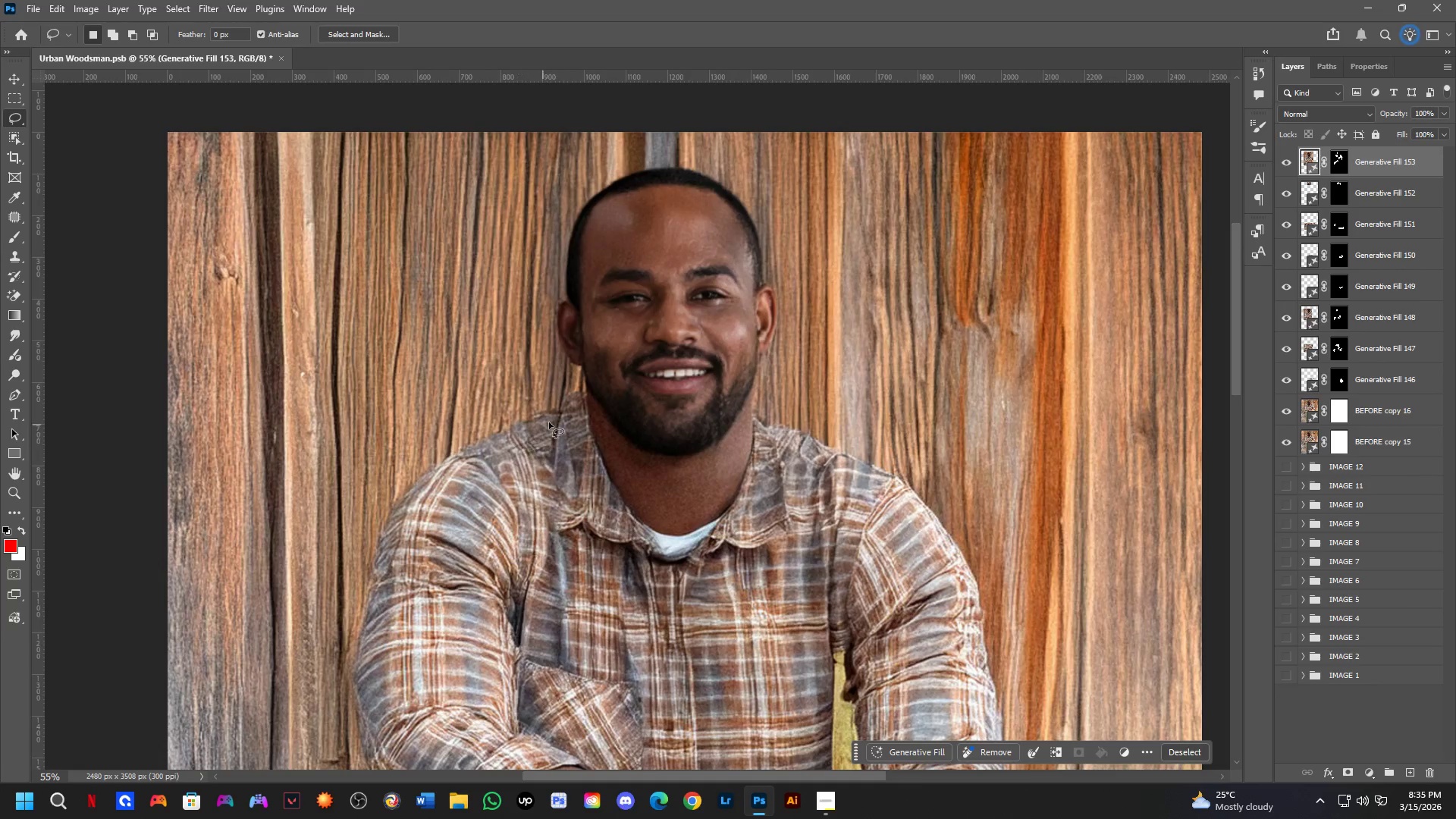 
hold_key(key=Space, duration=1.5)
 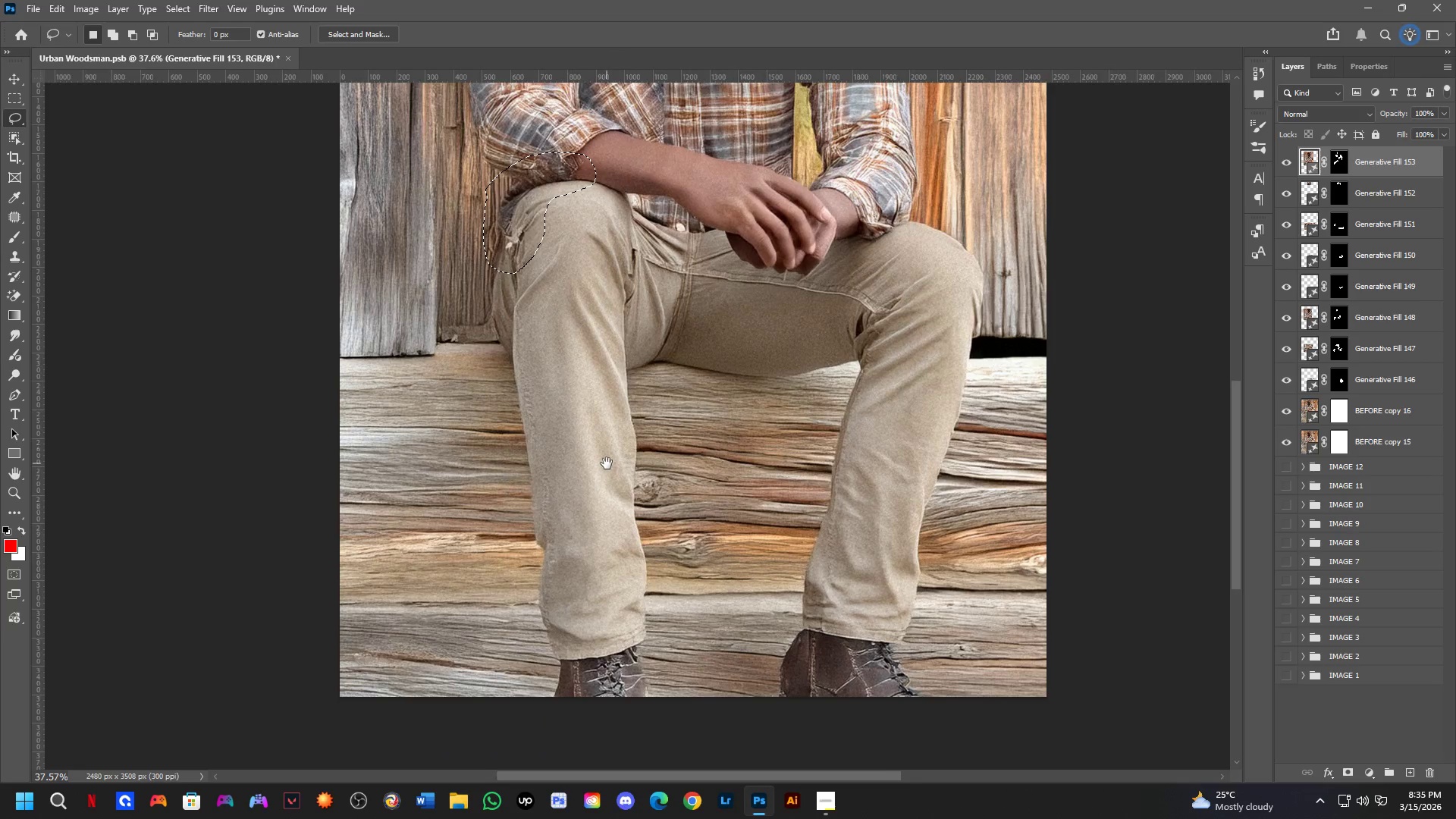 
left_click_drag(start_coordinate=[651, 546], to_coordinate=[709, 328])
 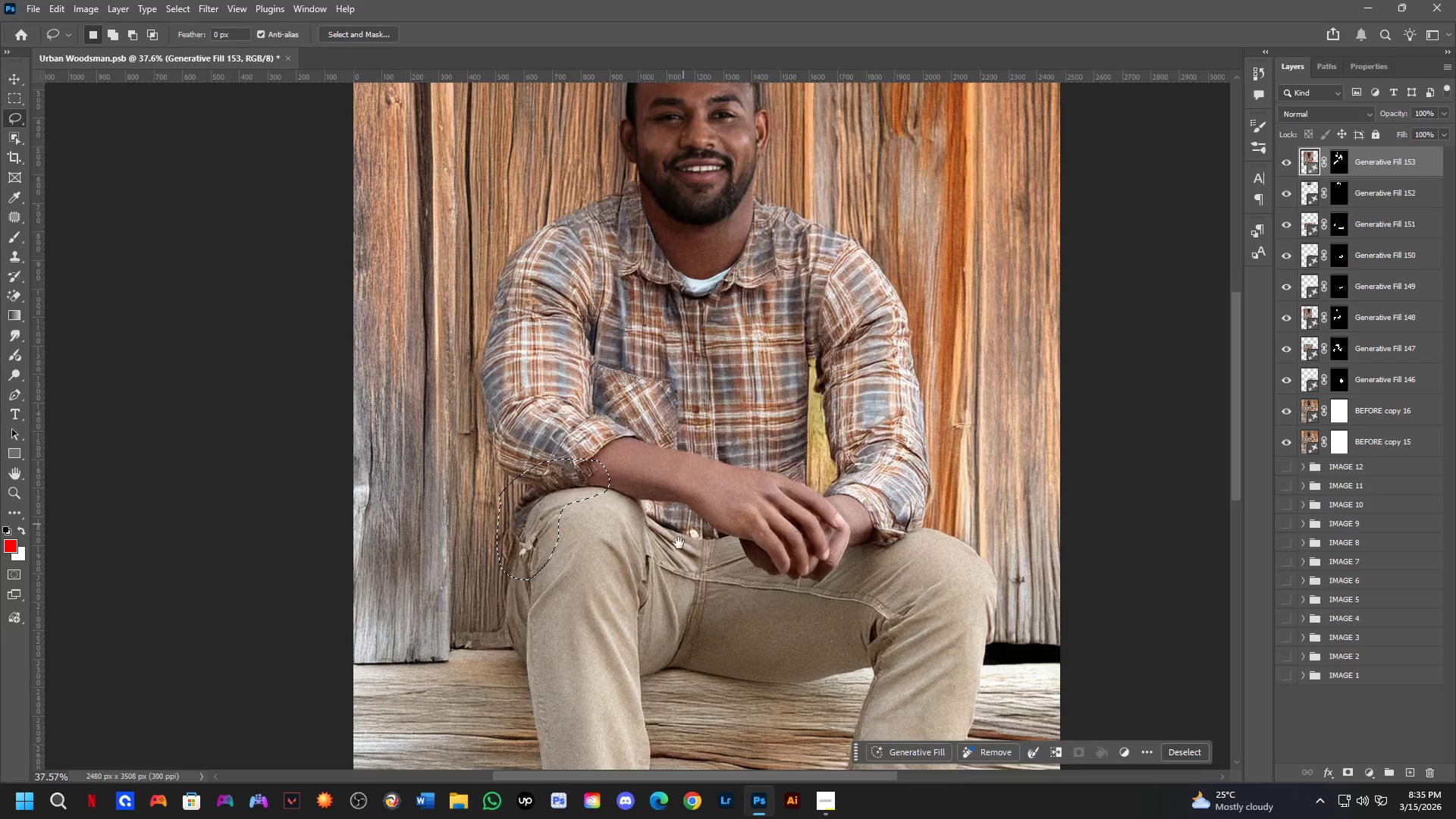 
scroll: coordinate [572, 416], scroll_direction: down, amount: 4.0
 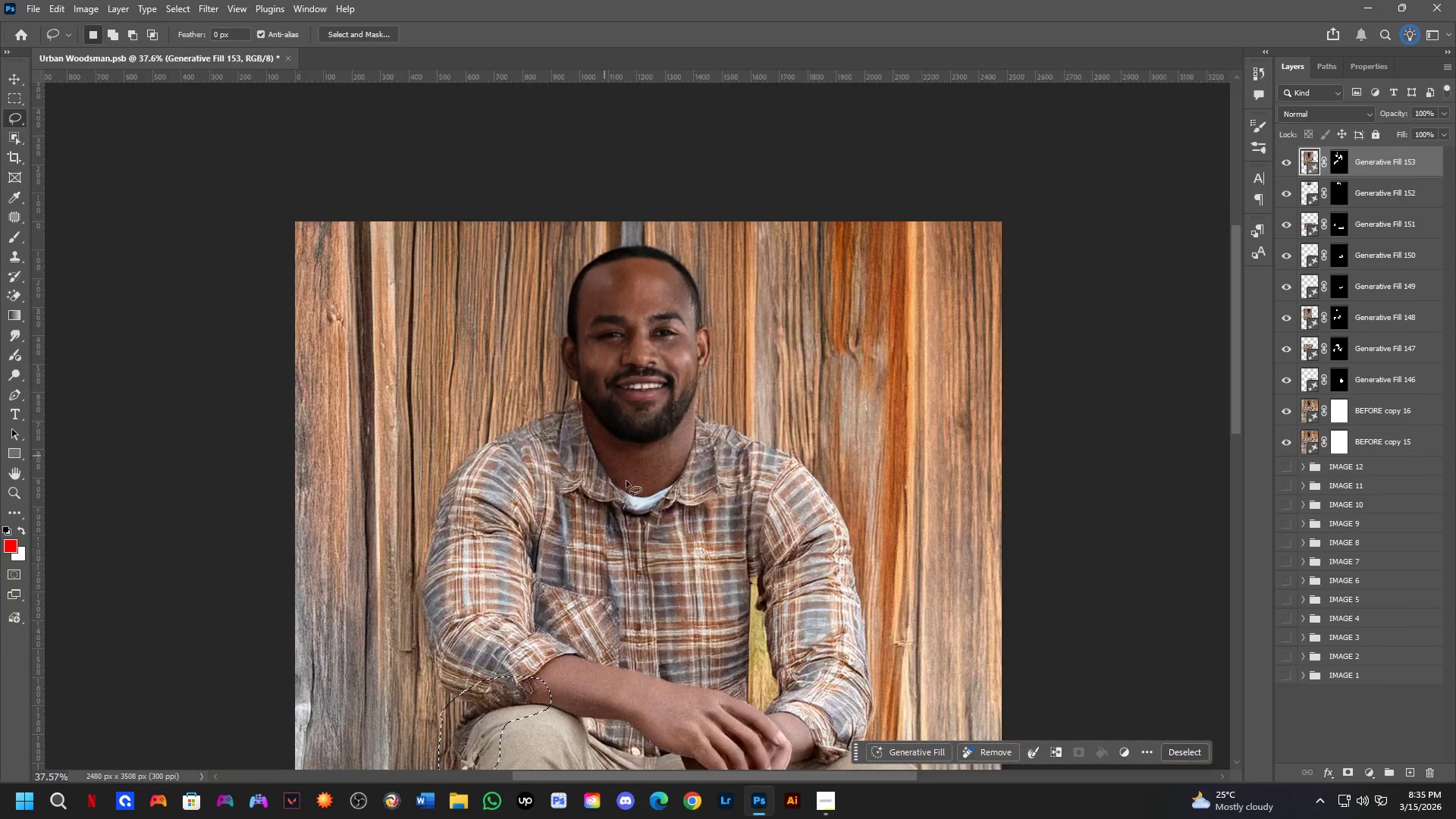 
left_click_drag(start_coordinate=[670, 579], to_coordinate=[673, 366])
 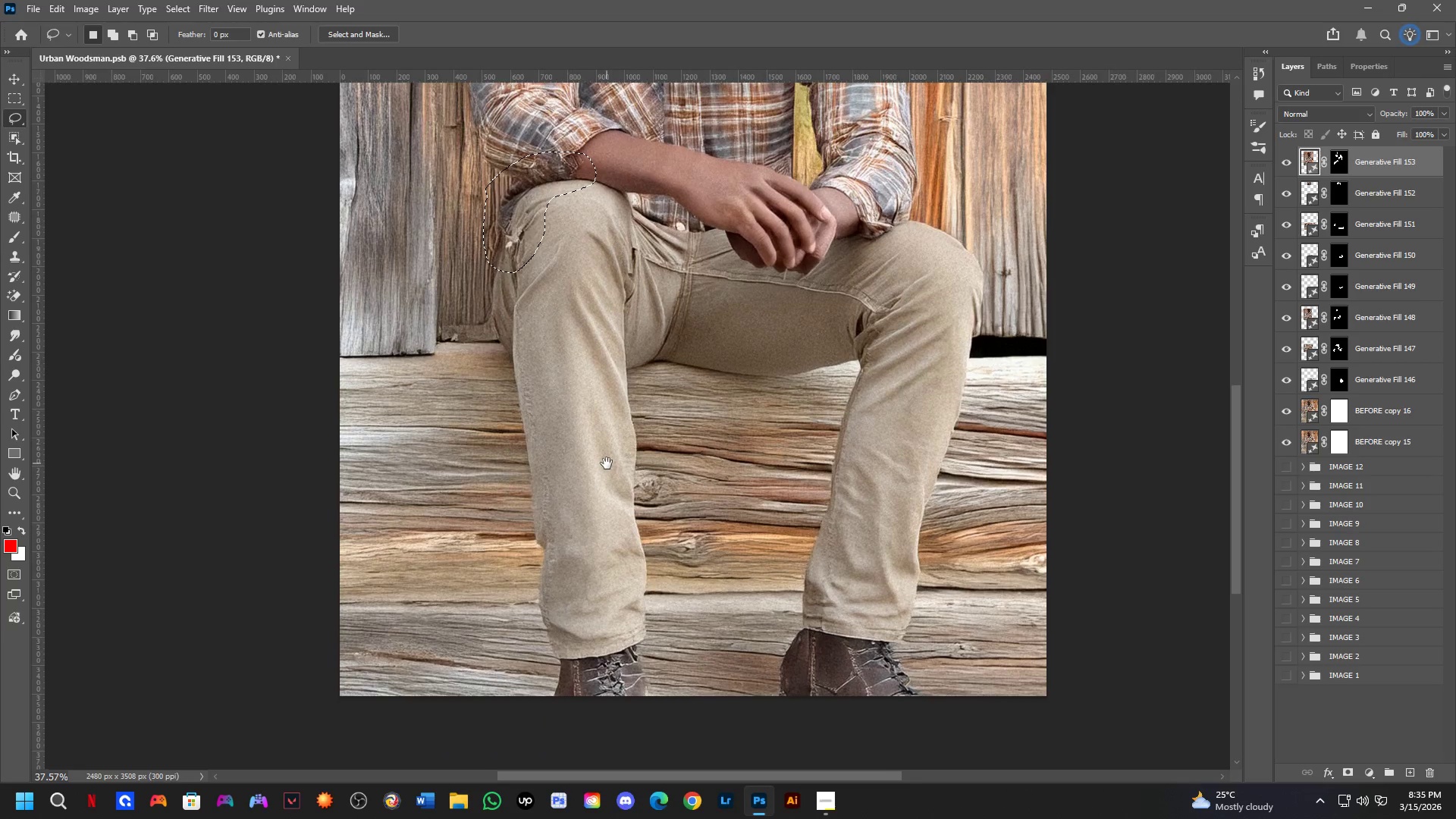 
hold_key(key=Space, duration=1.0)
 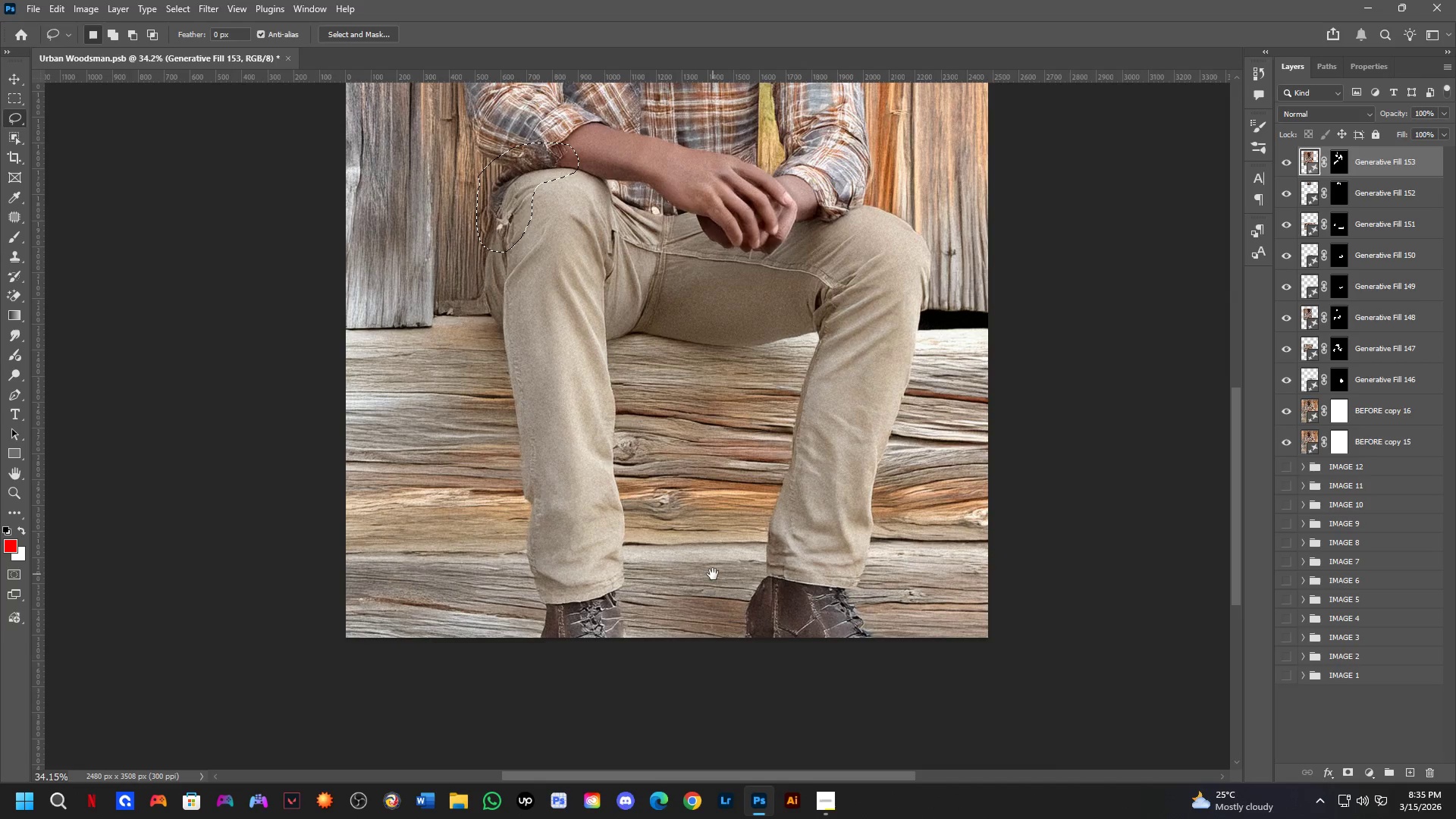 
left_click_drag(start_coordinate=[623, 557], to_coordinate=[607, 463])
 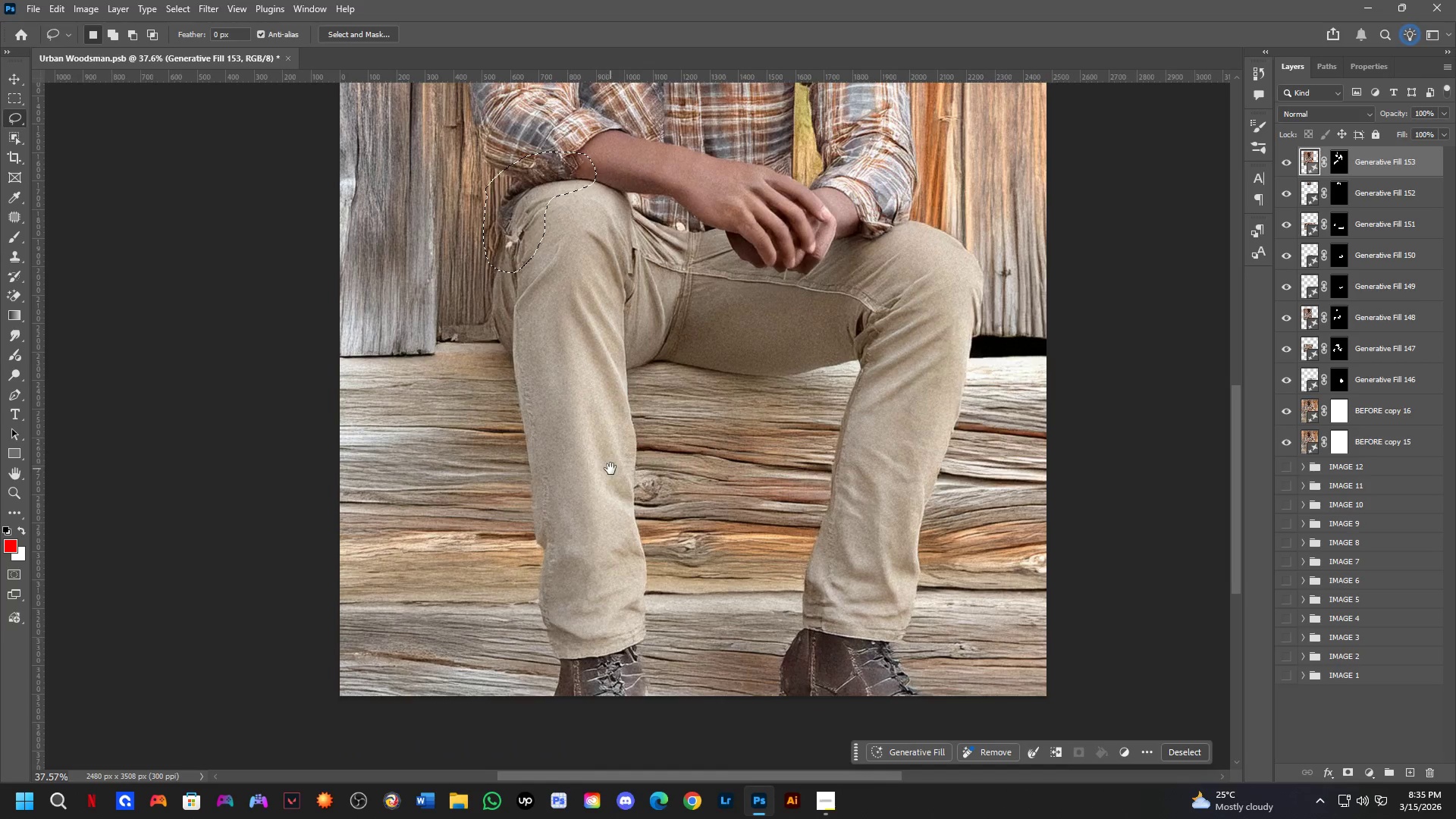 
hold_key(key=Space, duration=0.61)
 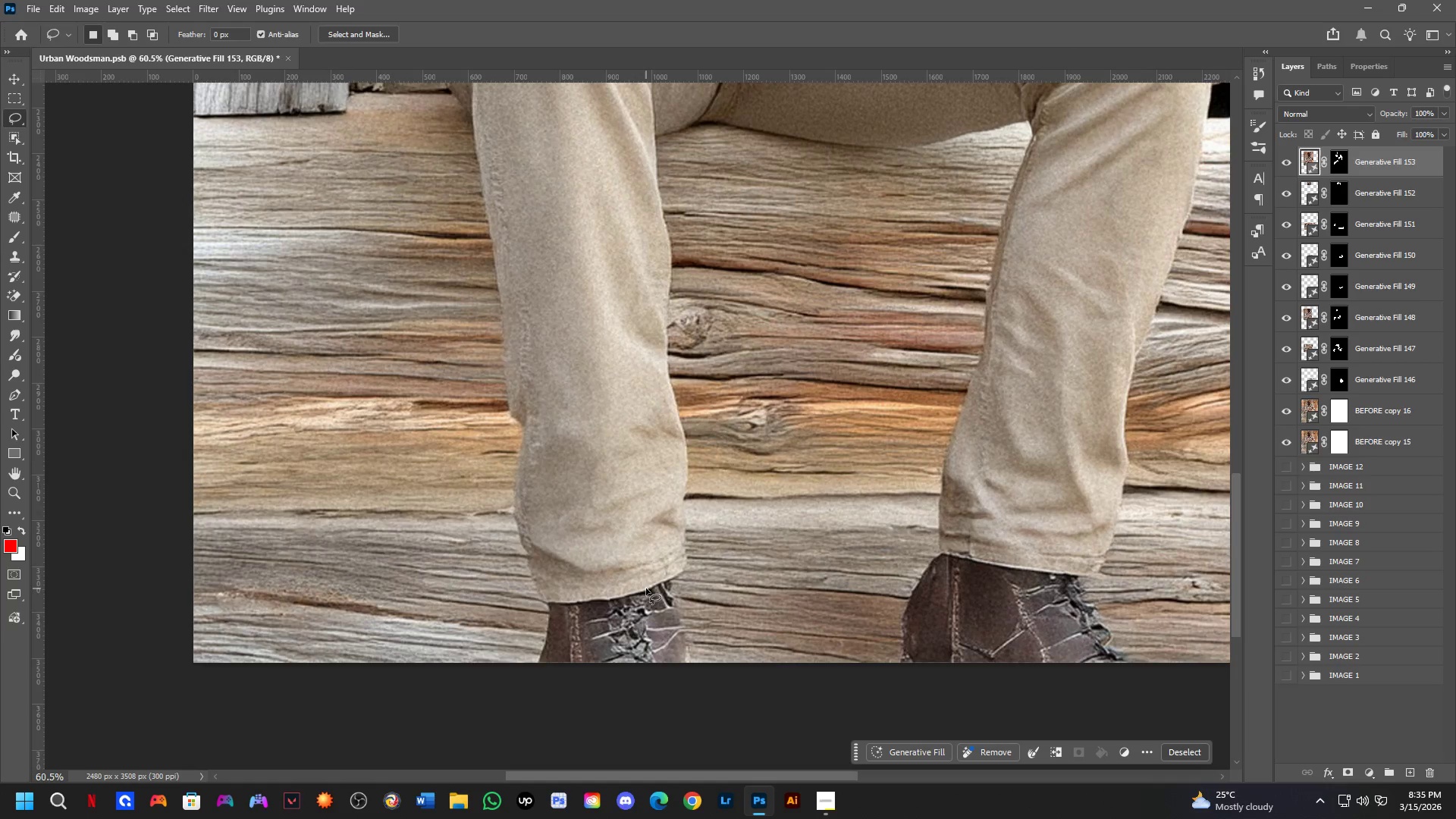 
left_click_drag(start_coordinate=[732, 612], to_coordinate=[713, 574])
 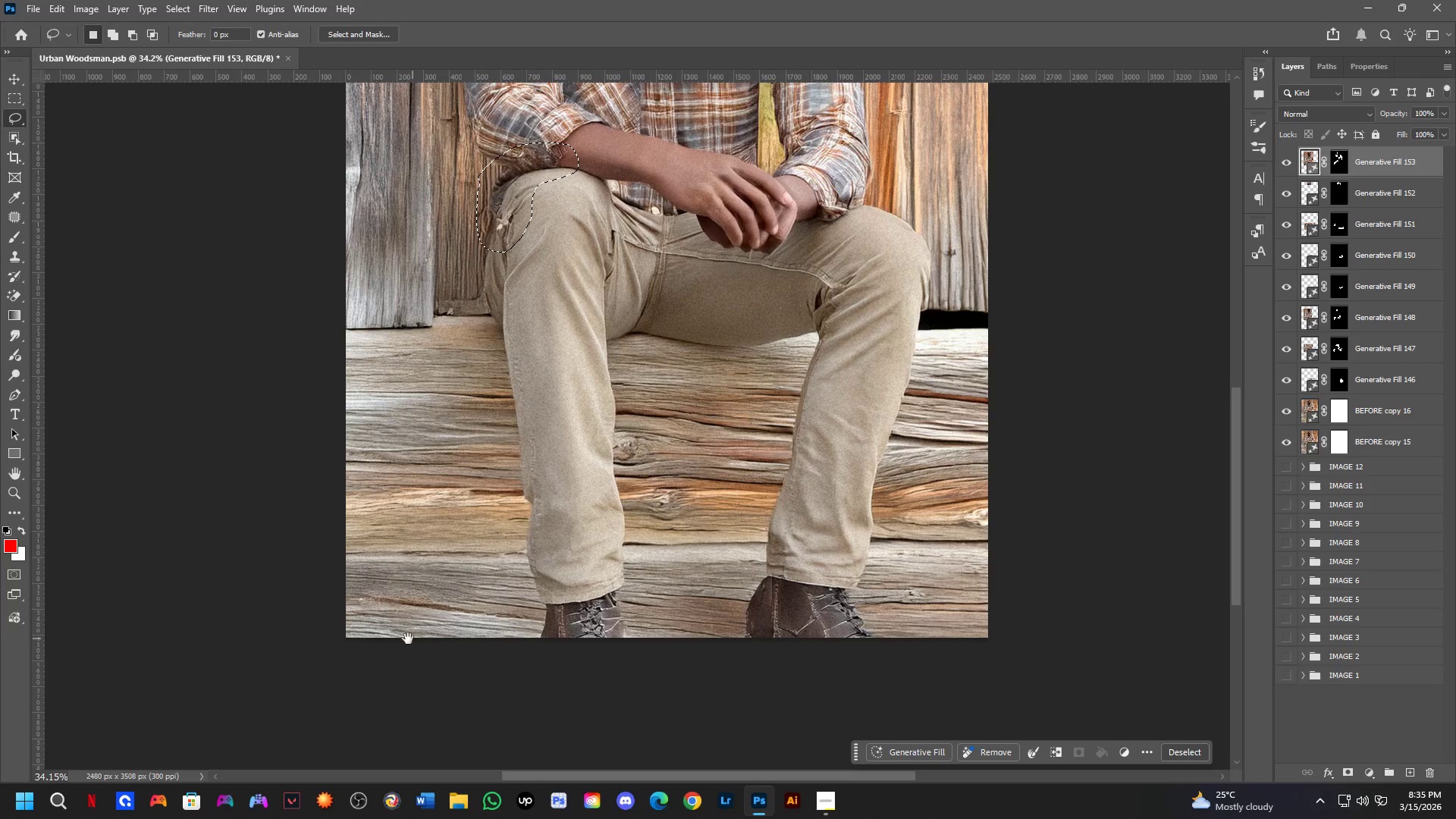 
scroll: coordinate [610, 469], scroll_direction: down, amount: 1.0
 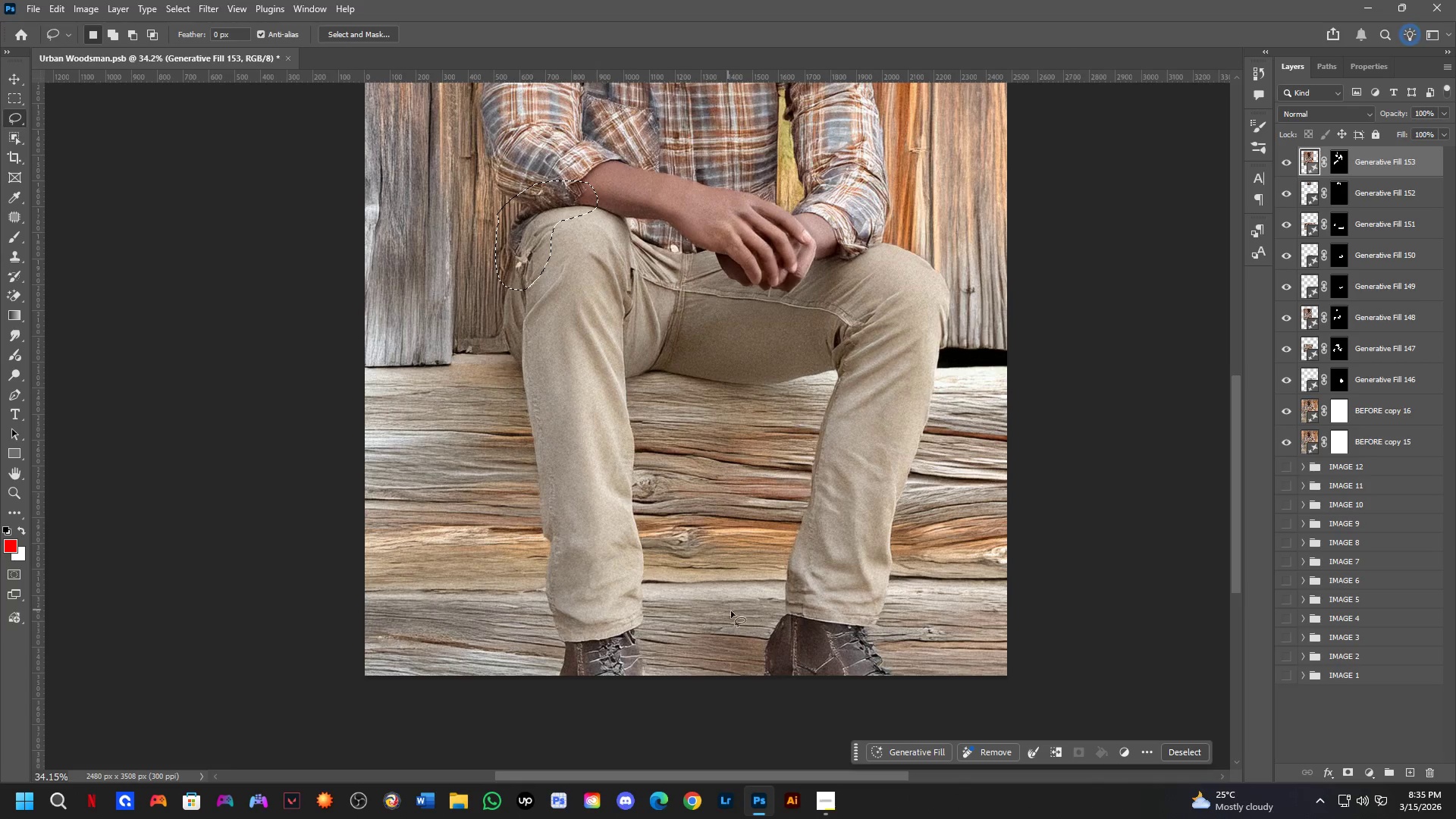 
key(Shift+ShiftLeft)
 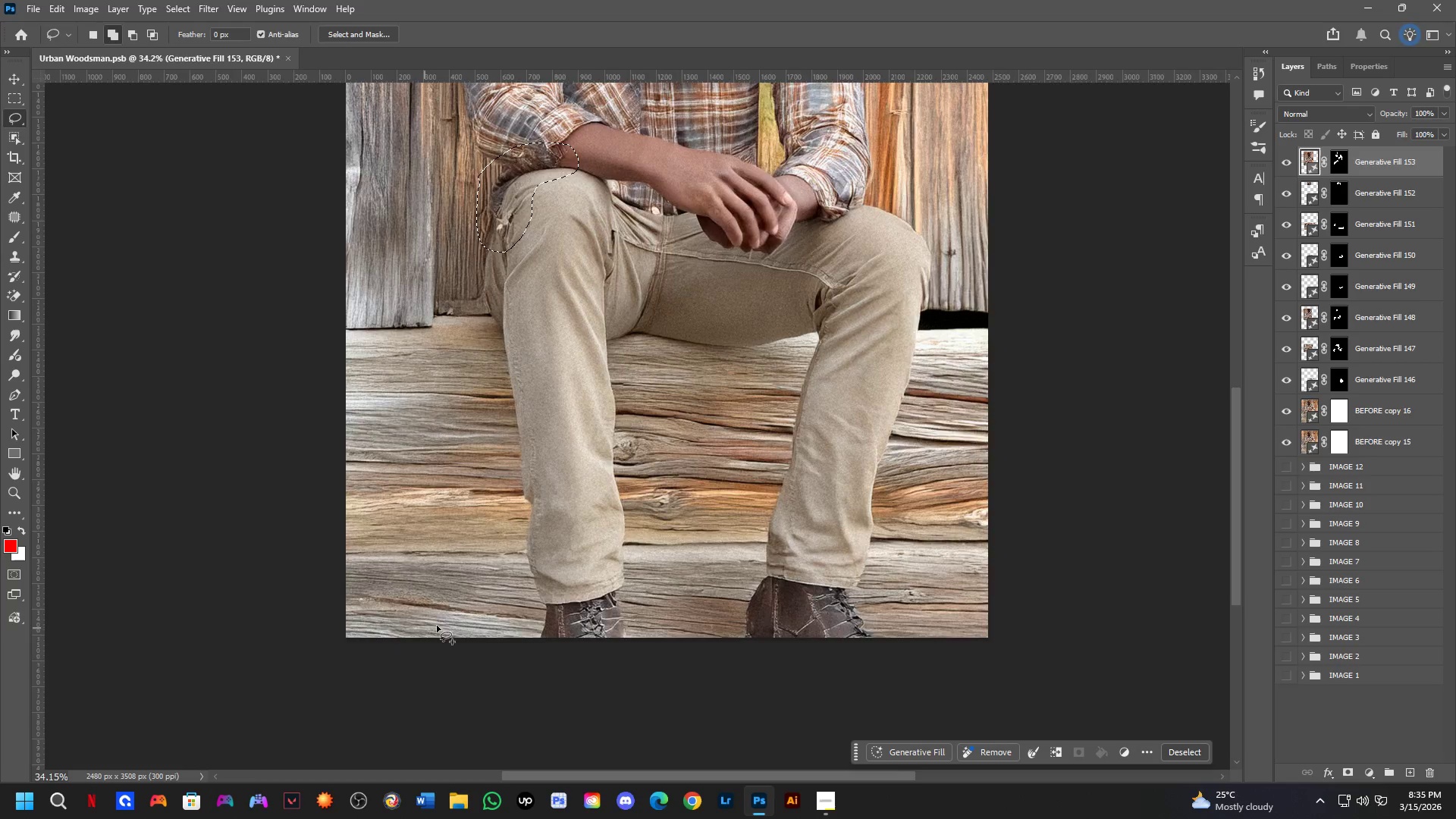 
hold_key(key=Space, duration=0.52)
 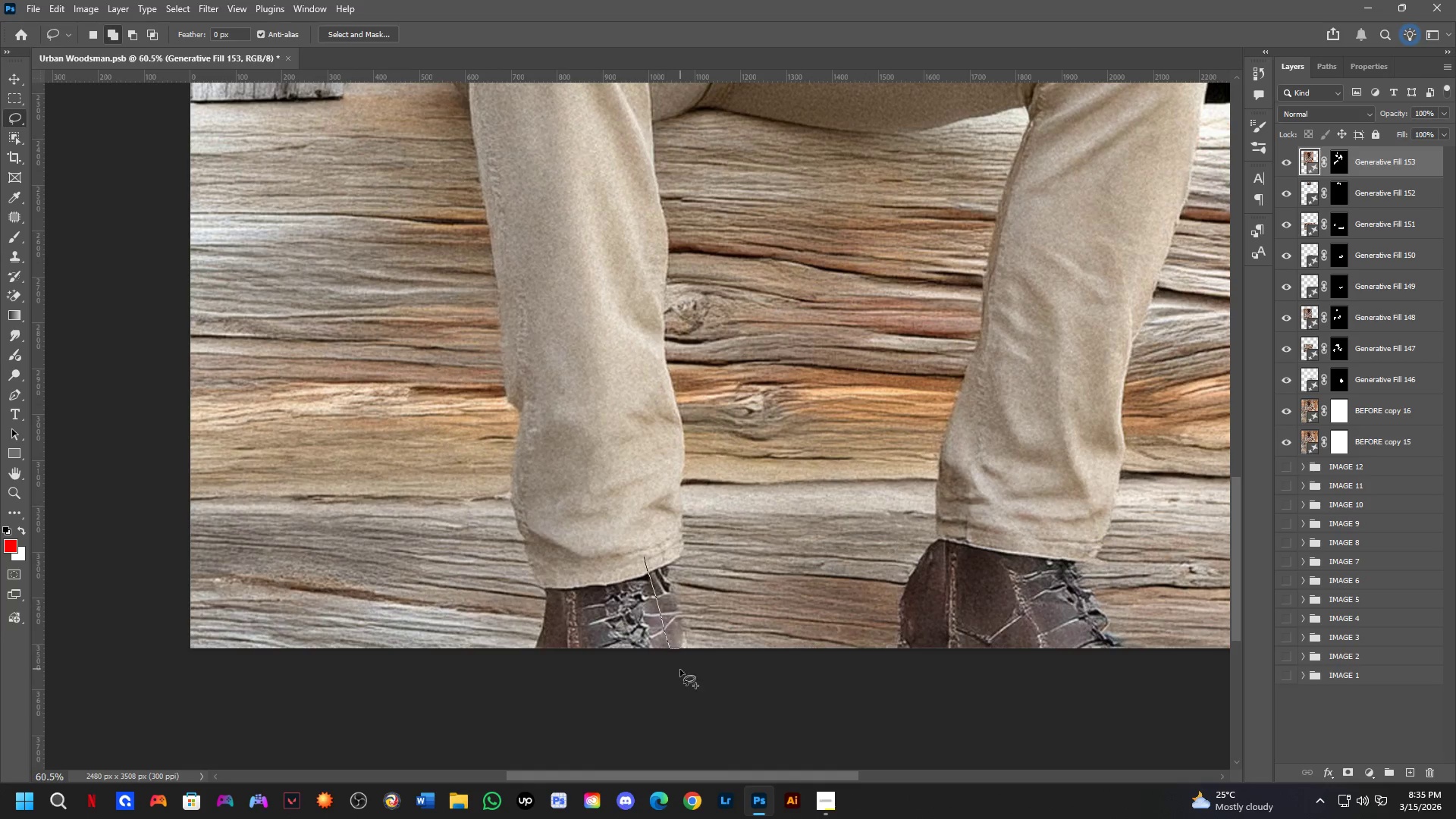 
left_click_drag(start_coordinate=[645, 599], to_coordinate=[642, 585])
 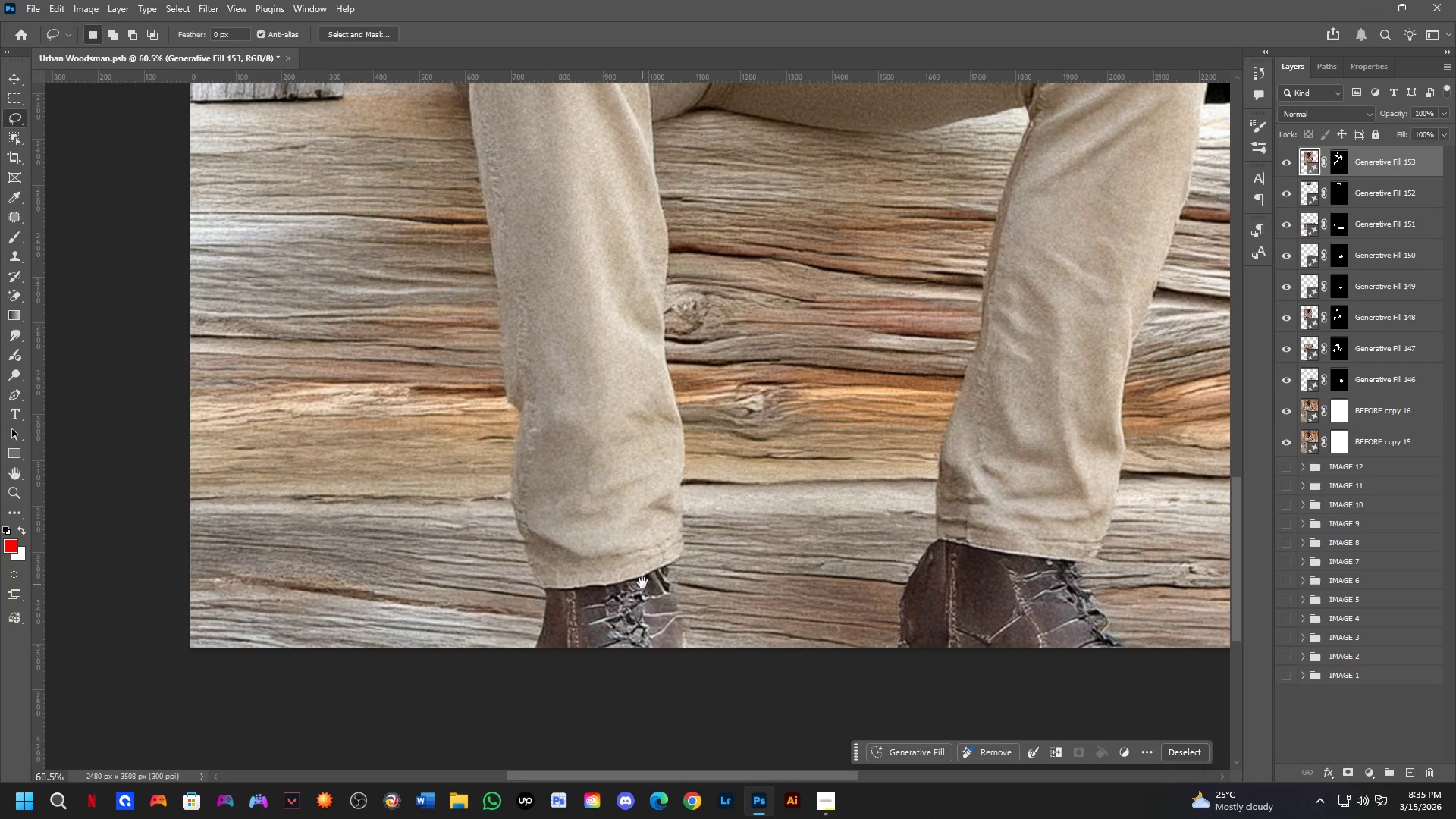 
scroll: coordinate [646, 588], scroll_direction: up, amount: 3.0
 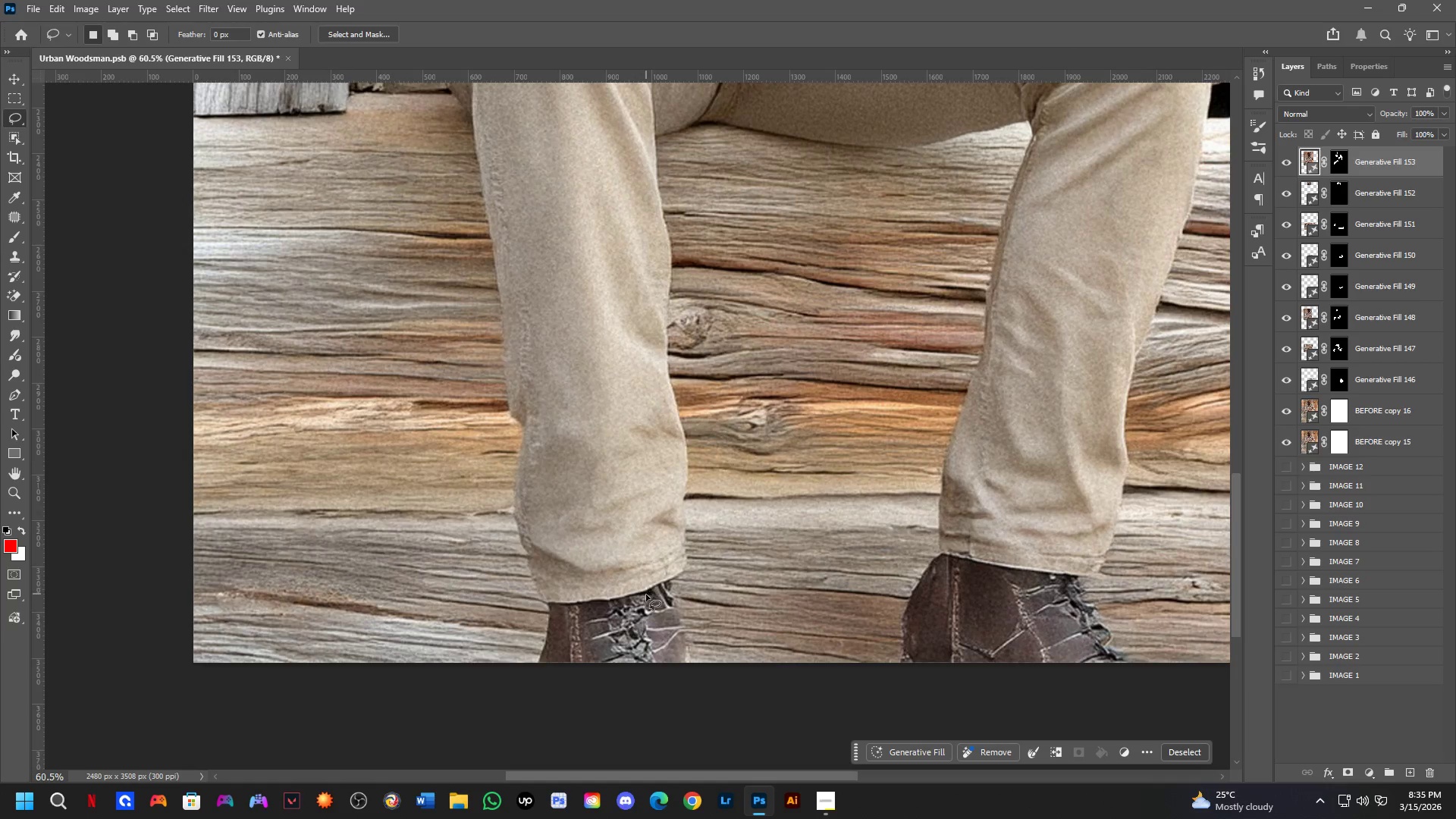 
key(Shift+ShiftLeft)
 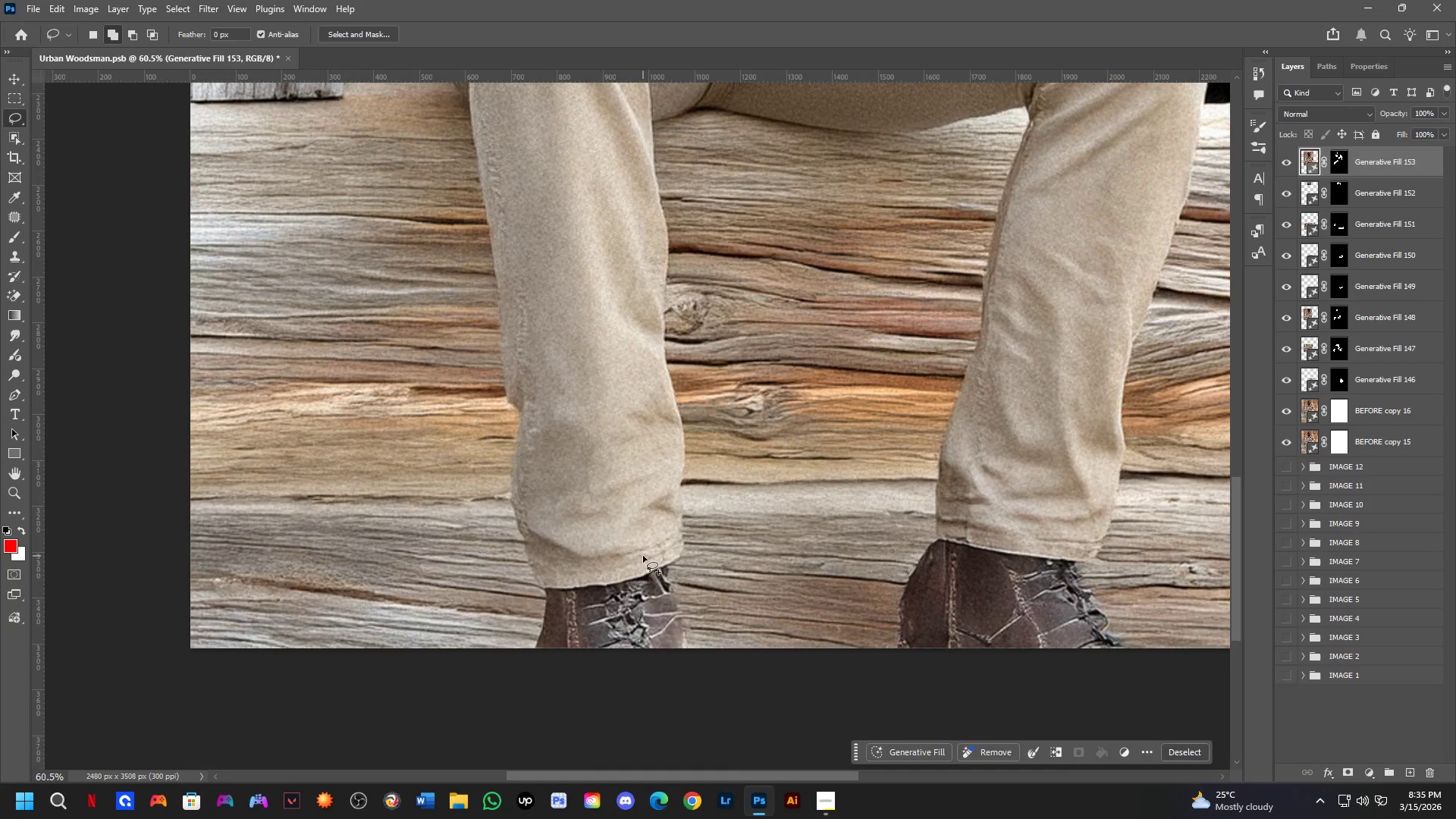 
left_click_drag(start_coordinate=[644, 557], to_coordinate=[664, 531])
 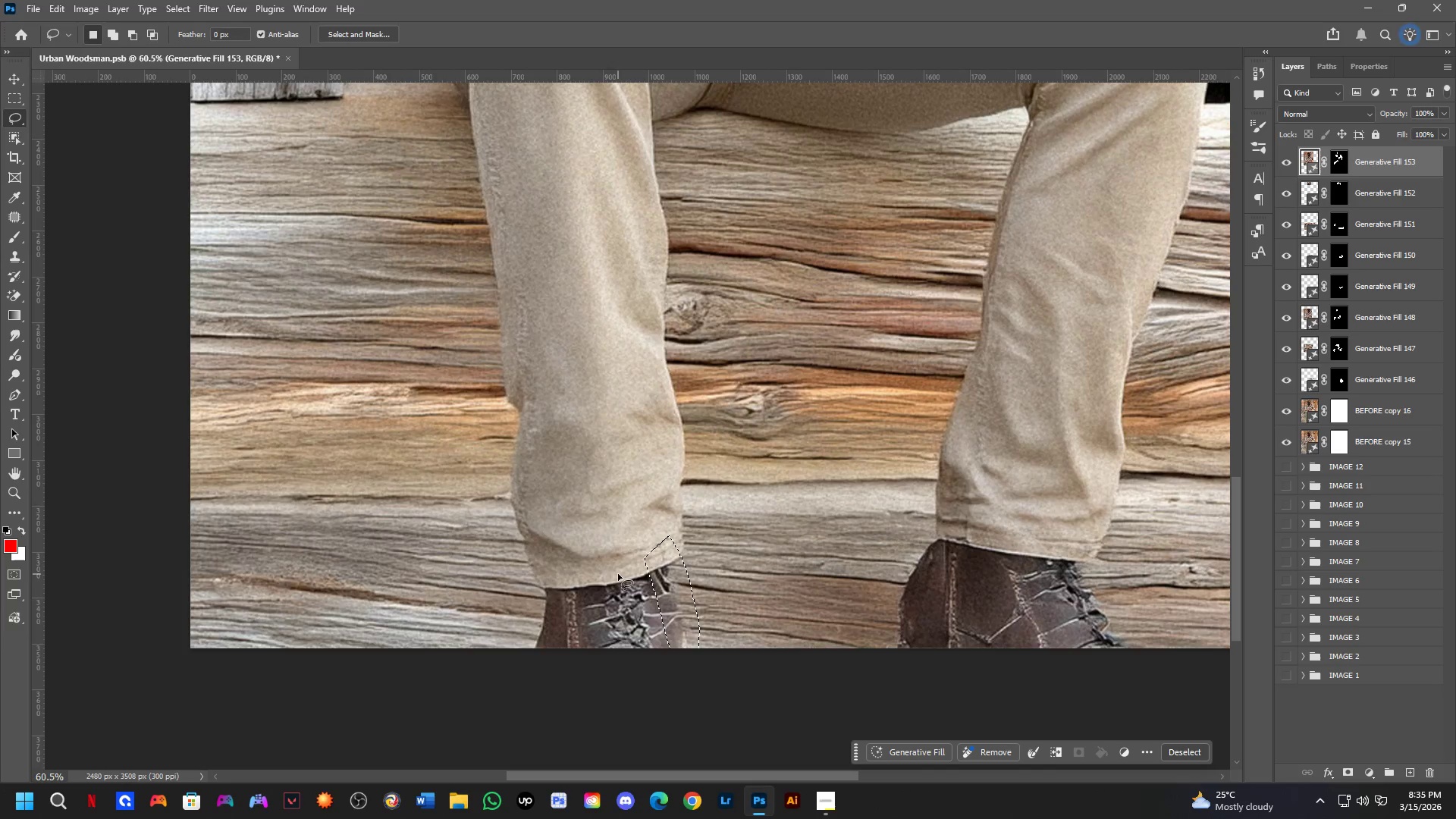 
hold_key(key=ShiftLeft, duration=0.31)
left_click_drag(start_coordinate=[634, 570], to_coordinate=[670, 557])
 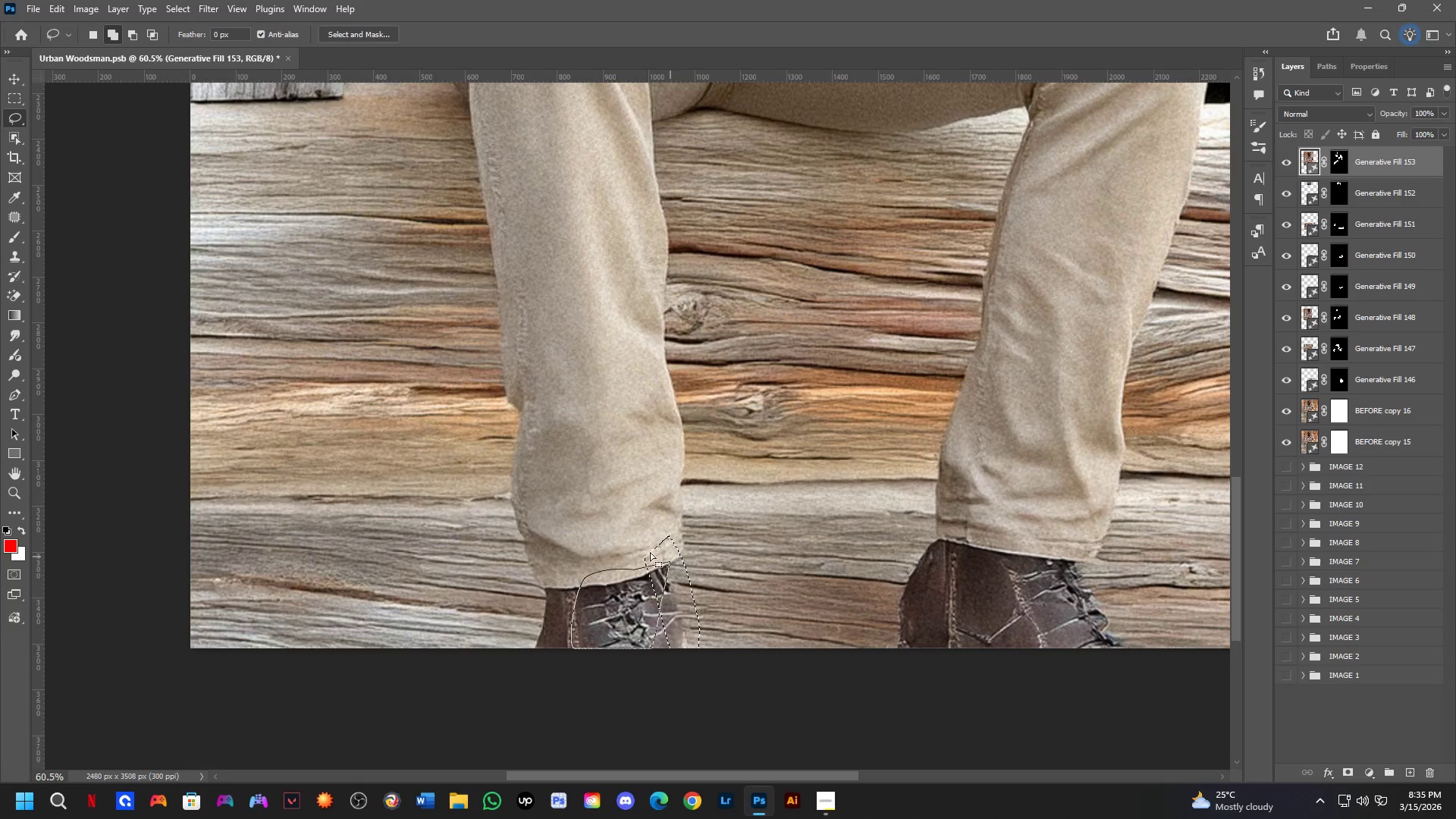 
key(Shift+ShiftLeft)
 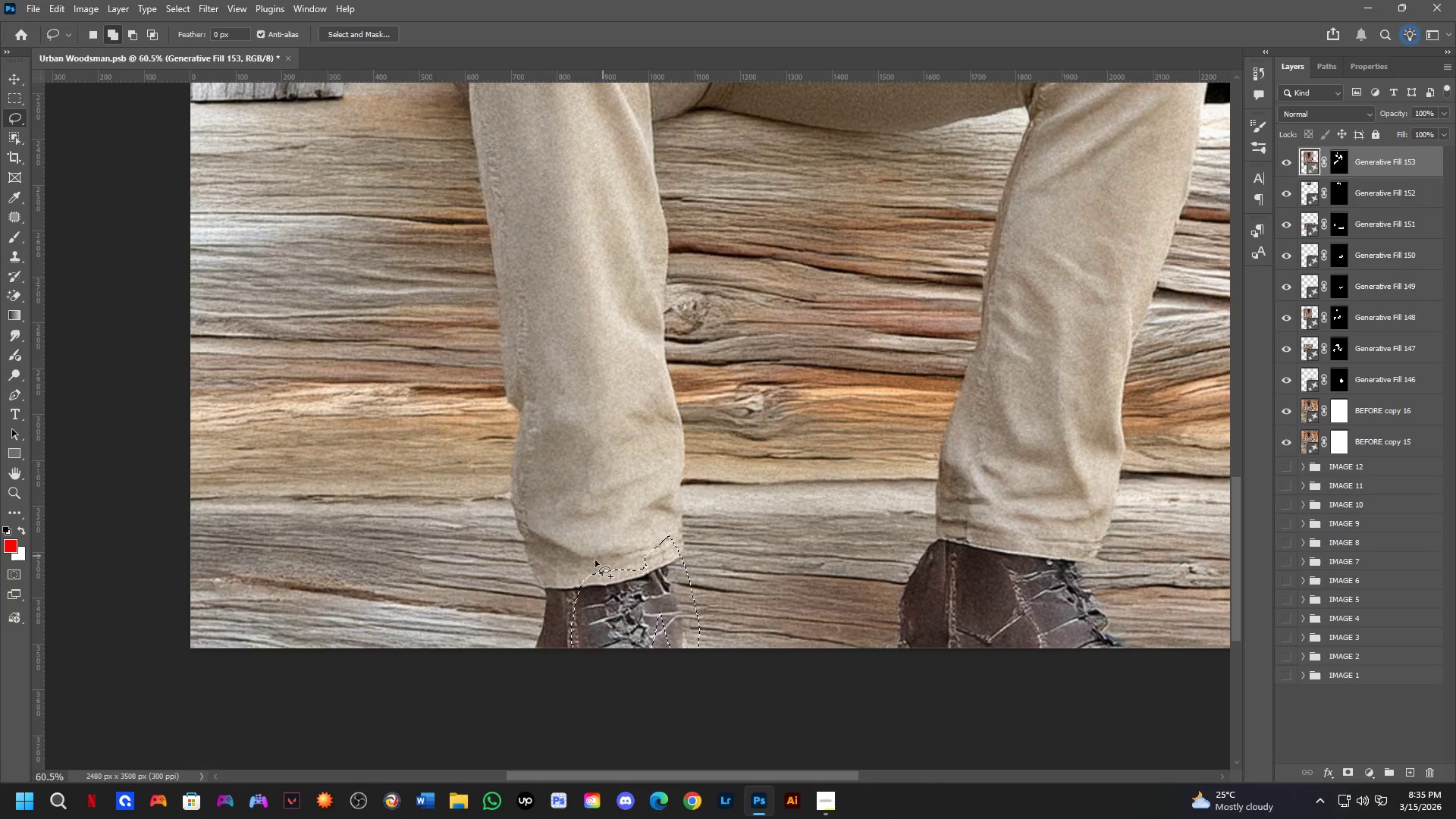 
left_click_drag(start_coordinate=[606, 554], to_coordinate=[642, 623])
 